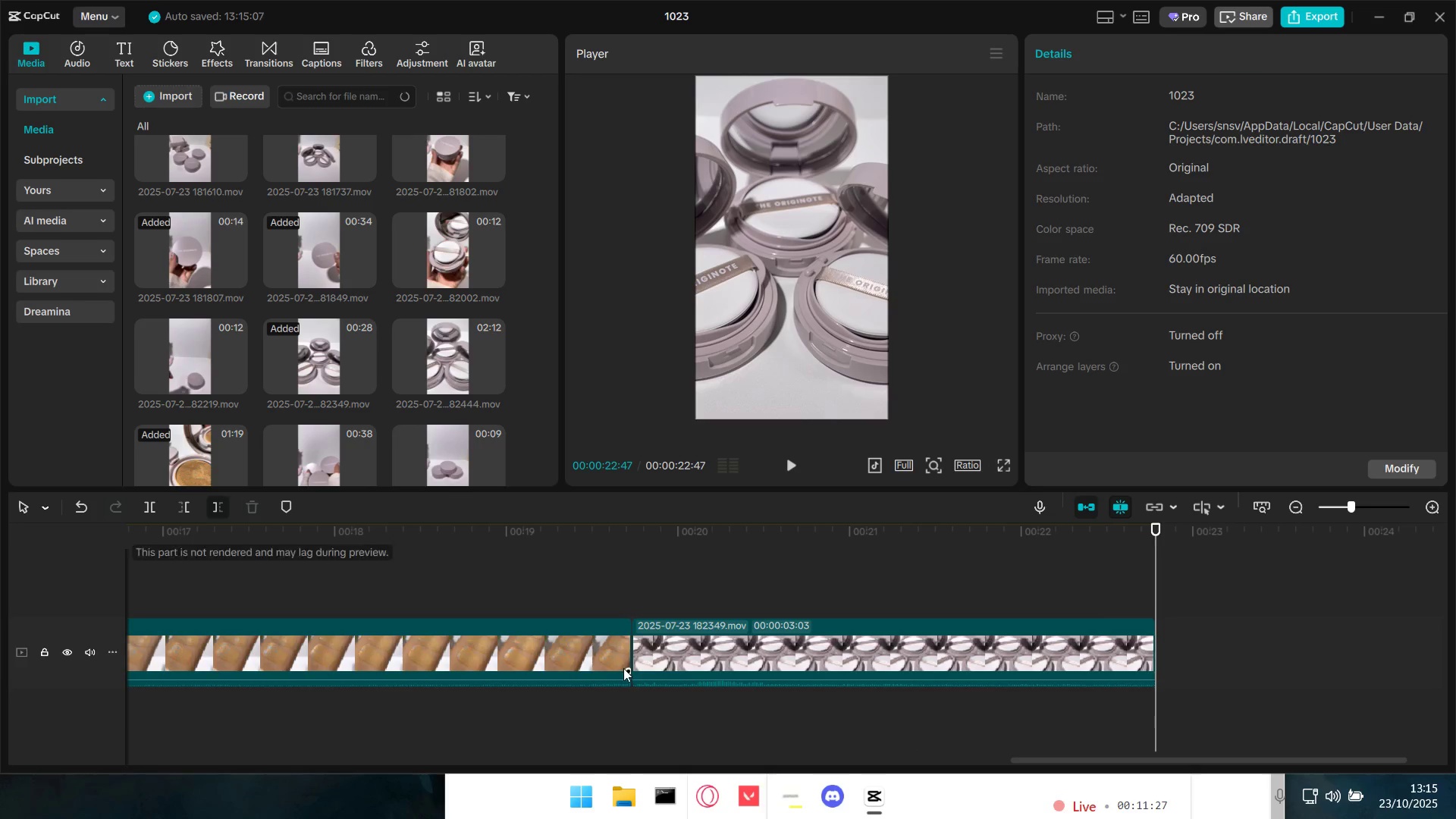 
hold_key(key=ControlLeft, duration=1.53)
scroll: coordinate [825, 722], scroll_direction: down, amount: 27.0
 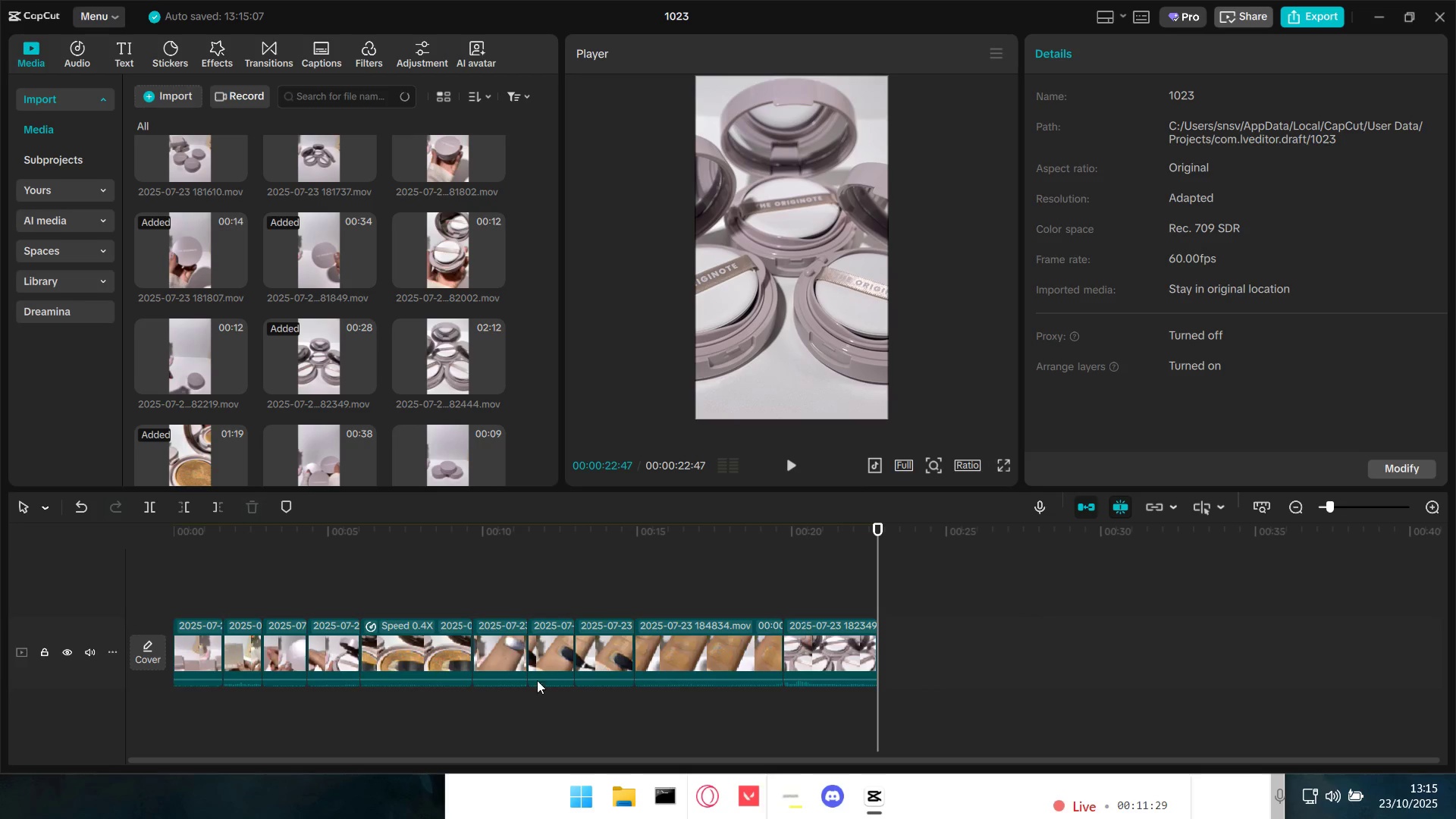 
hold_key(key=ControlLeft, duration=0.58)
 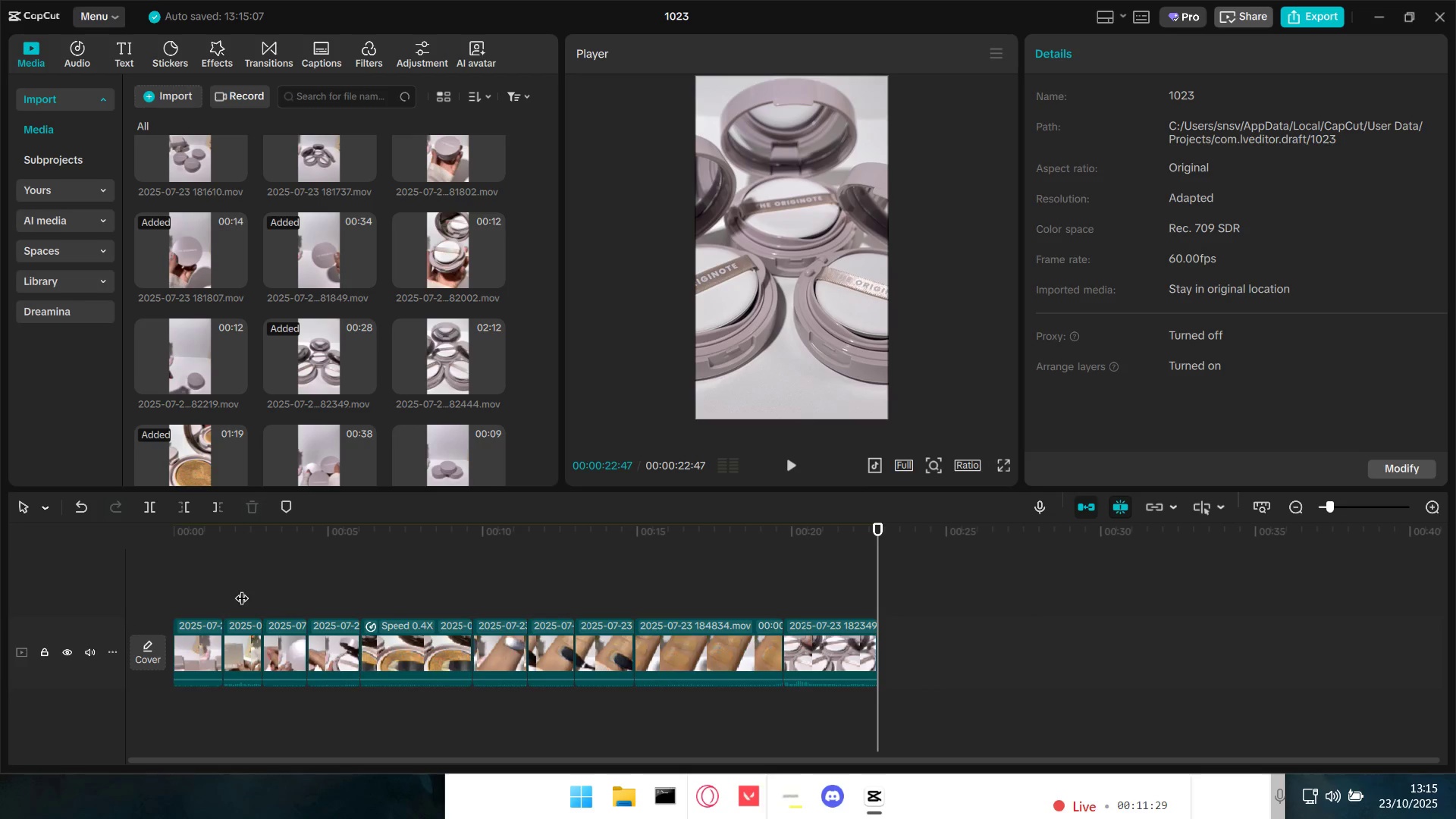 
left_click_drag(start_coordinate=[242, 588], to_coordinate=[132, 589])
 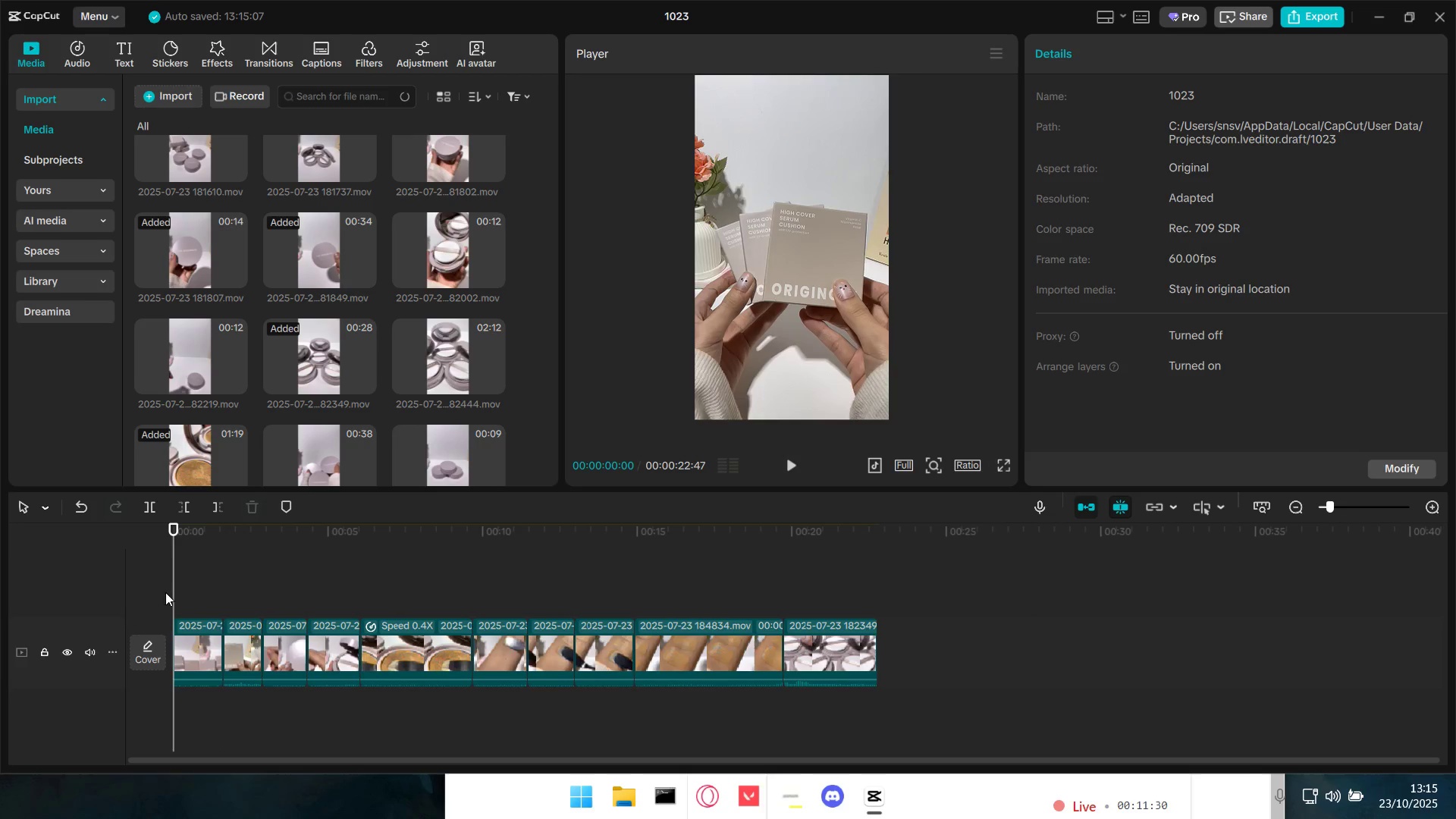 
key(Space)
 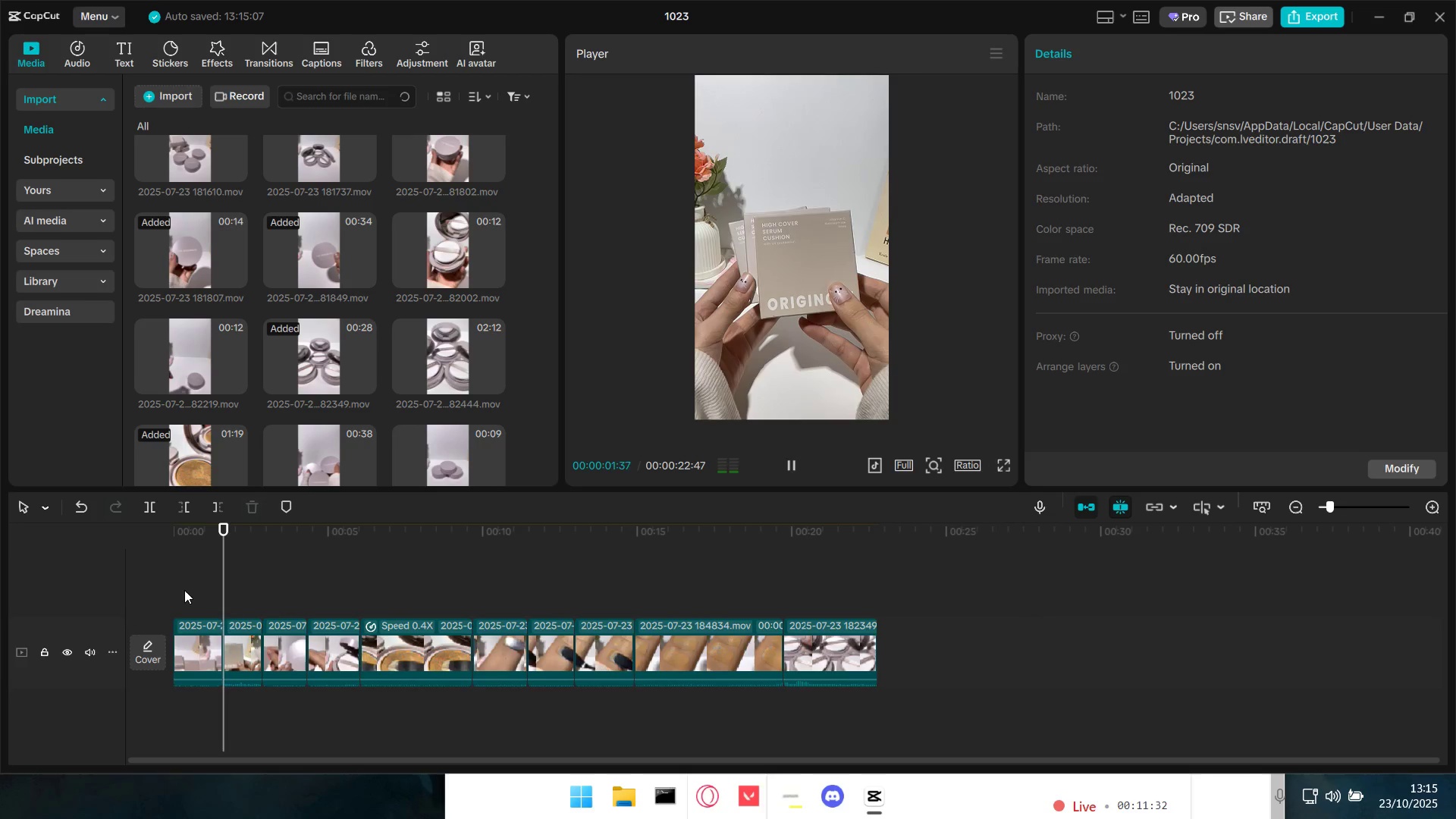 
key(Space)
 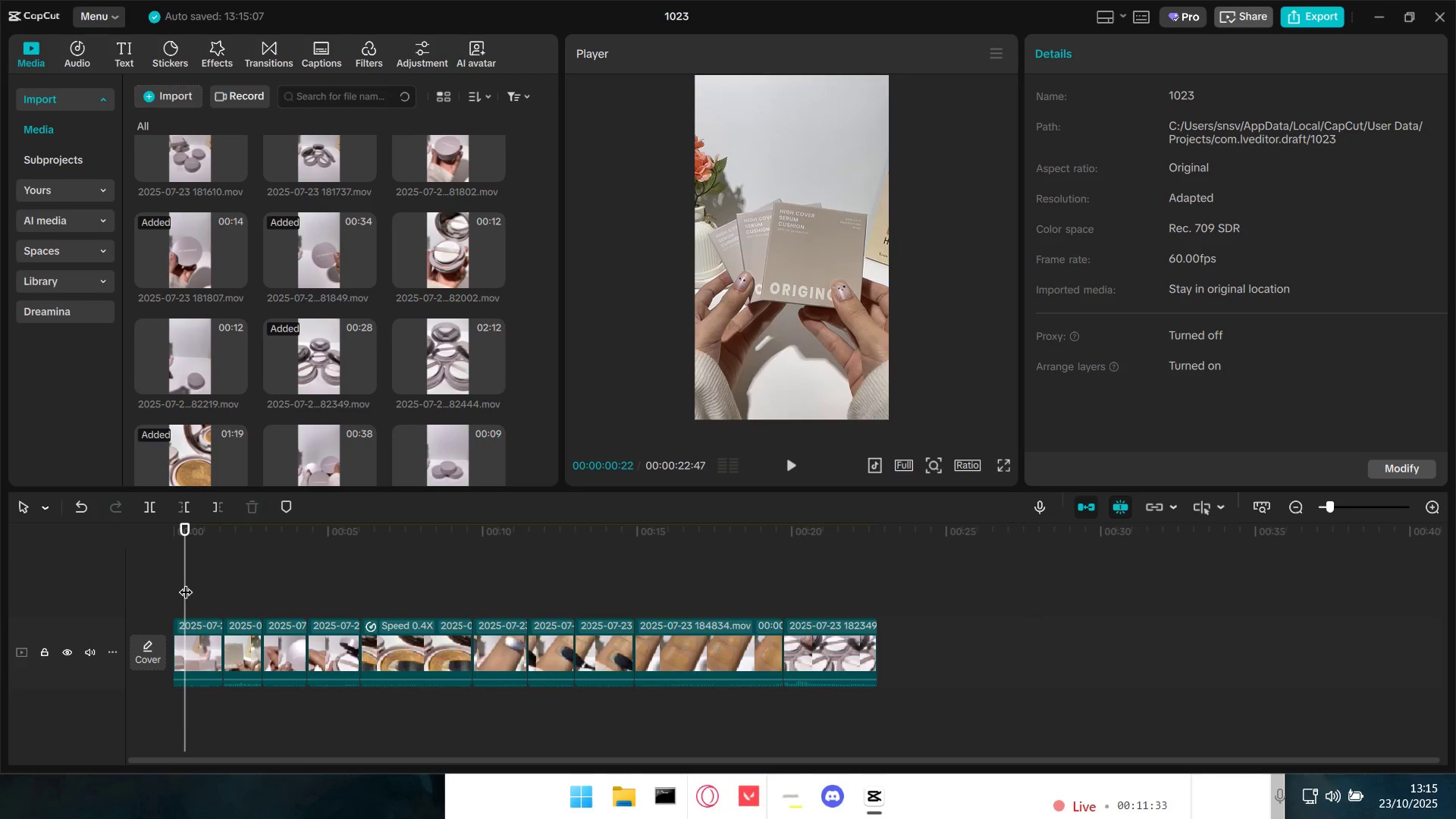 
left_click_drag(start_coordinate=[188, 582], to_coordinate=[145, 587])
 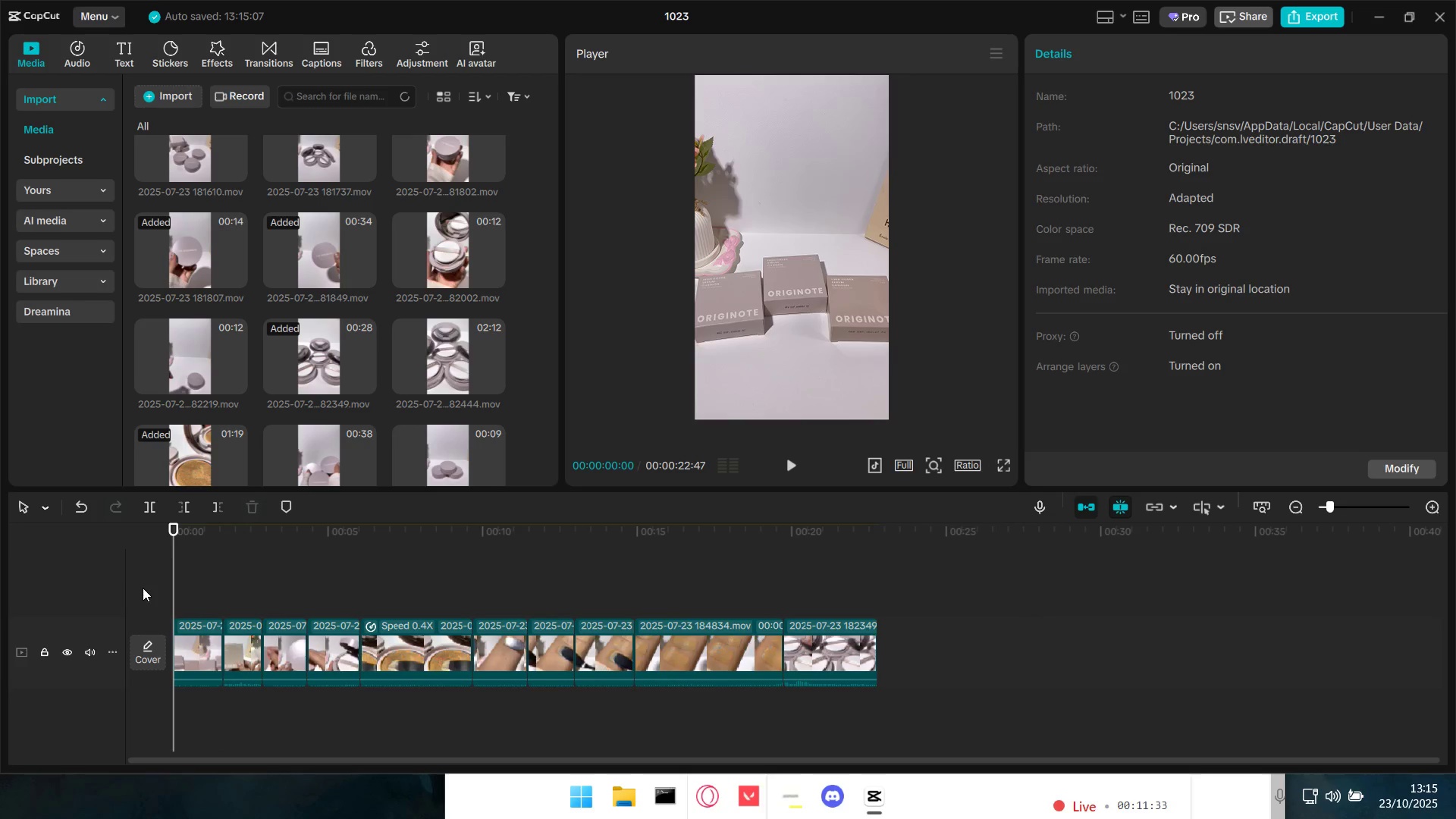 
key(Space)
 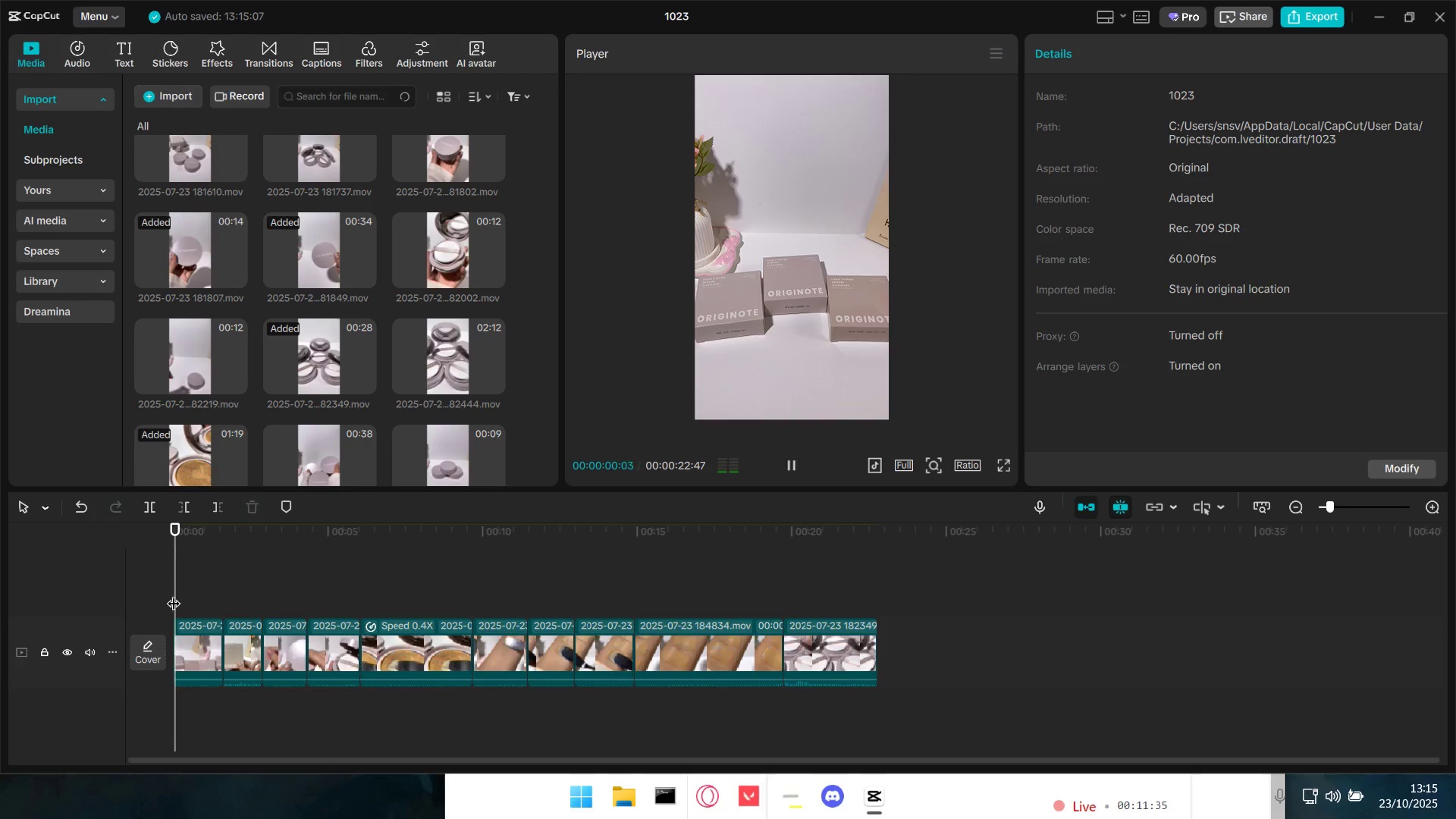 
key(Space)
 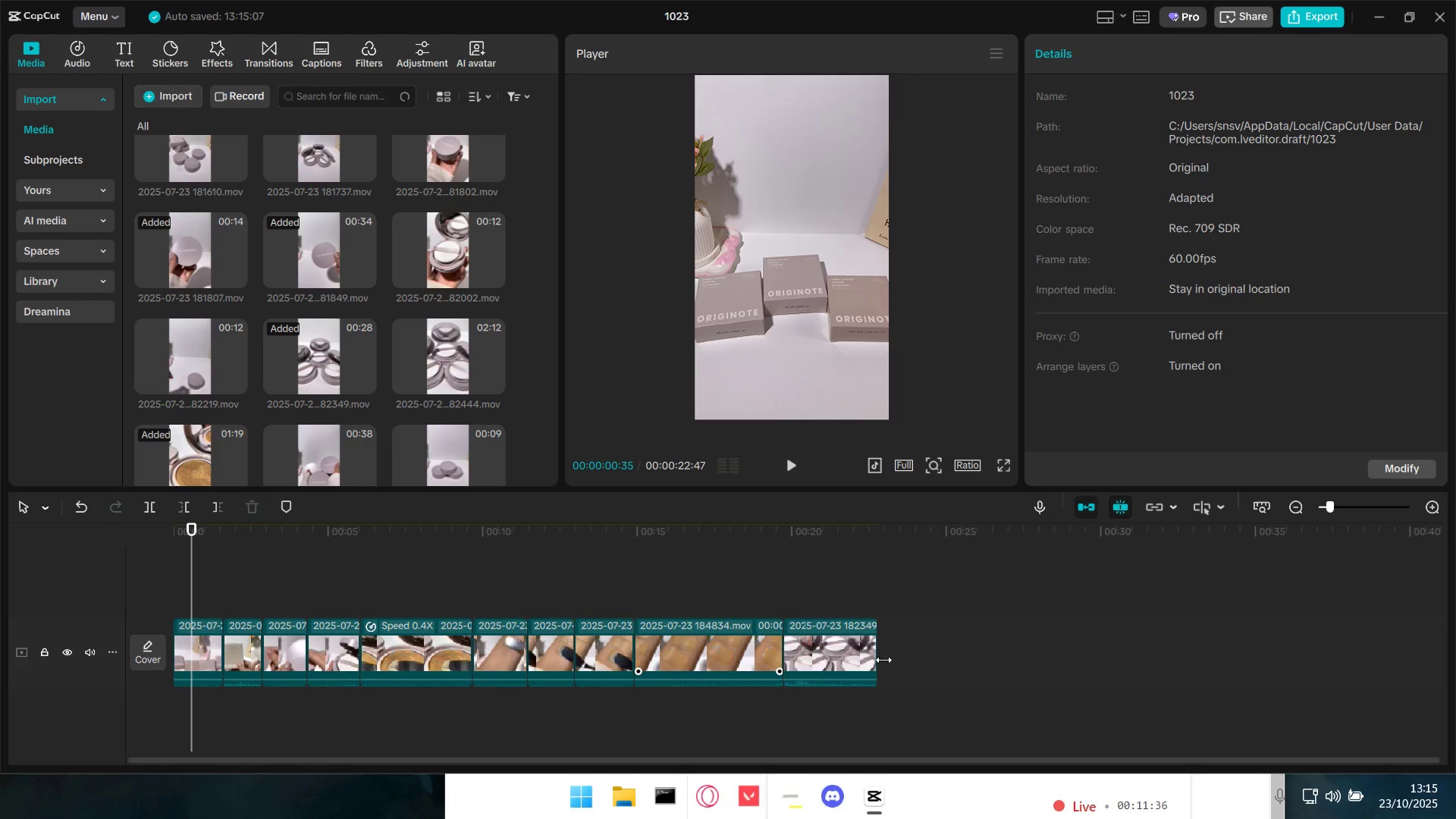 
left_click_drag(start_coordinate=[934, 654], to_coordinate=[202, 648])
 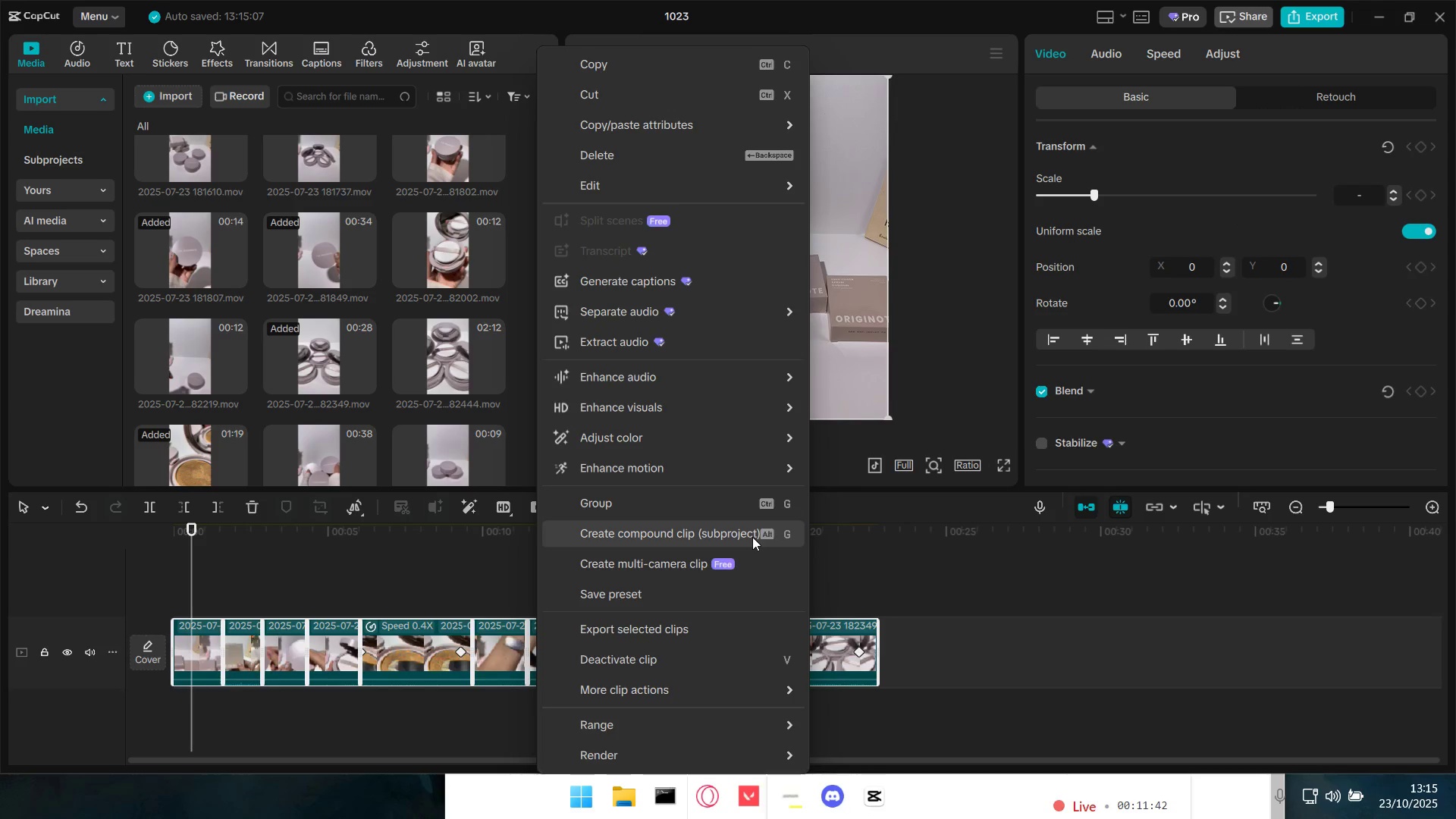 
wait(6.53)
 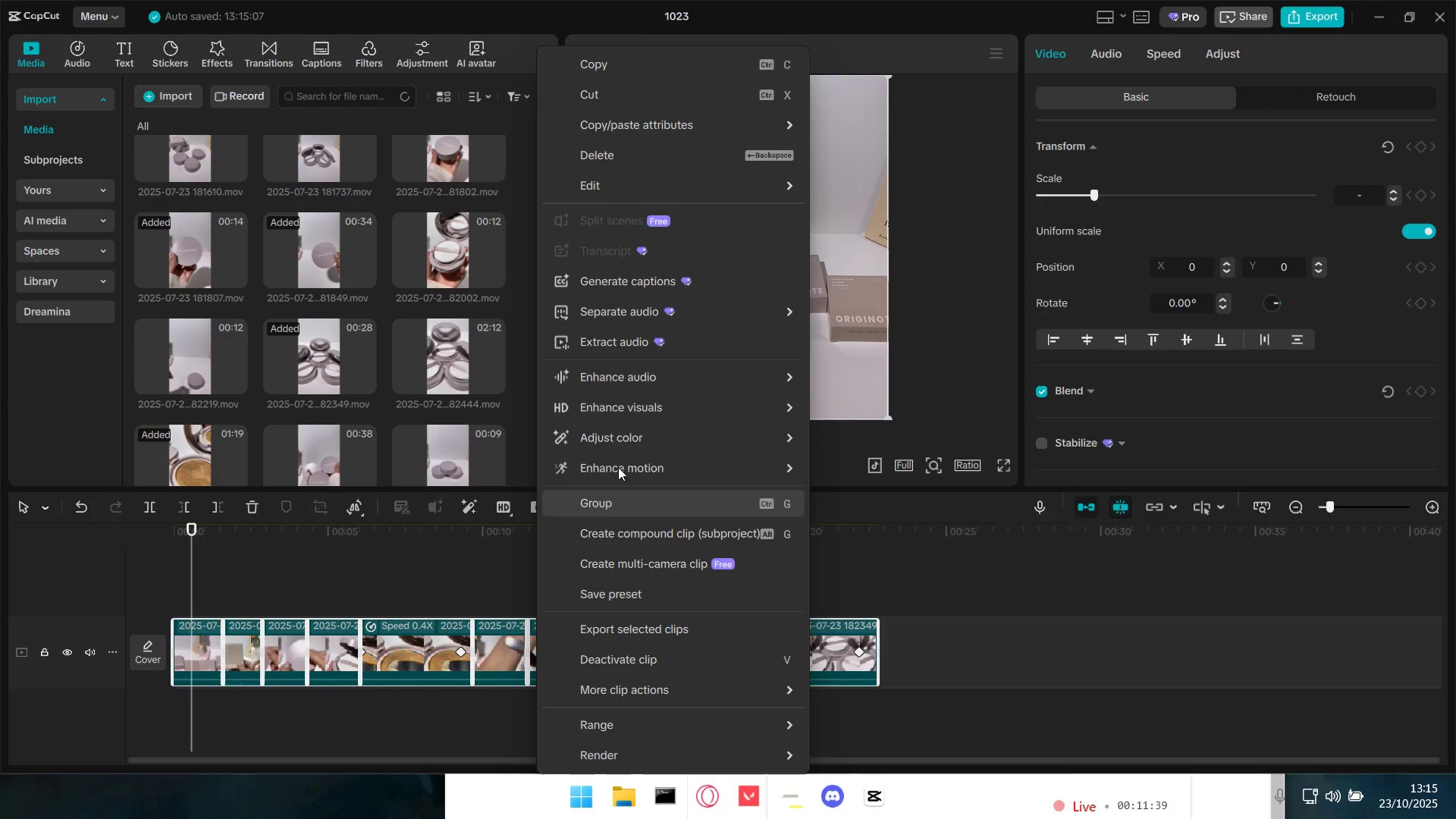 
left_click([717, 533])
 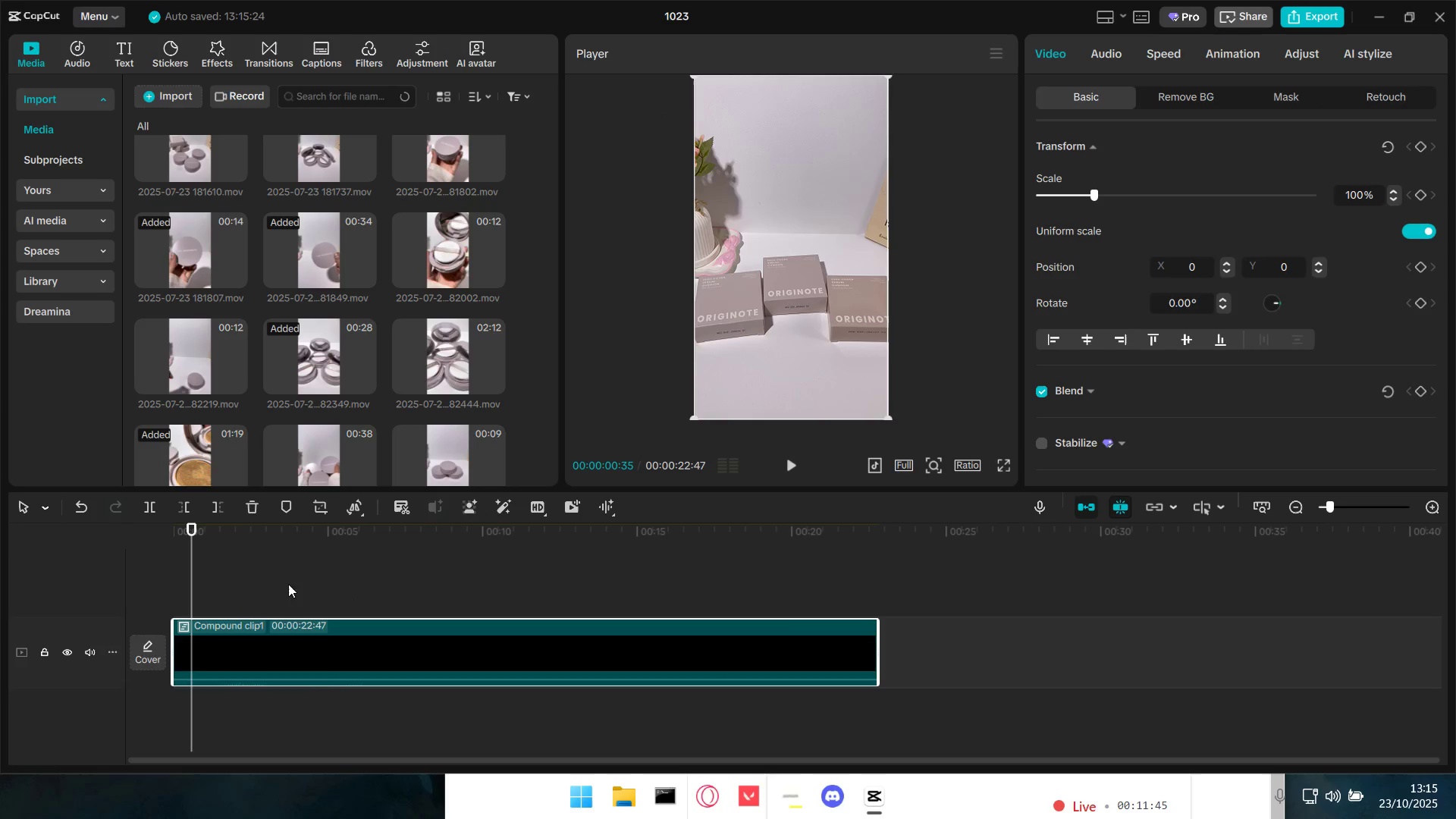 
left_click_drag(start_coordinate=[193, 573], to_coordinate=[136, 581])
 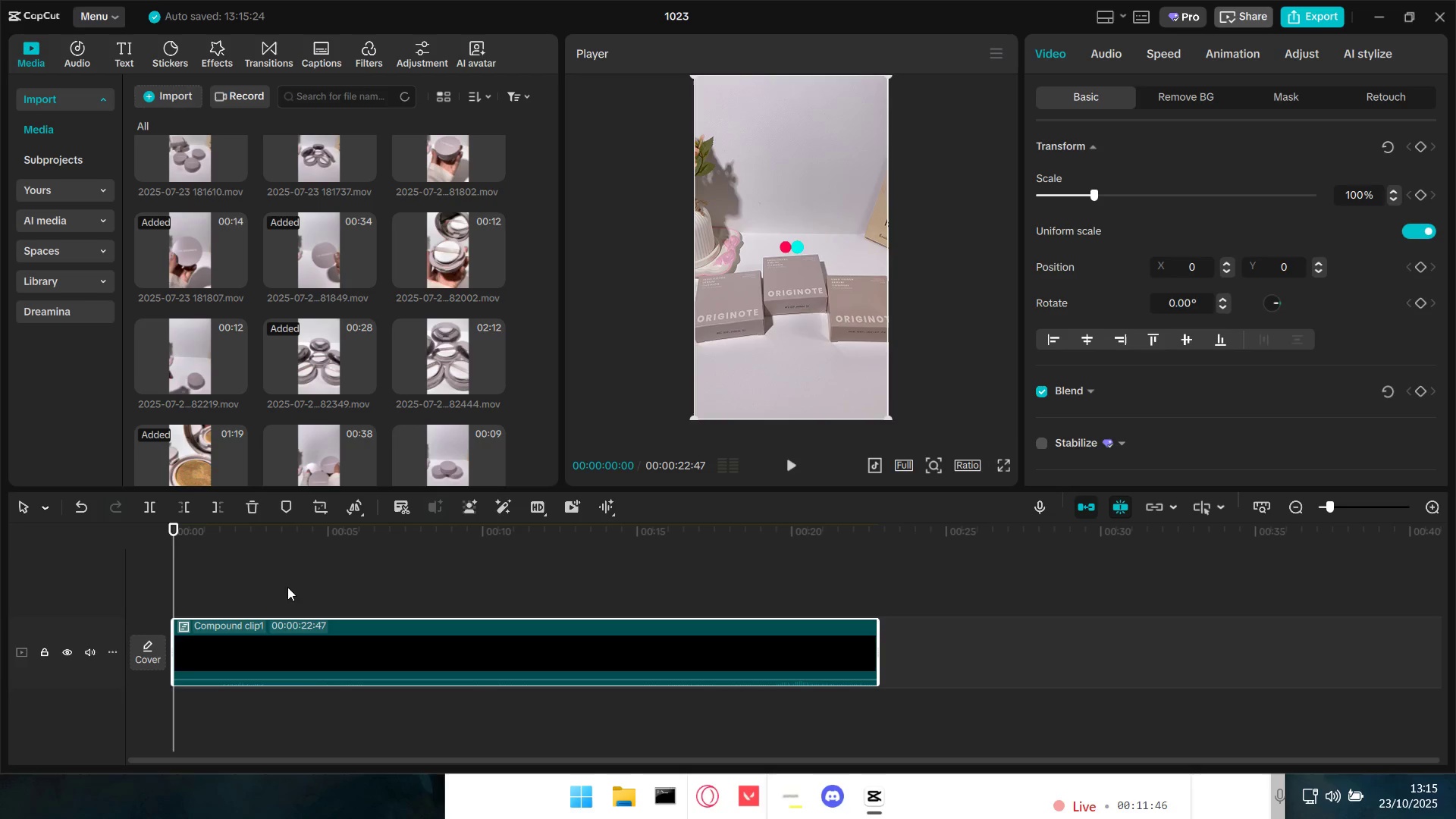 
key(Space)
 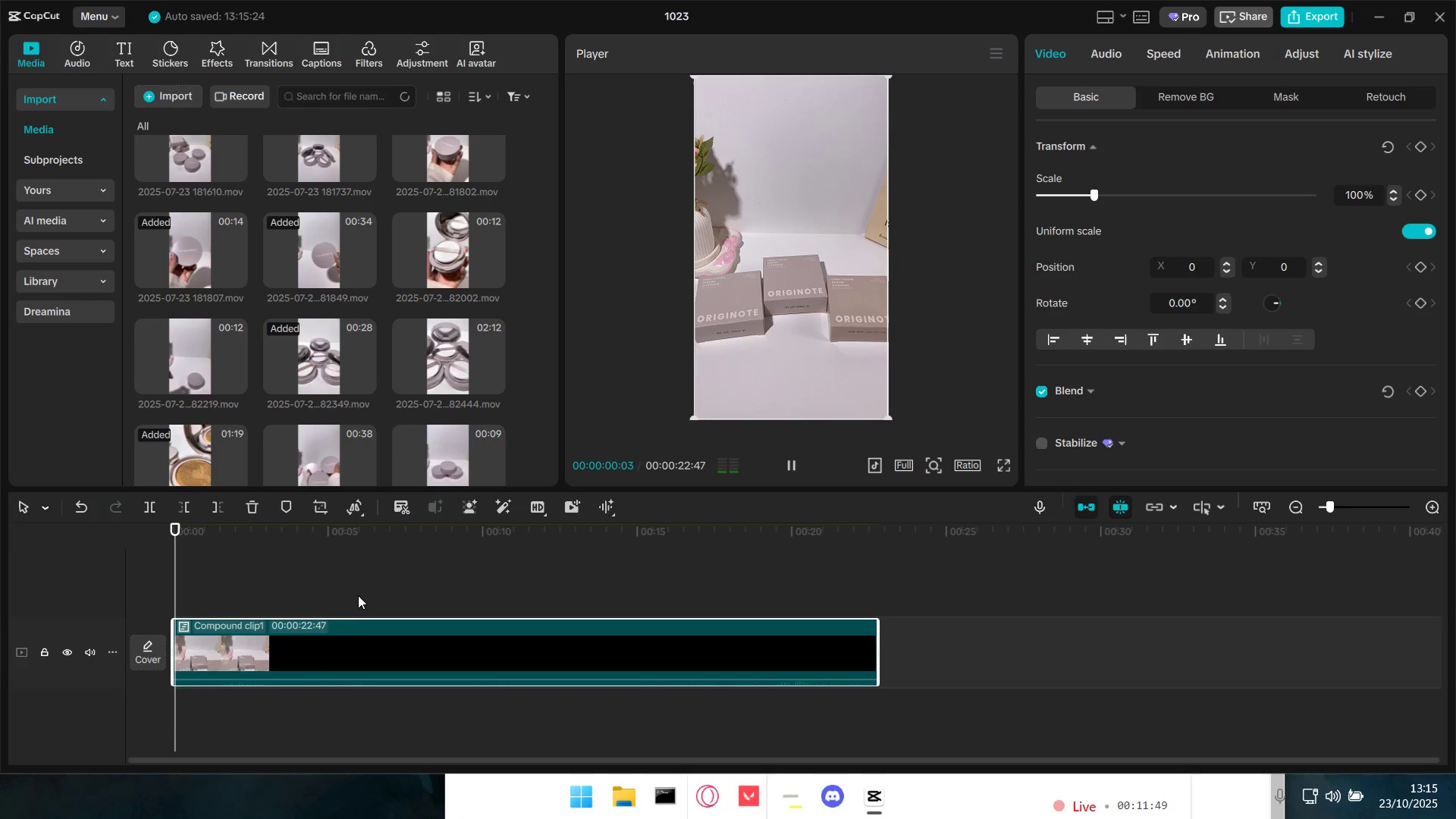 
key(Space)
 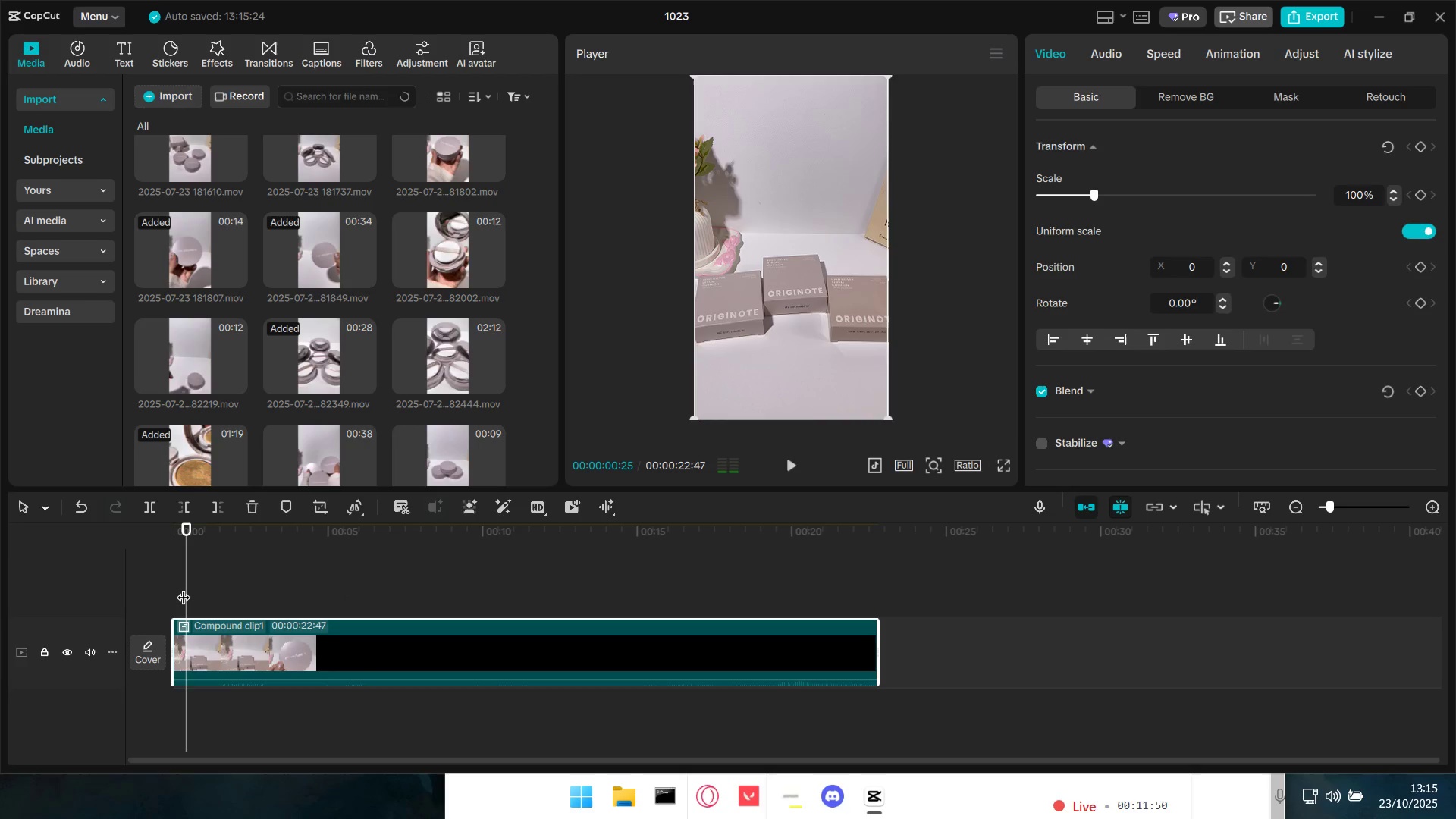 
left_click_drag(start_coordinate=[185, 588], to_coordinate=[143, 592])
 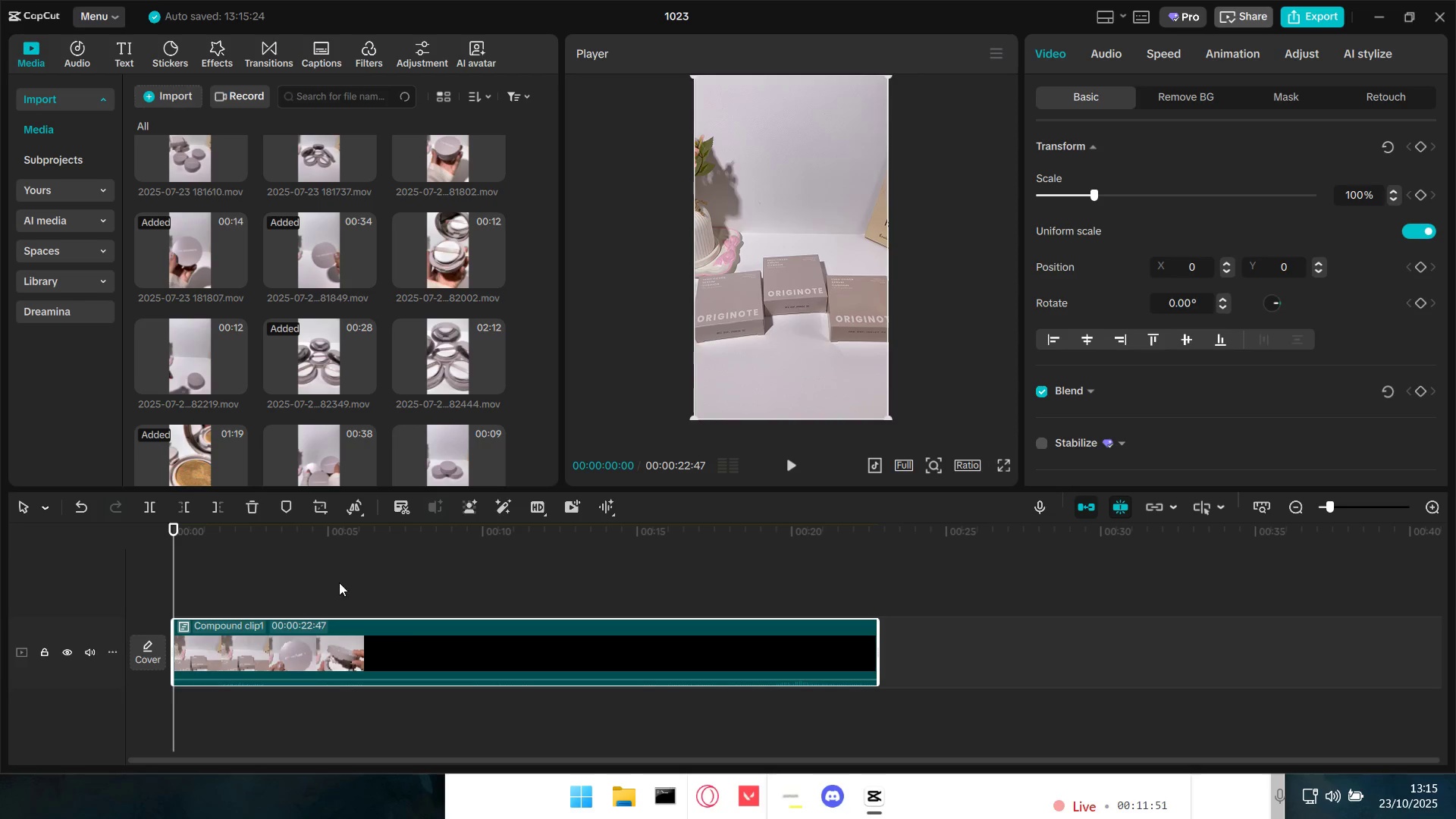 
key(Space)
 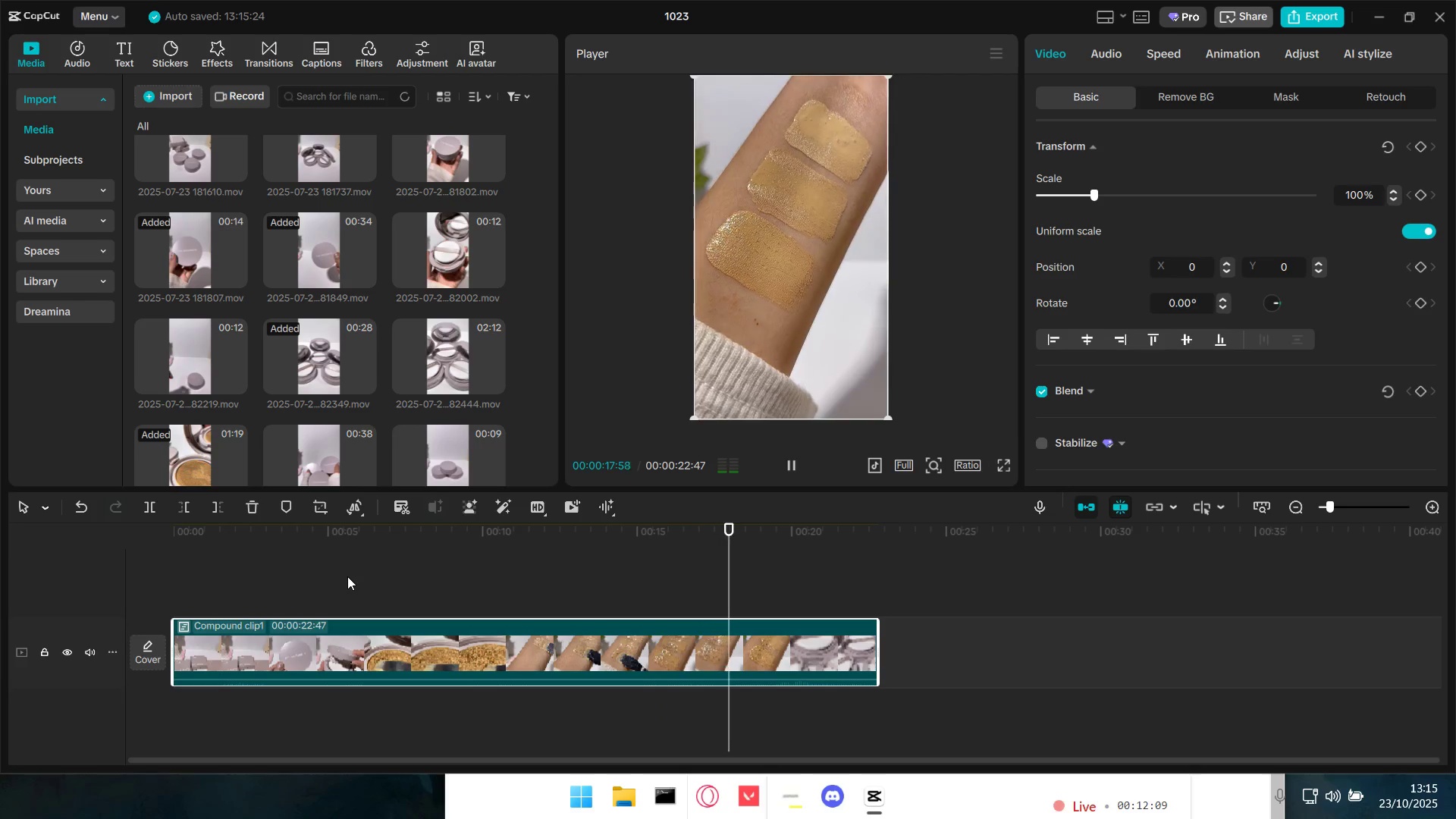 
wait(23.07)
 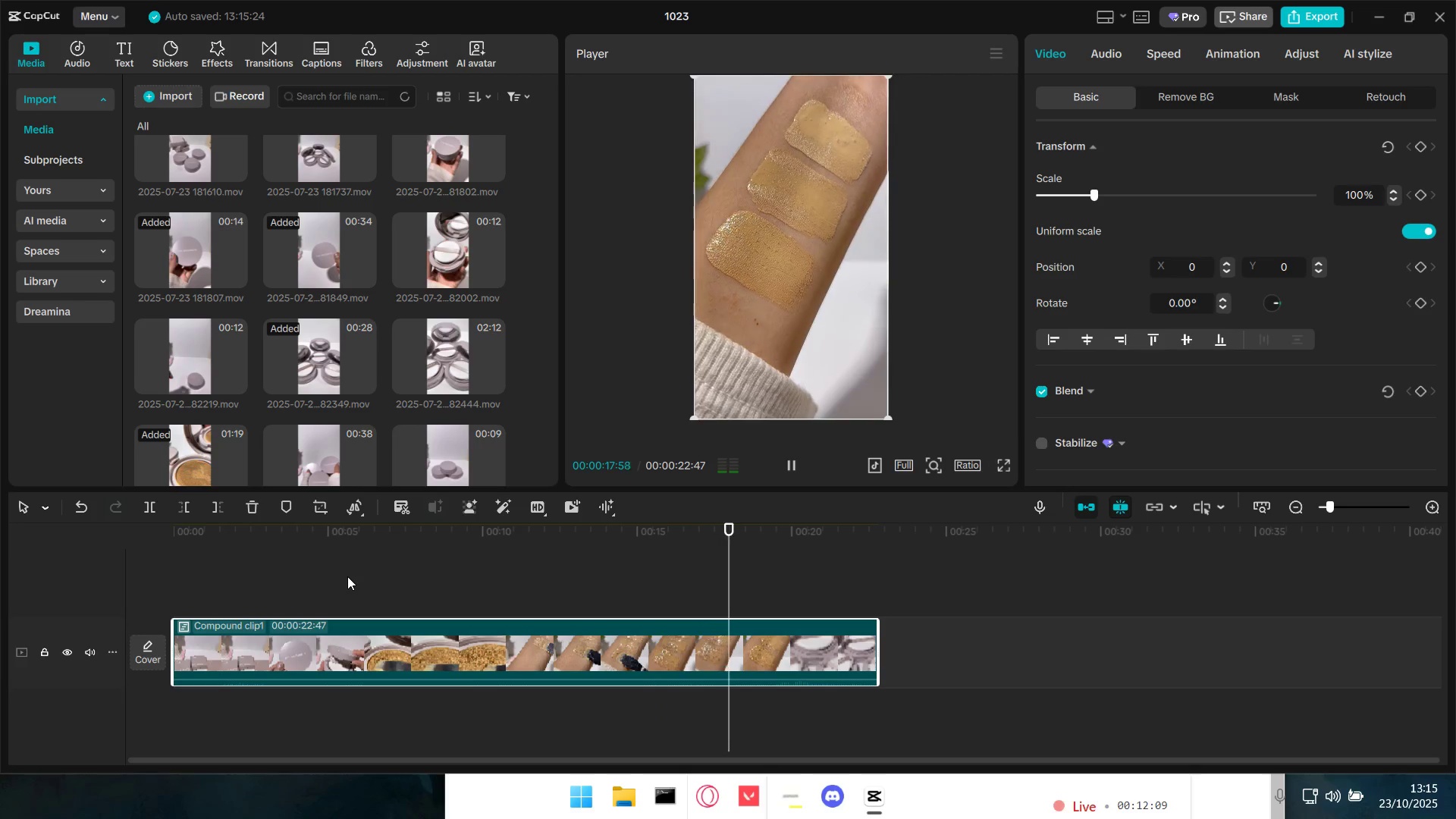 
left_click([90, 655])
 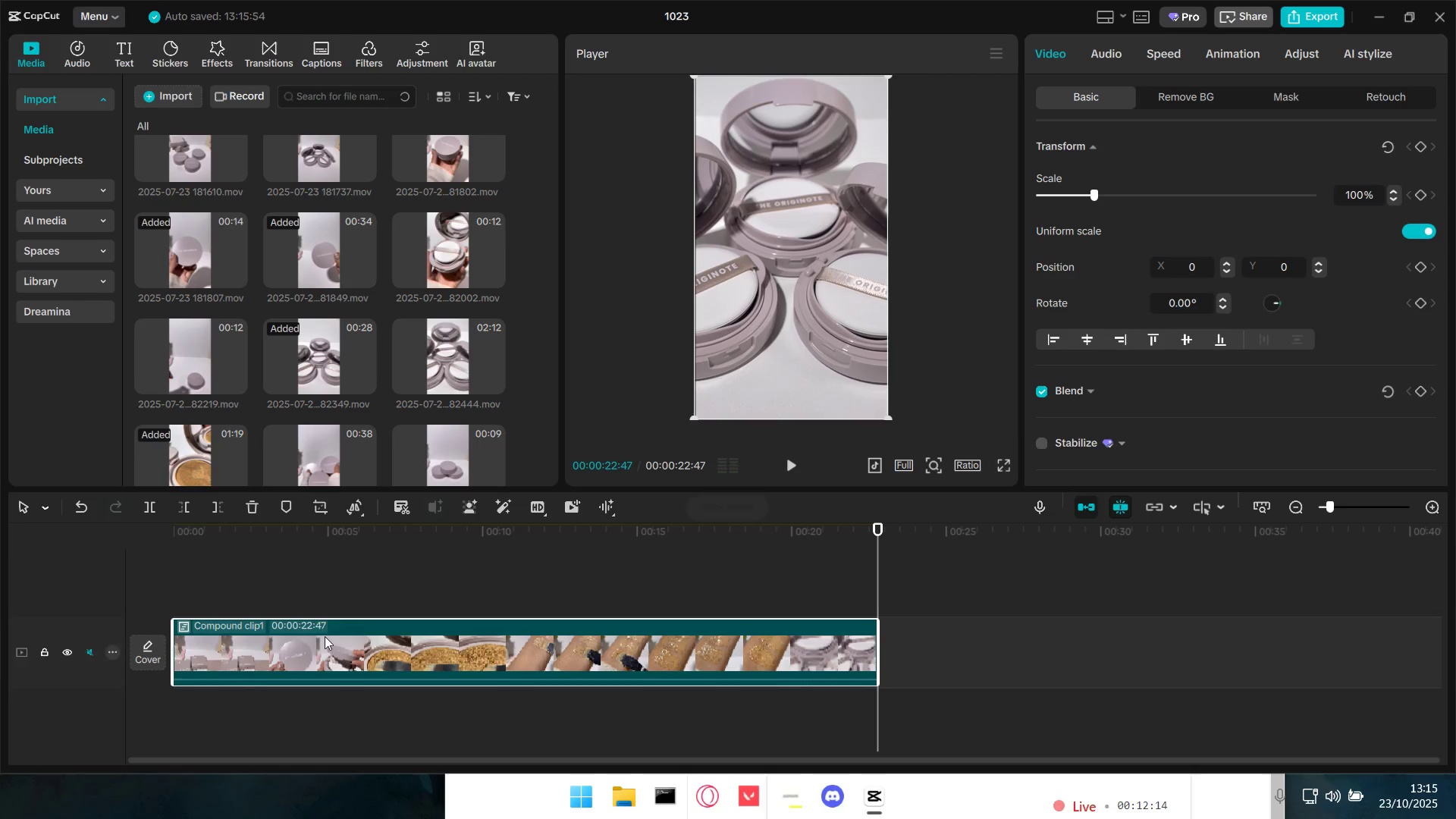 
key(Space)
 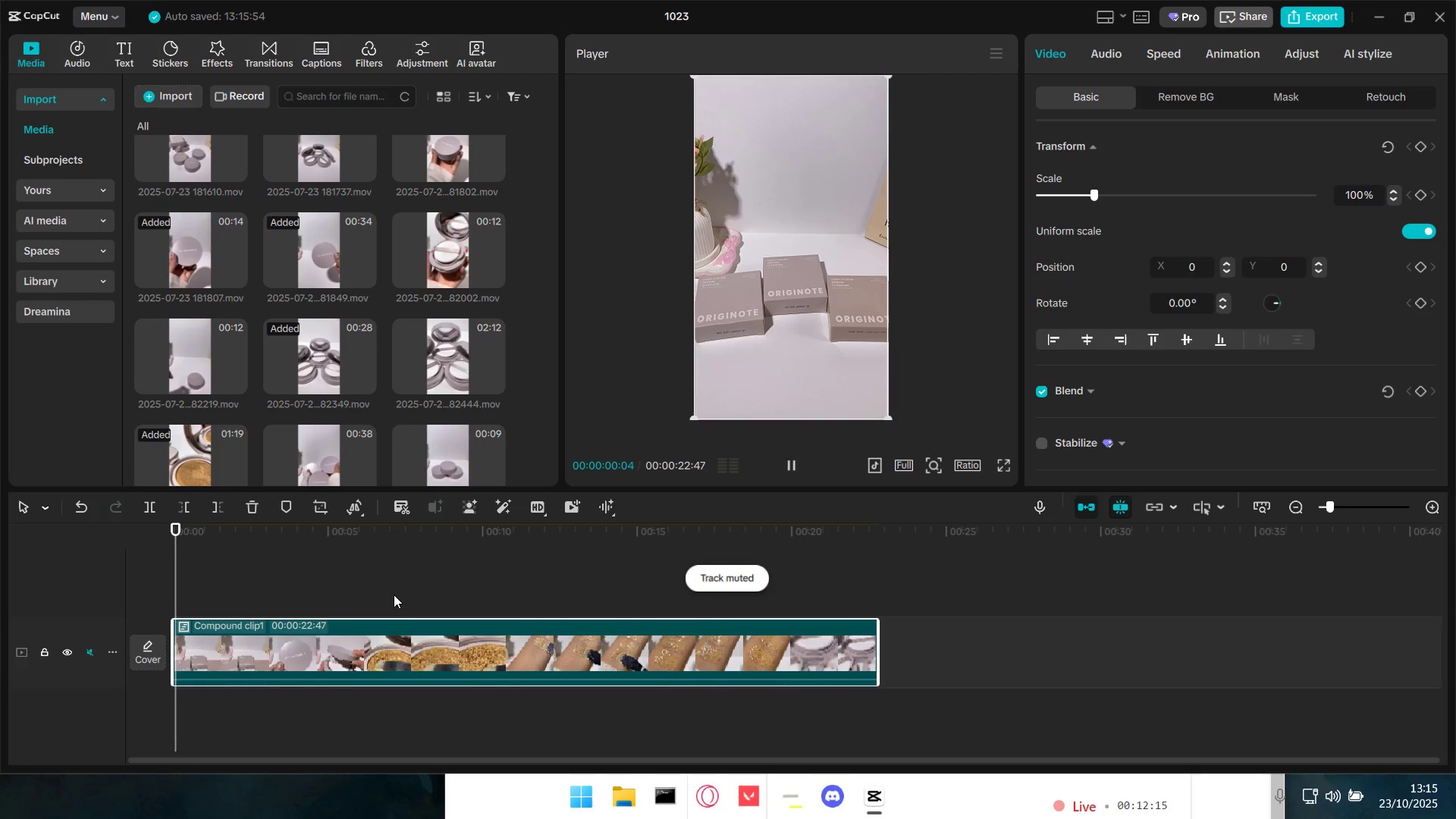 
left_click([394, 594])
 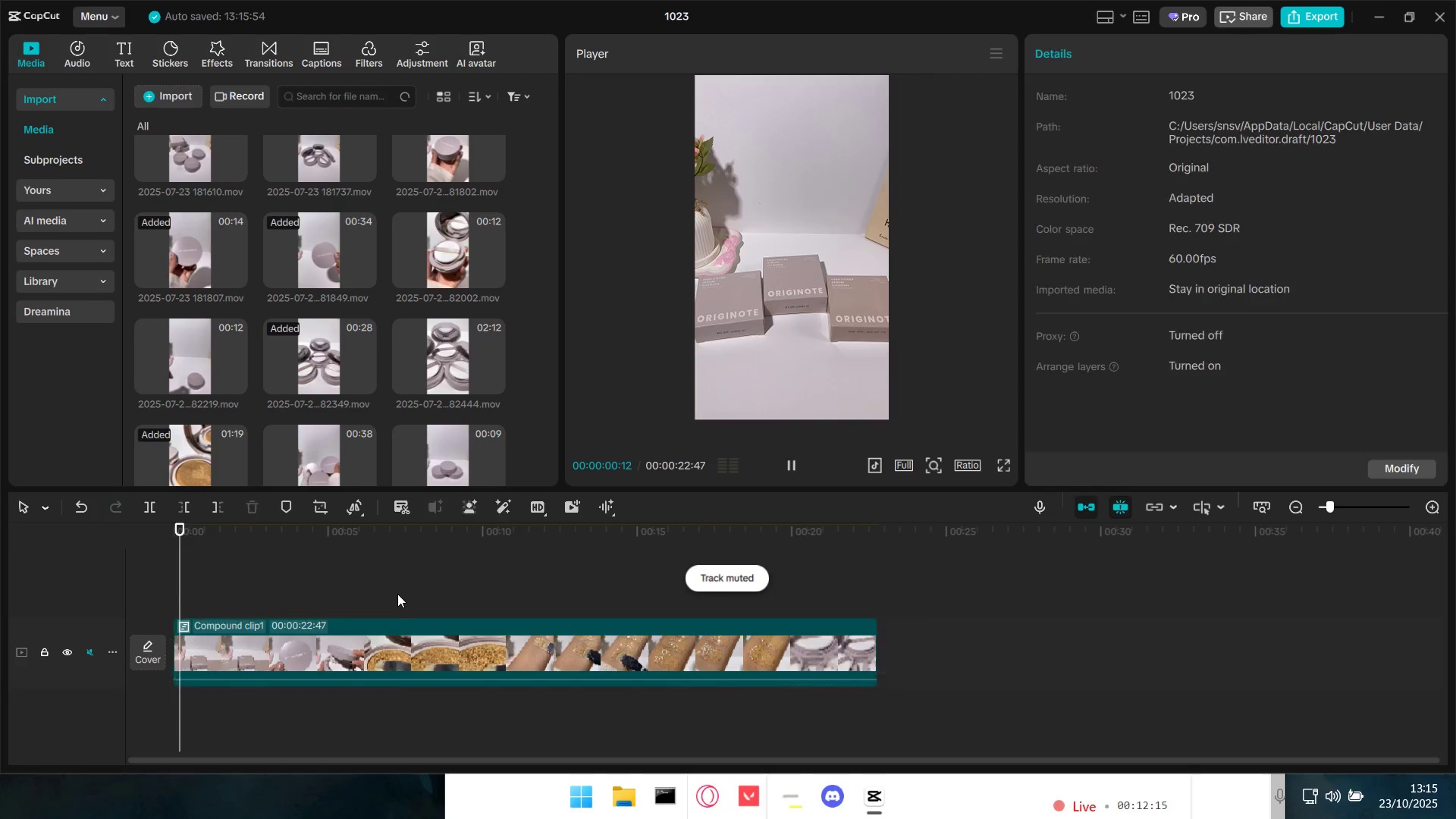 
key(Space)
 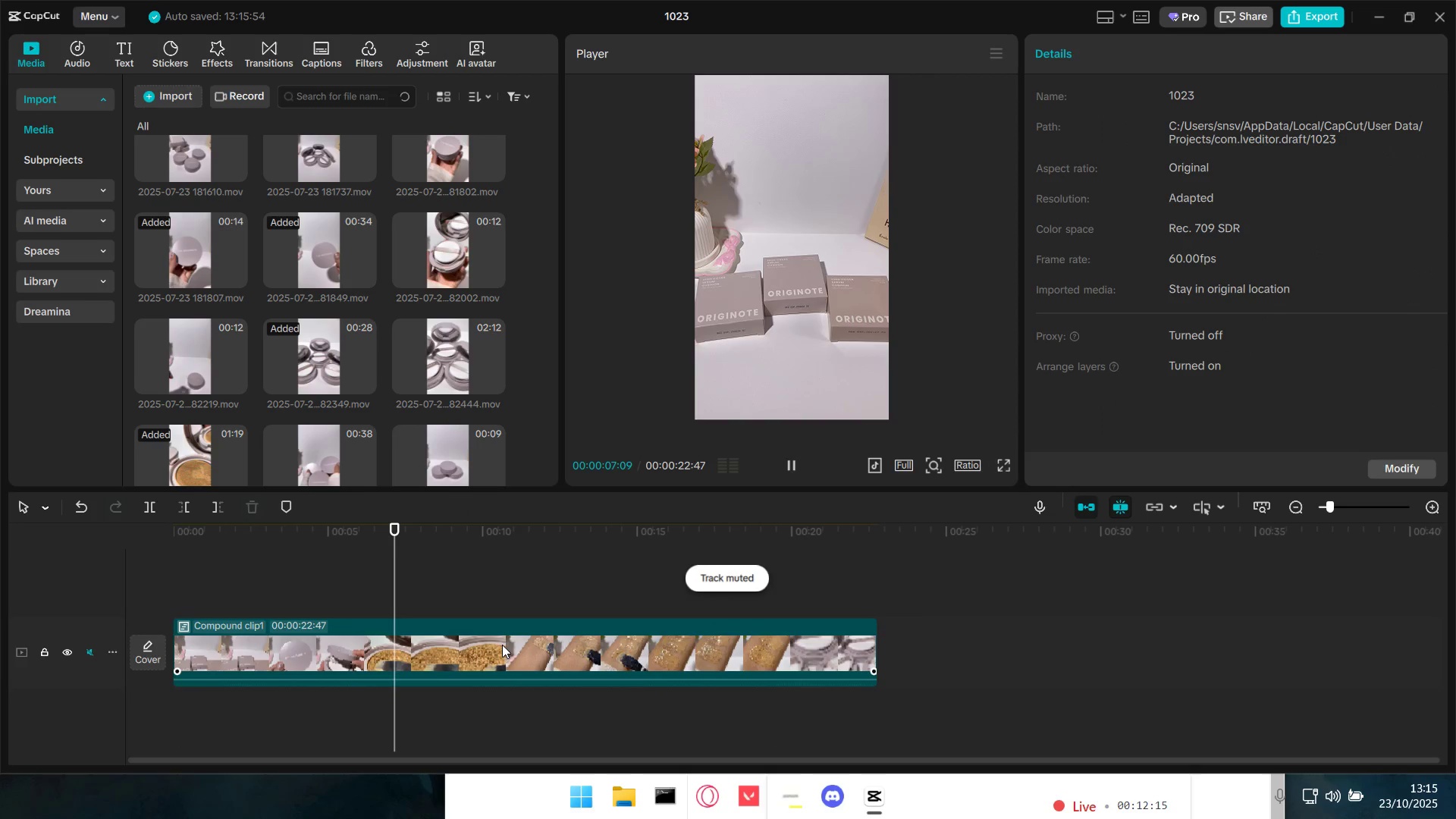 
double_click([502, 645])
 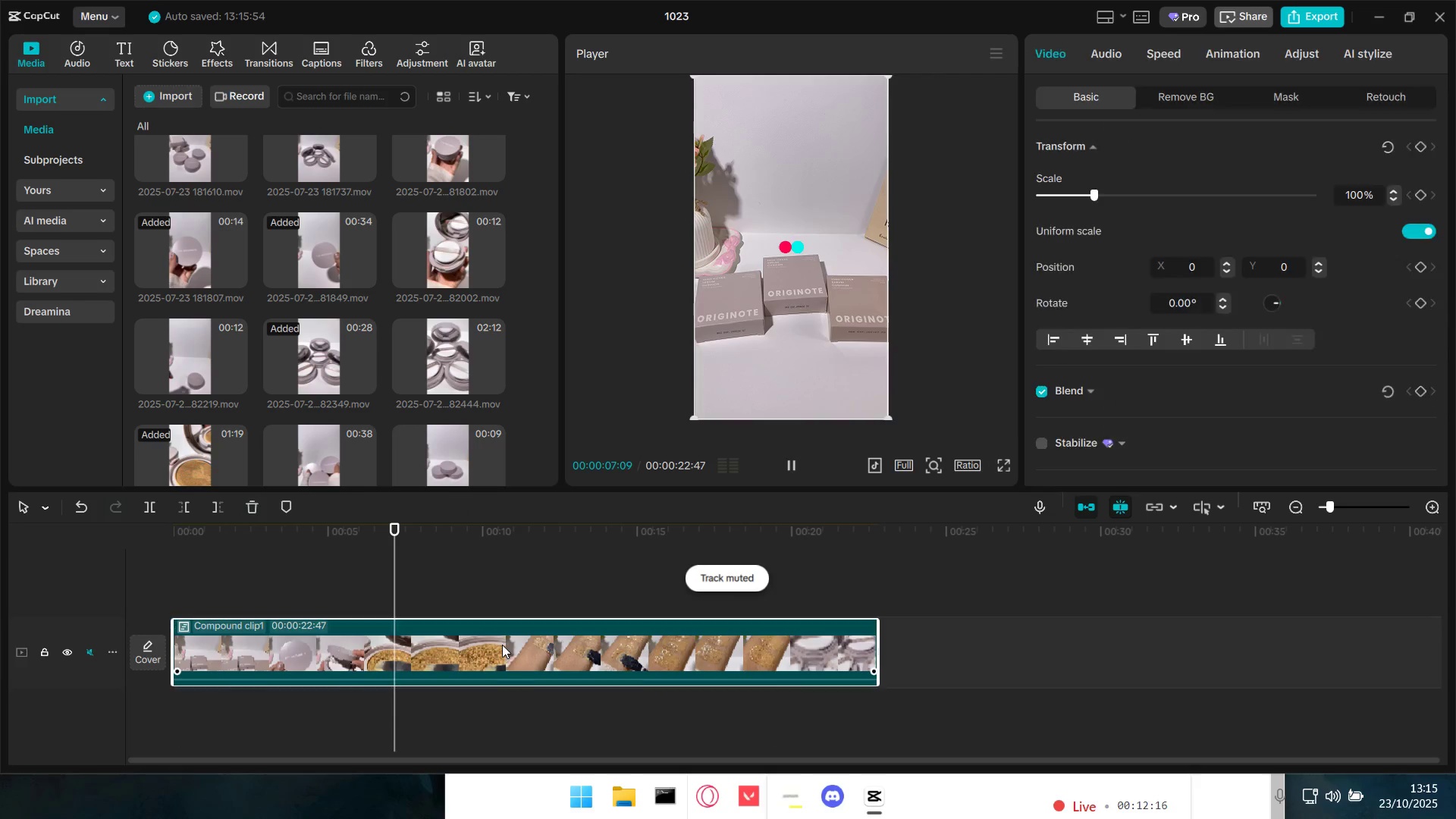 
right_click([502, 645])
 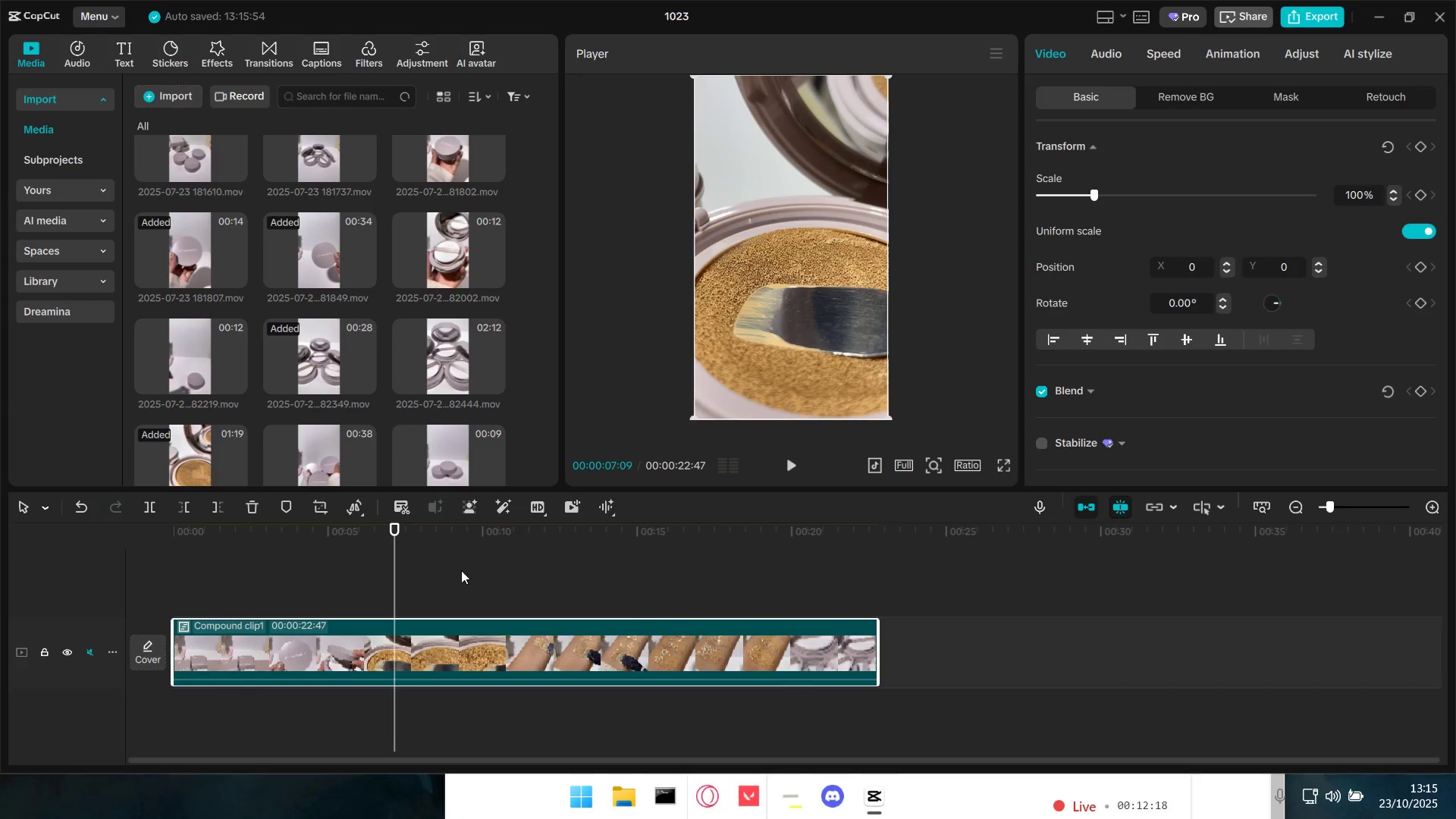 
key(Control+Z)
 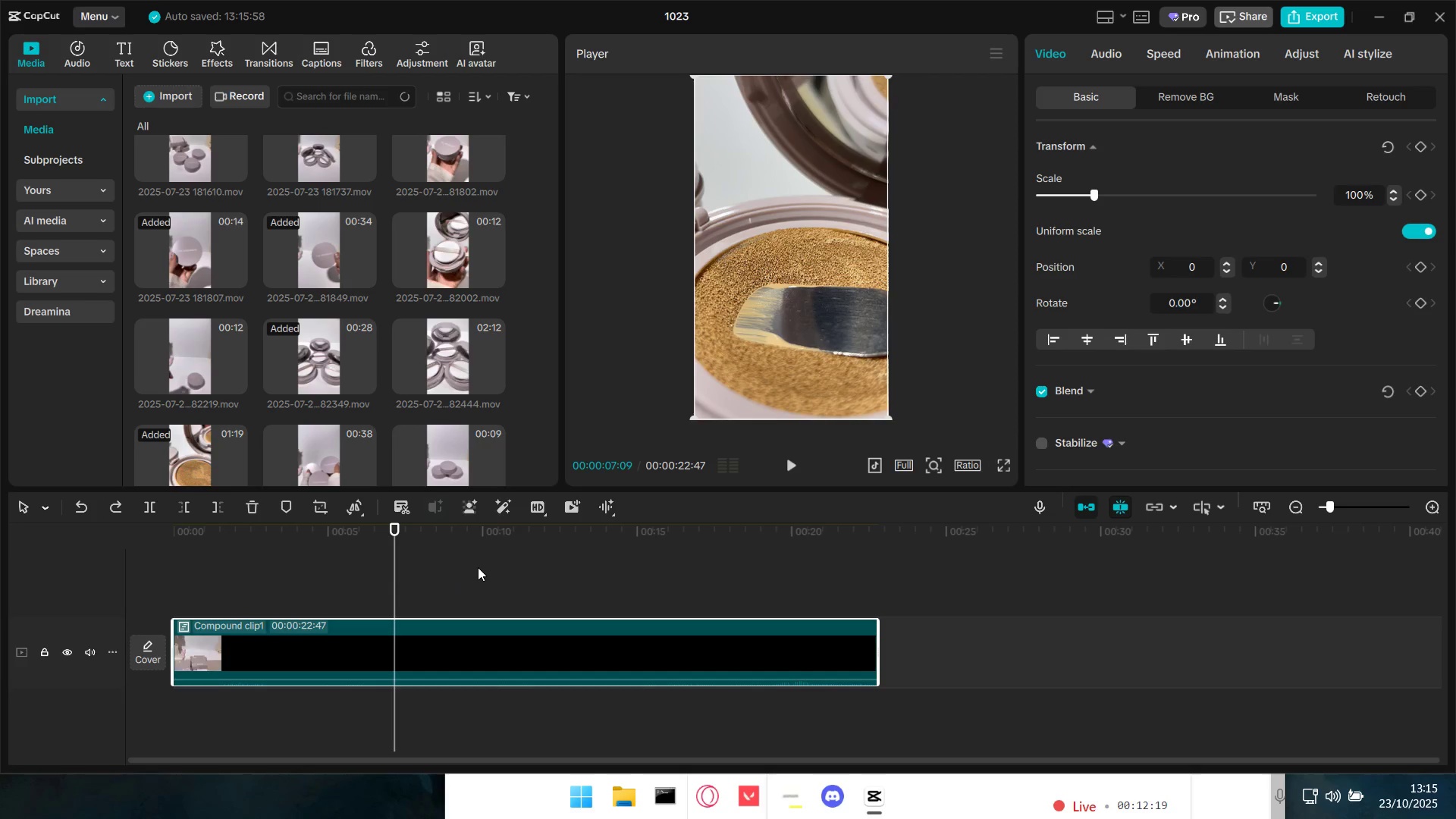 
key(Control+Z)
 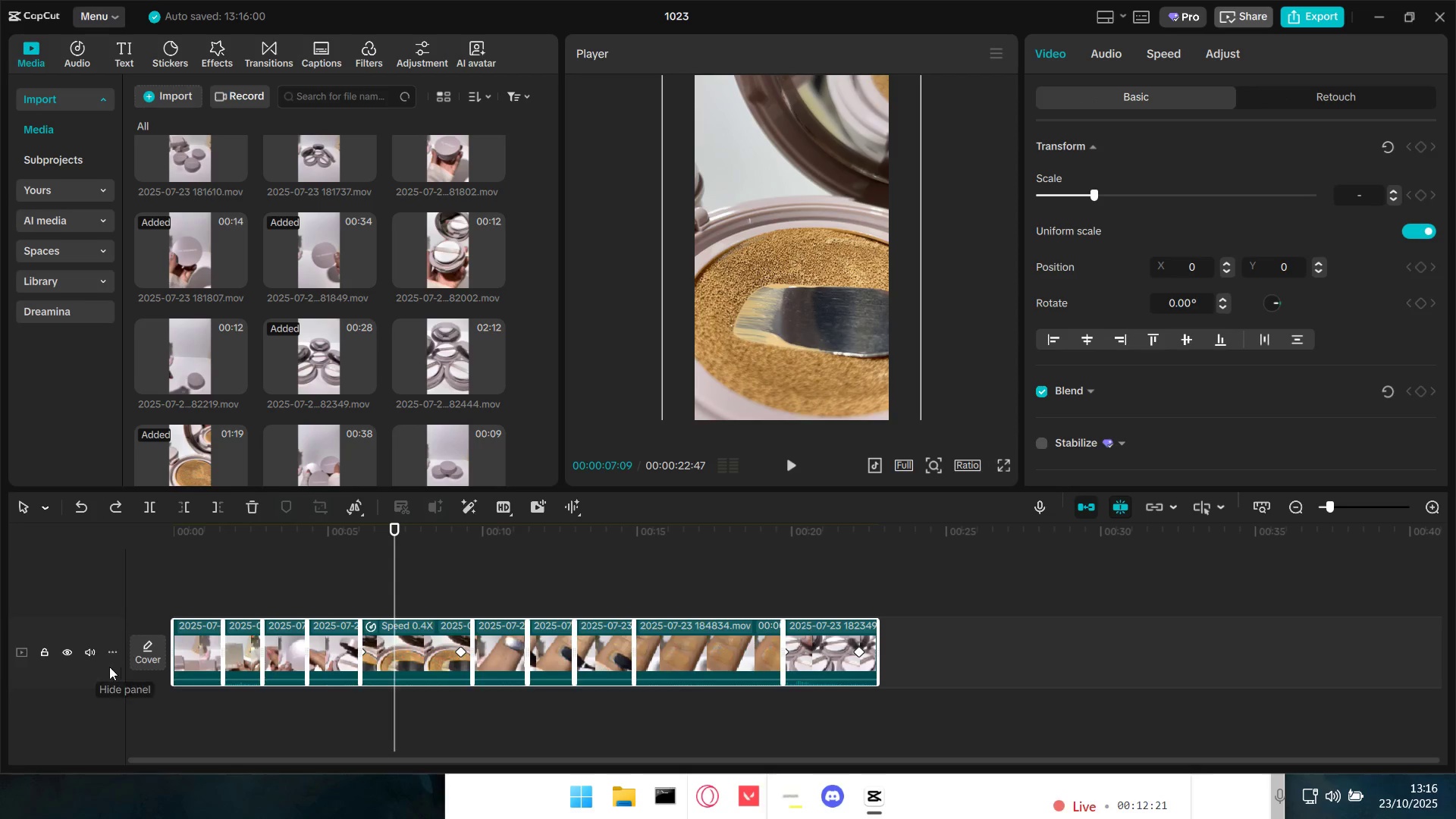 
left_click([83, 655])
 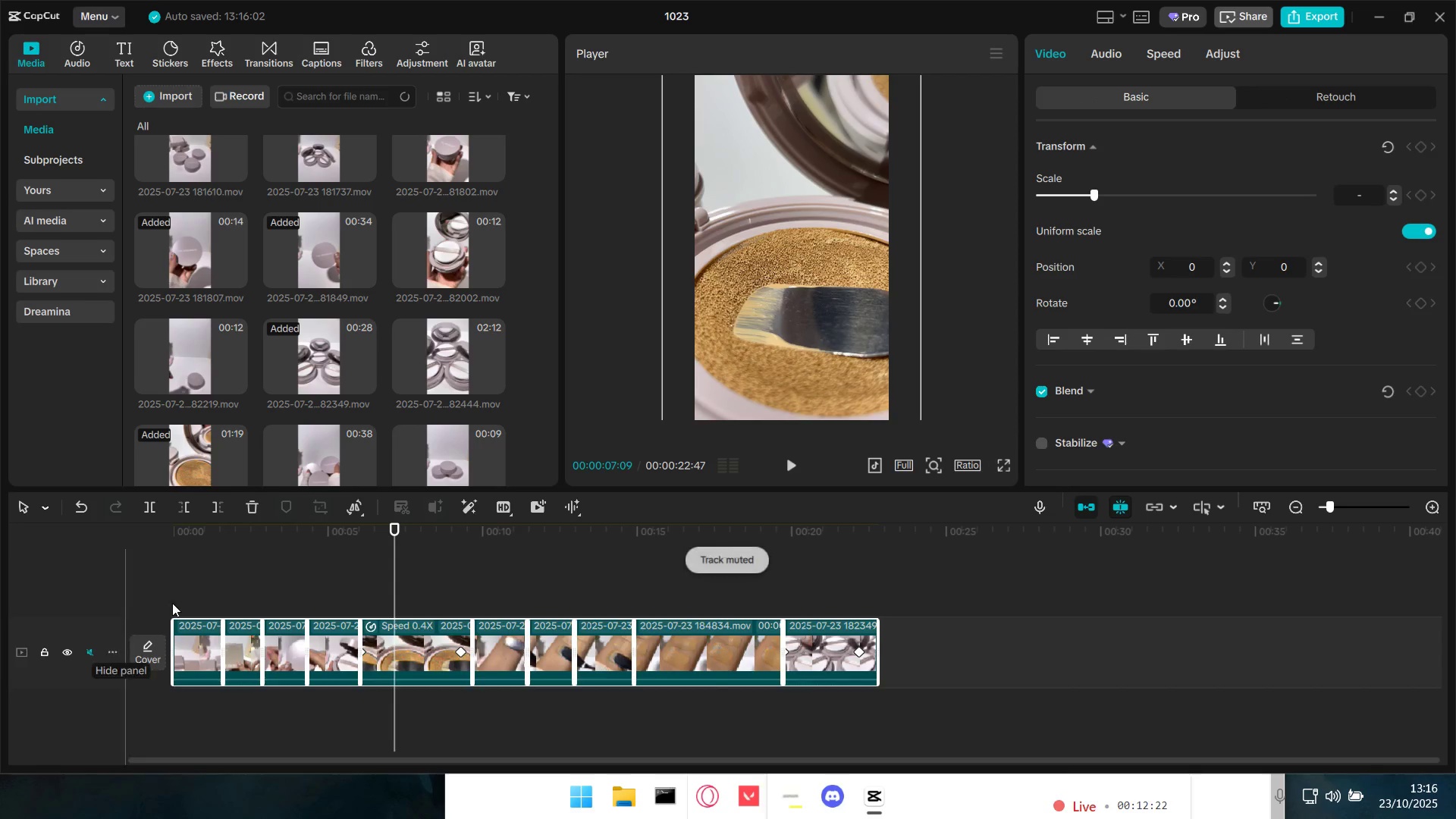 
double_click([199, 571])
 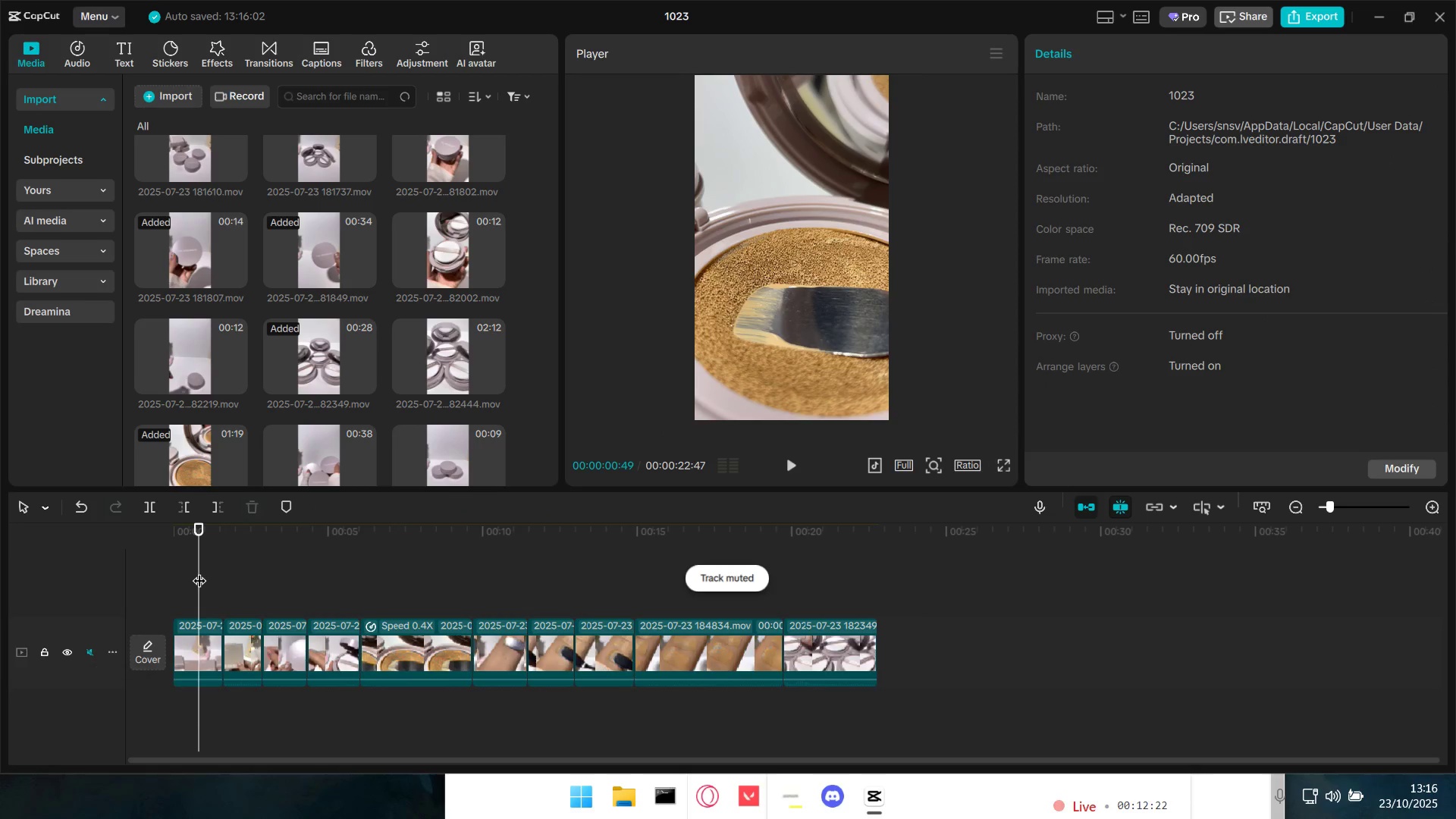 
left_click_drag(start_coordinate=[199, 571], to_coordinate=[155, 582])
 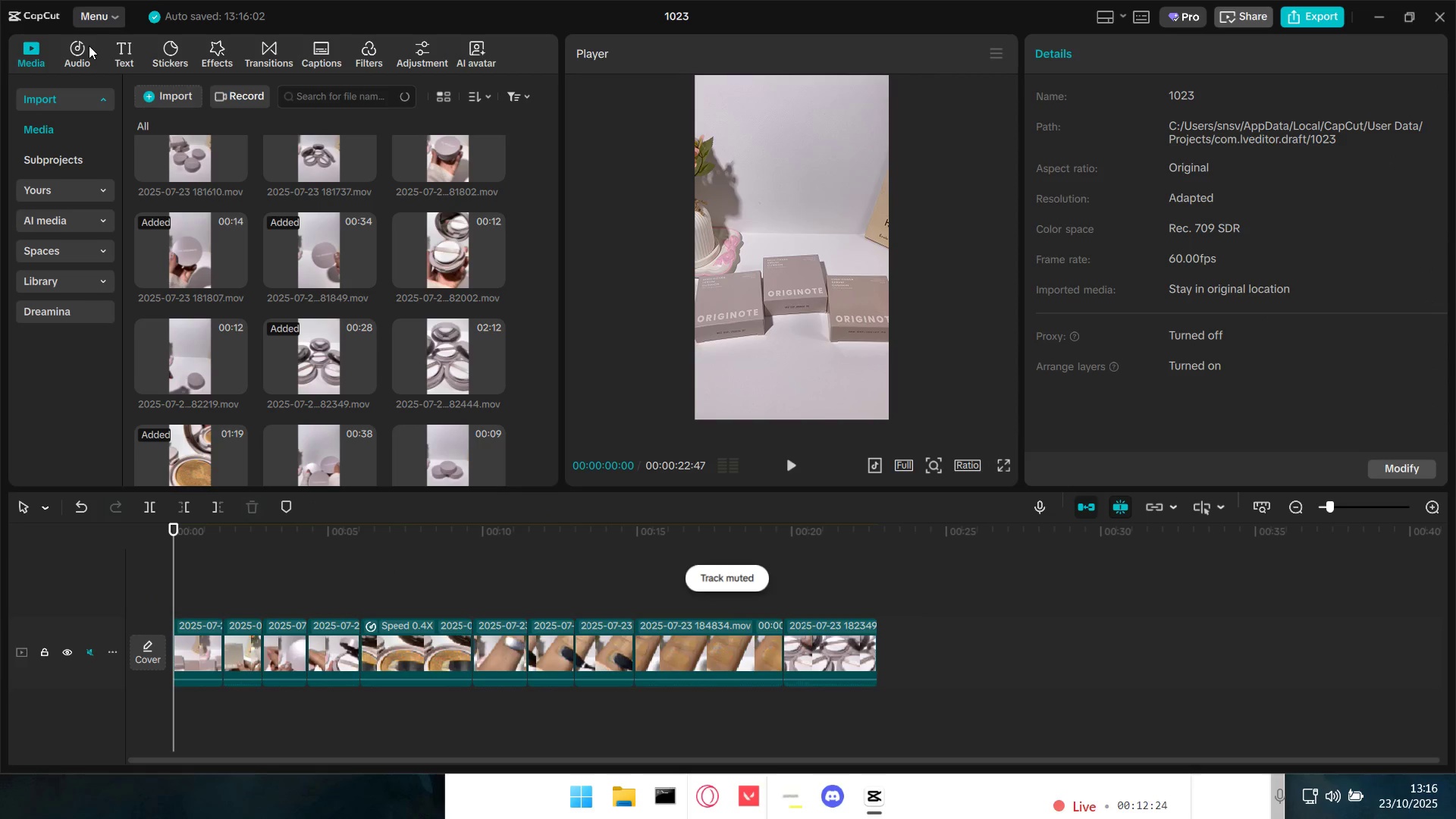 
left_click([80, 48])
 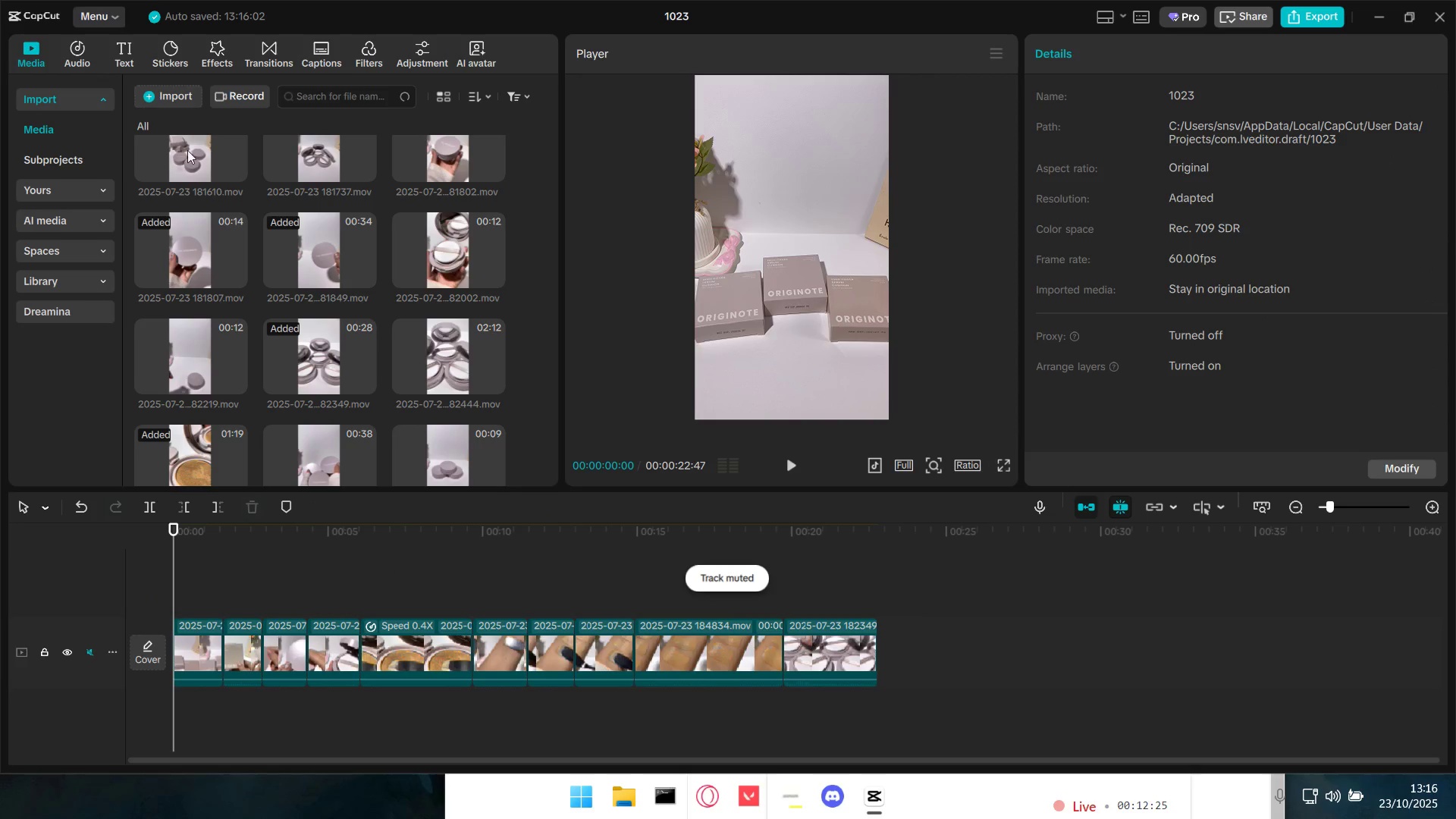 
mouse_move([209, 148])
 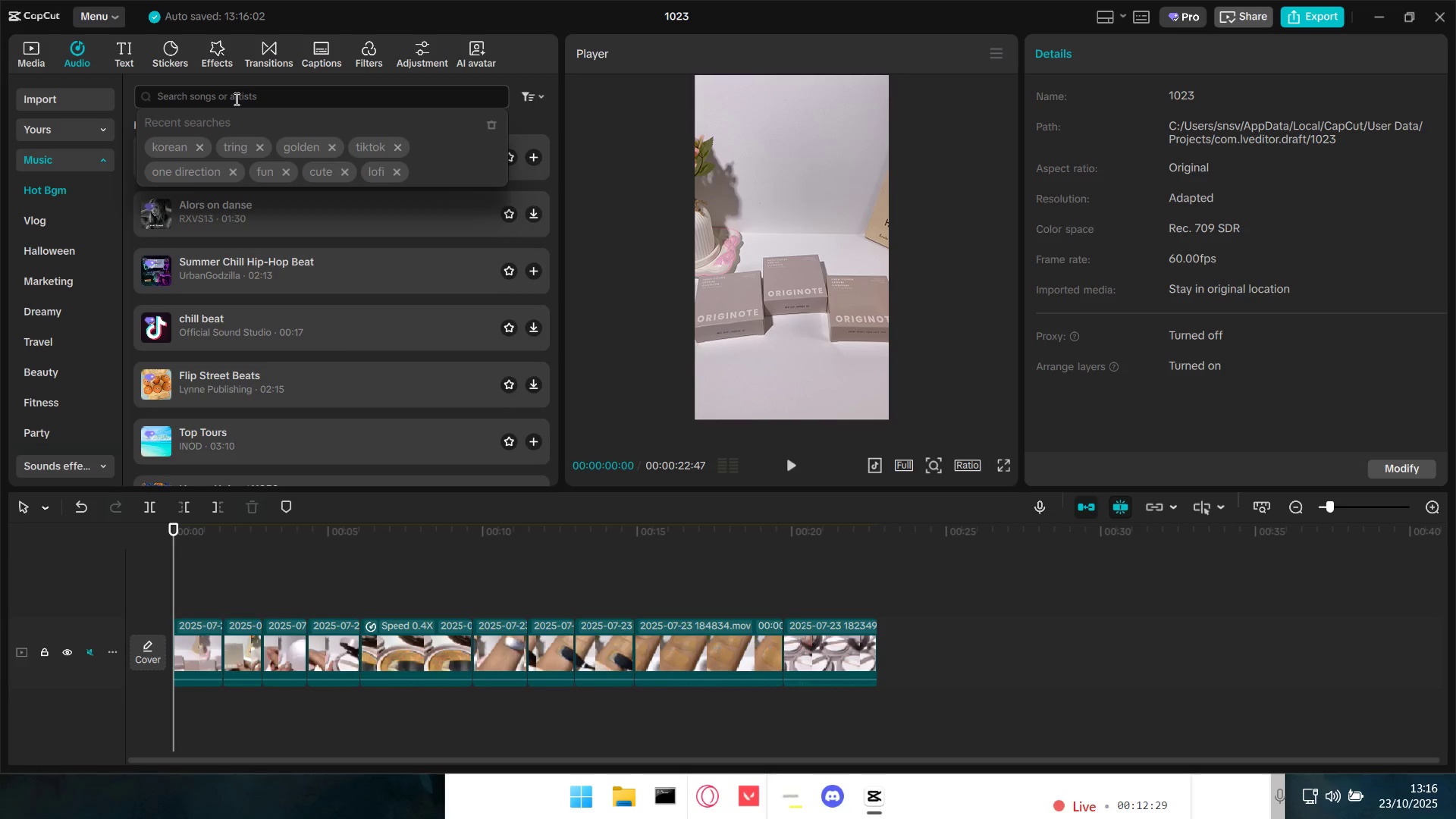 
type(korean)
 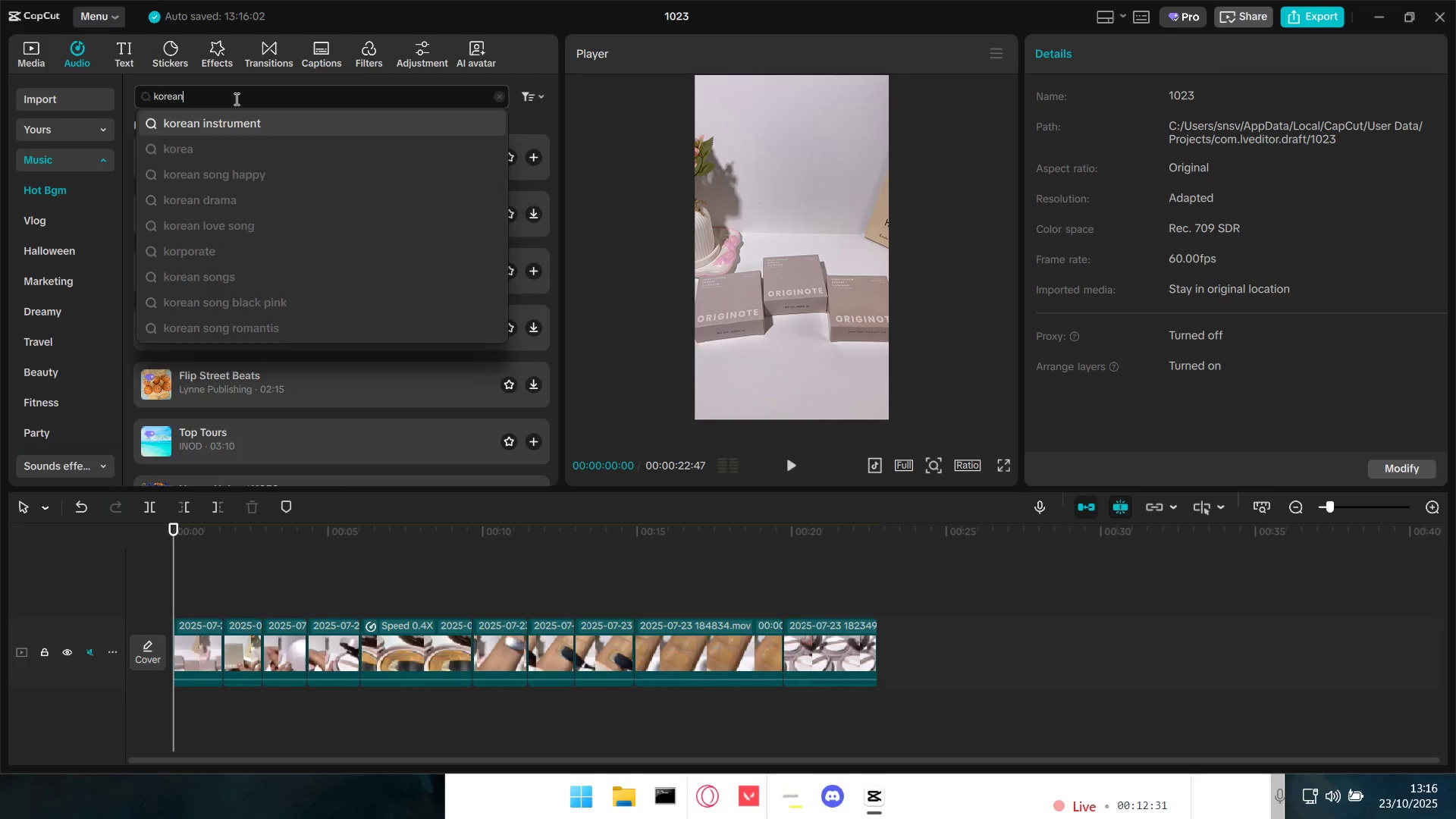 
key(Enter)
 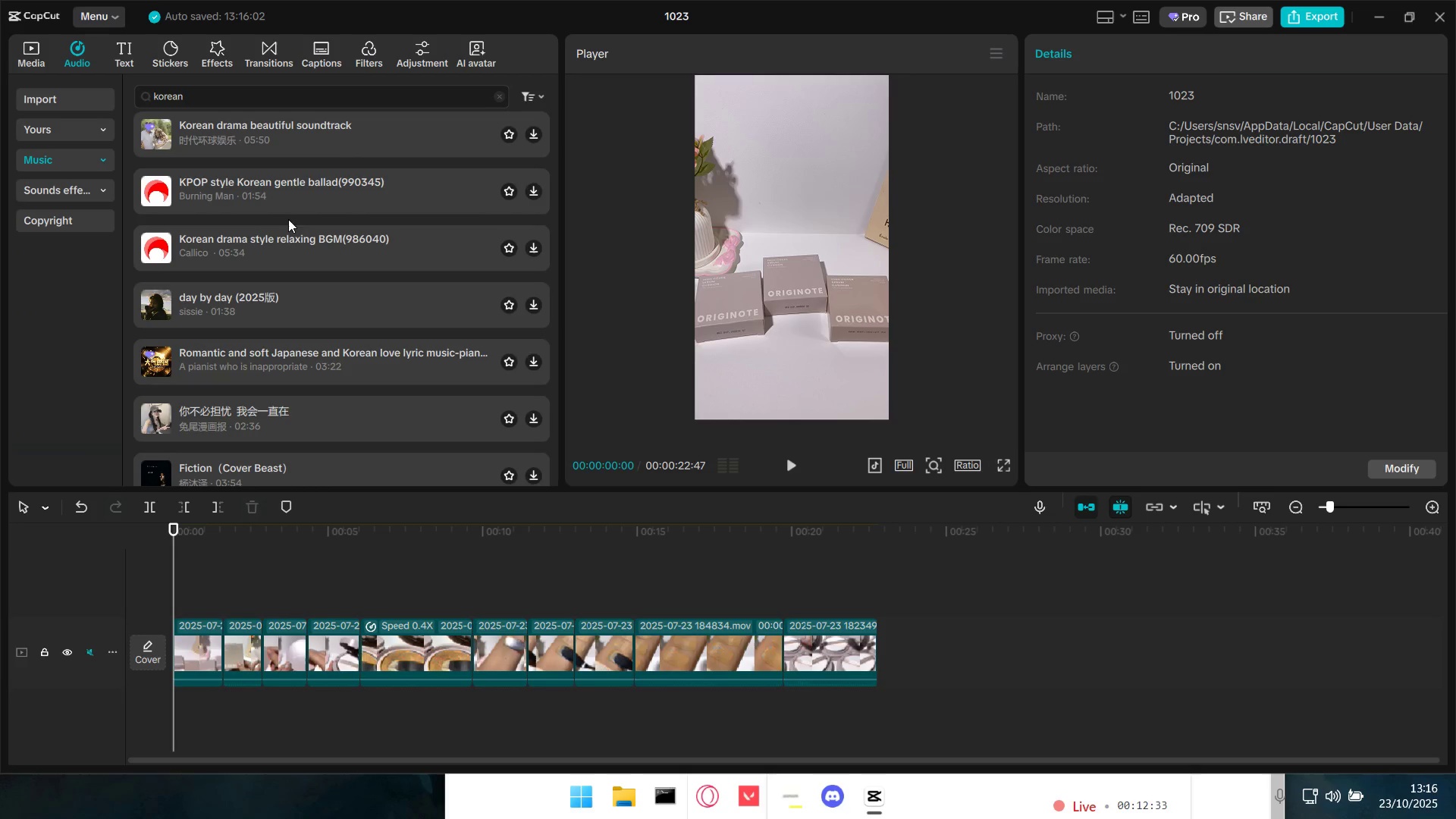 
left_click([291, 130])
 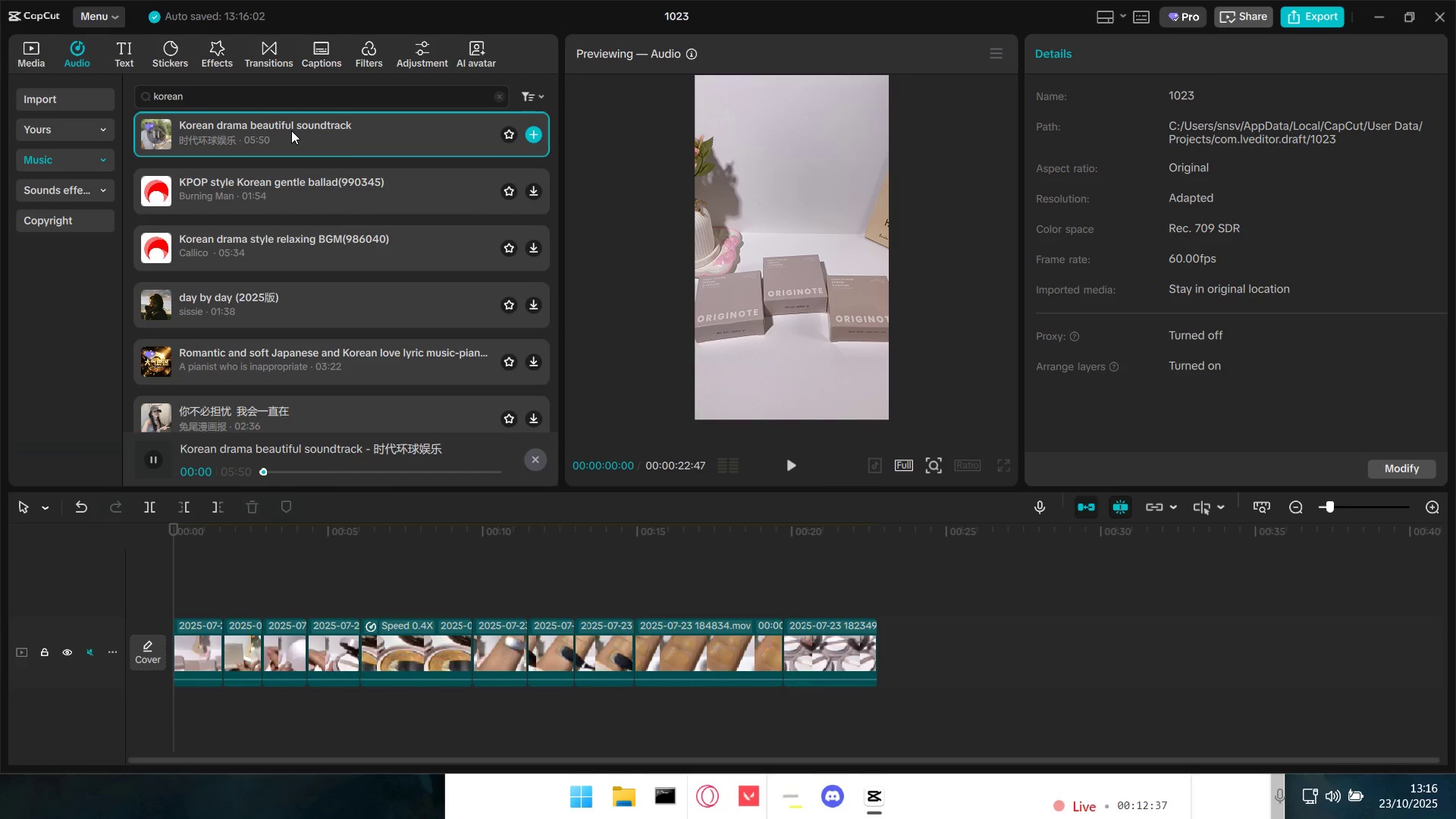 
wait(8.11)
 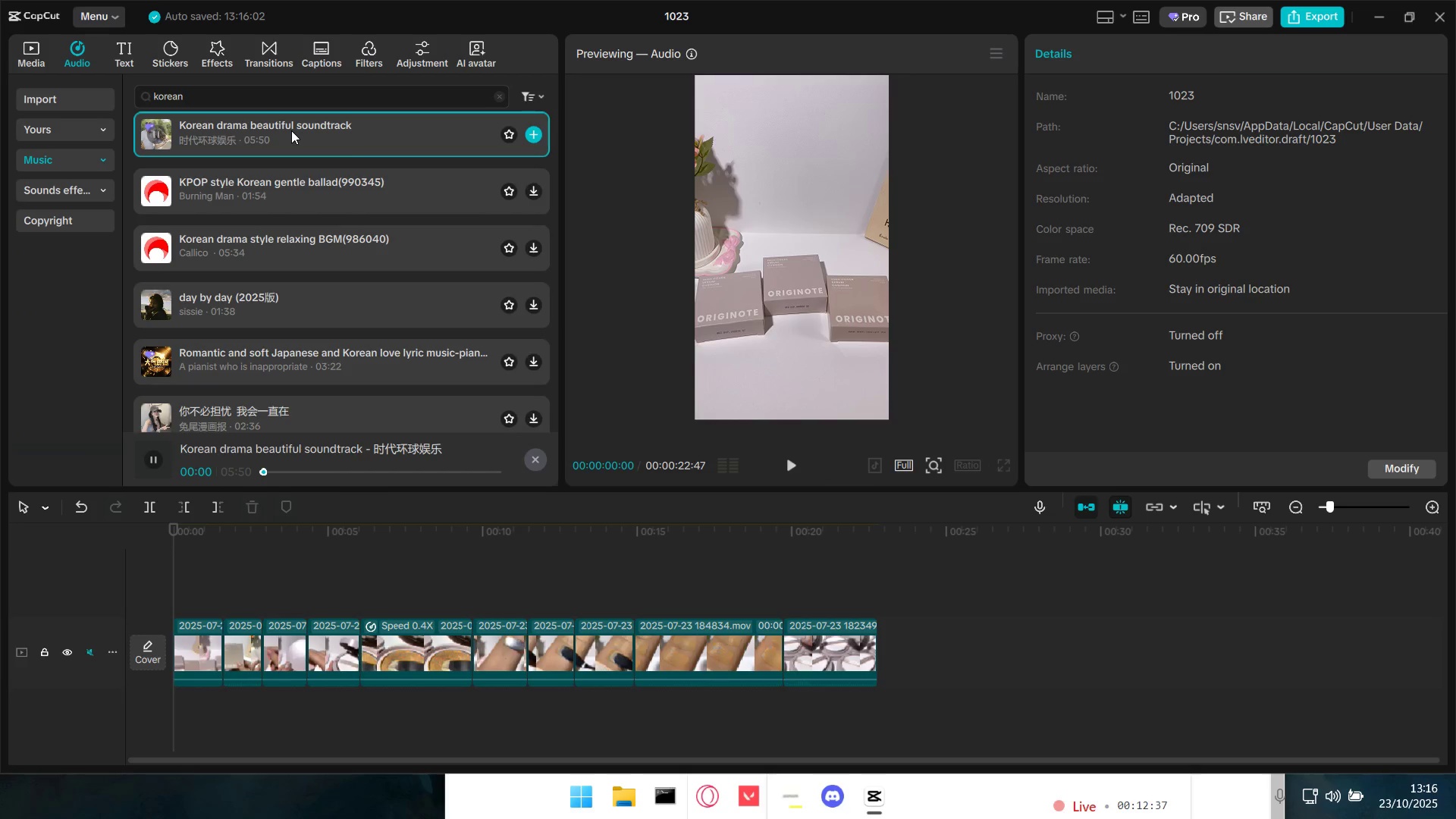 
left_click([307, 468])
 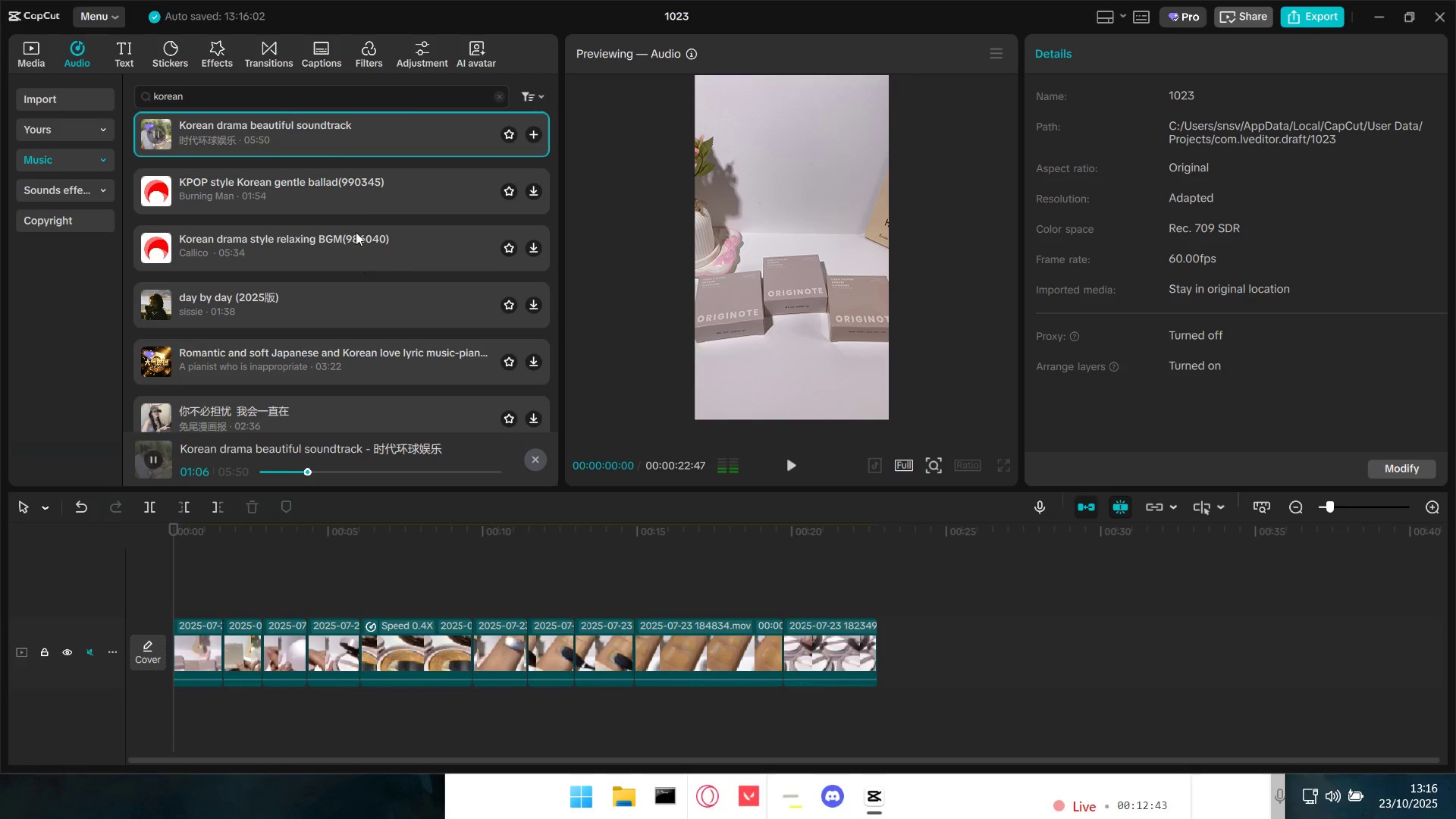 
left_click([354, 184])
 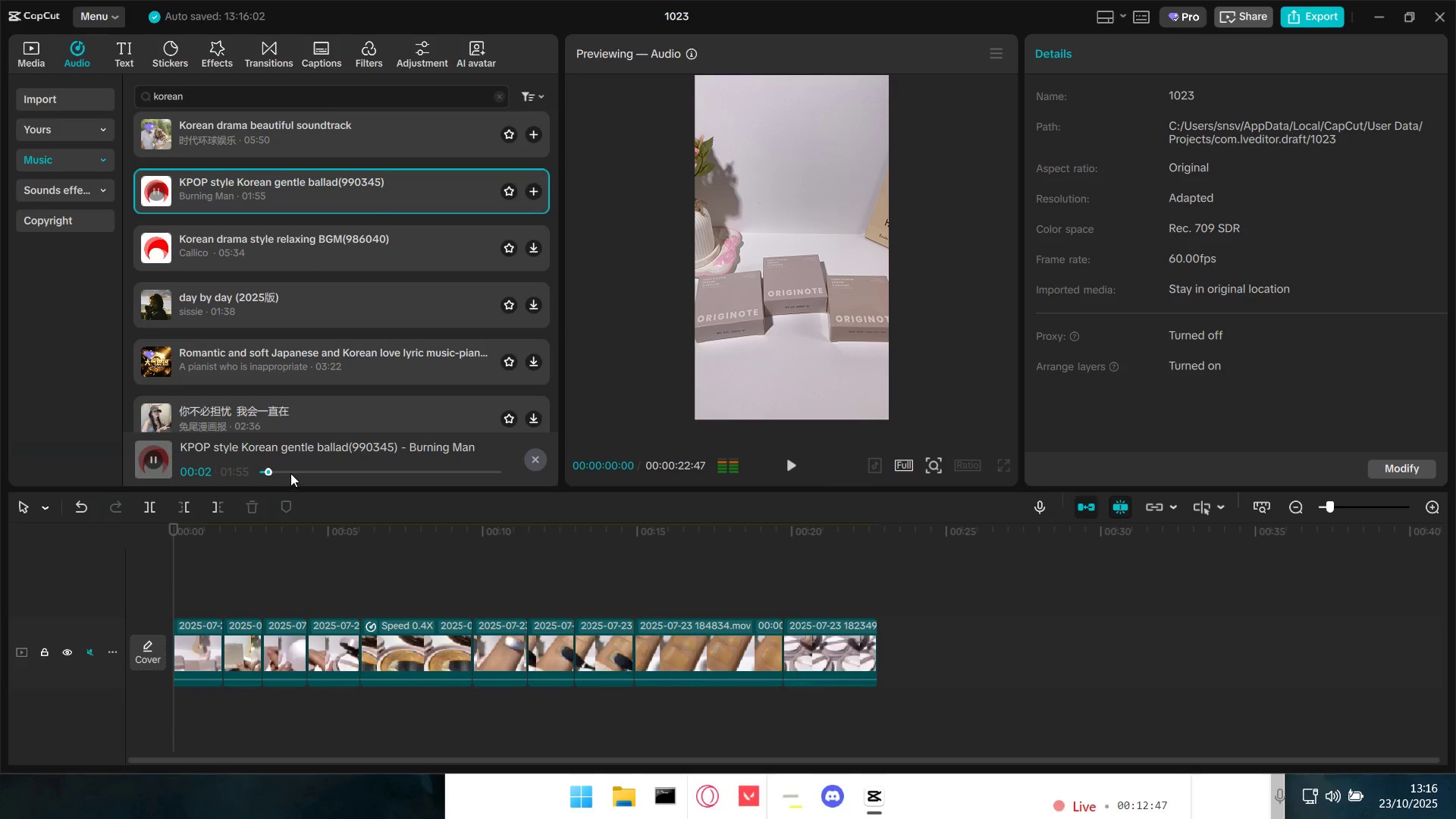 
left_click([375, 249])
 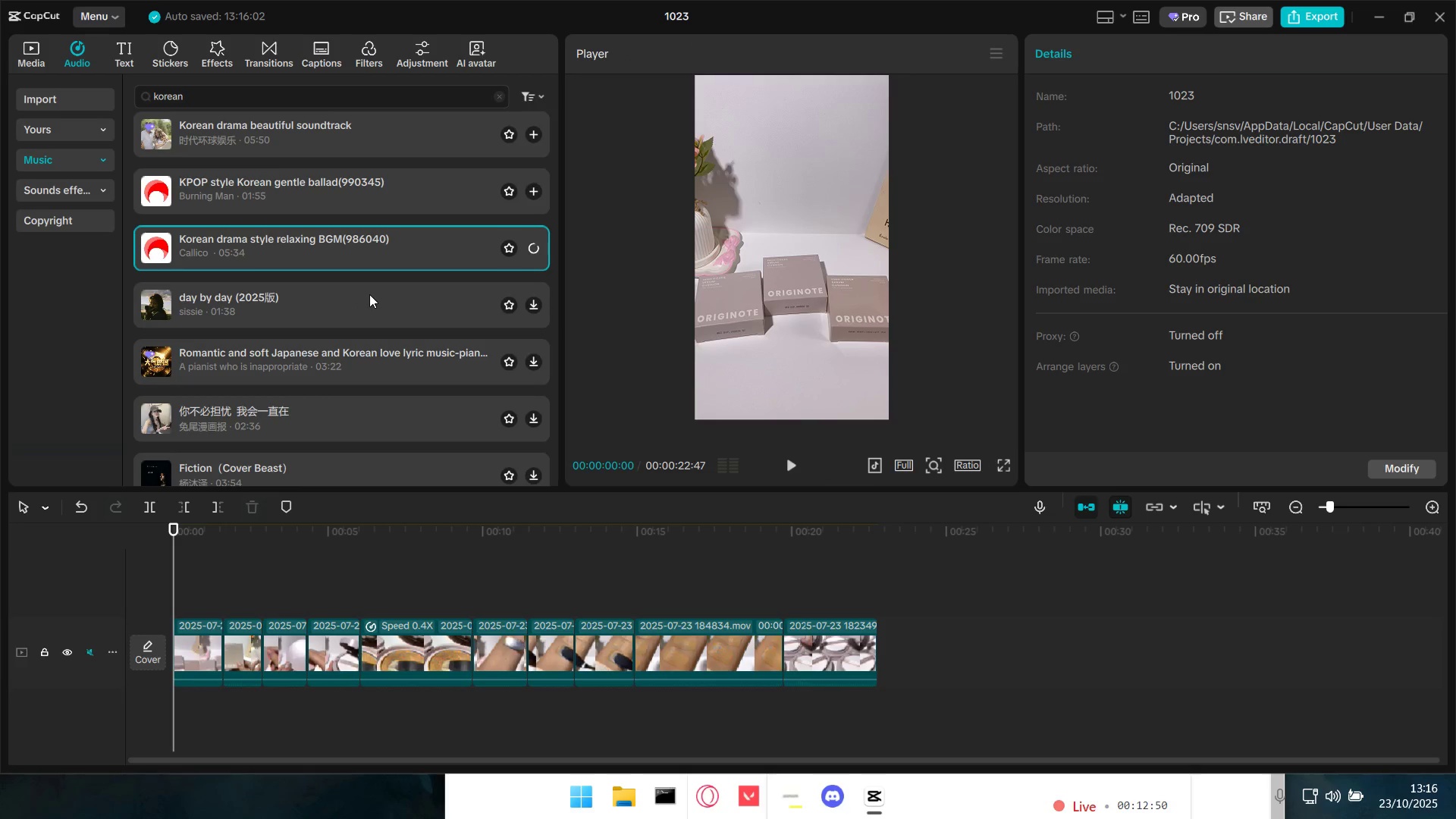 
mouse_move([359, 329])
 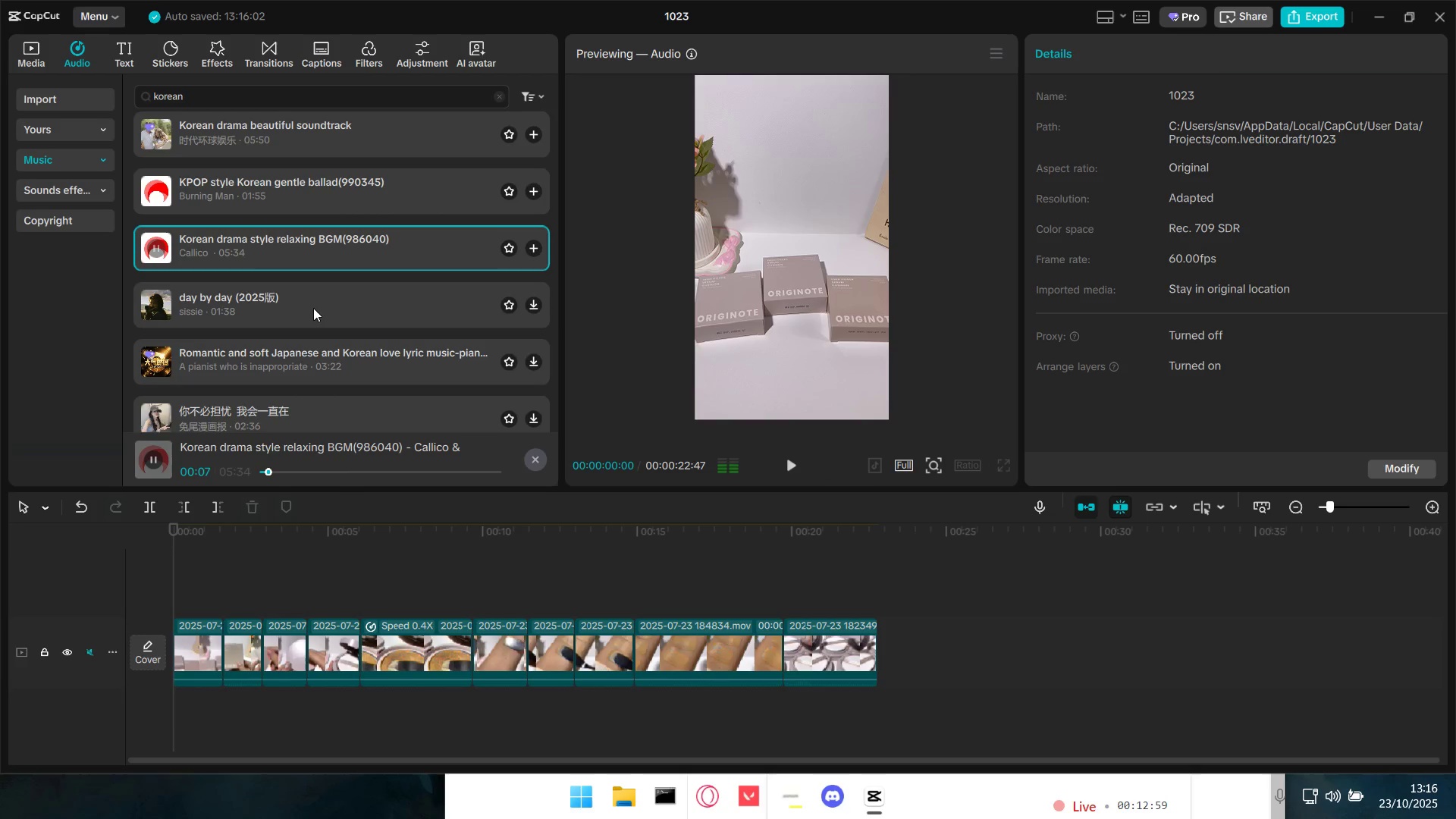 
left_click([329, 303])
 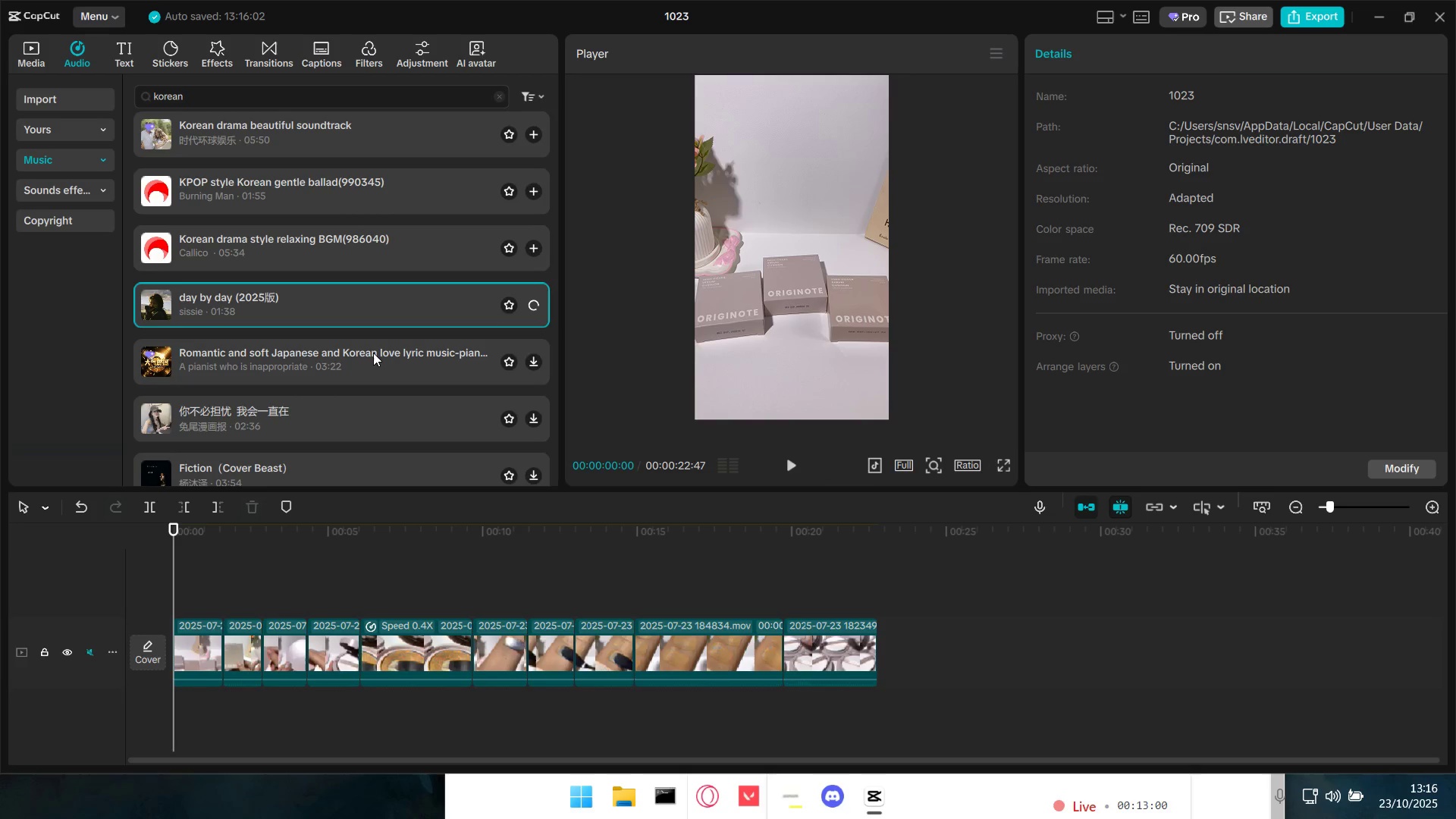 
scroll: coordinate [373, 353], scroll_direction: down, amount: 1.0
 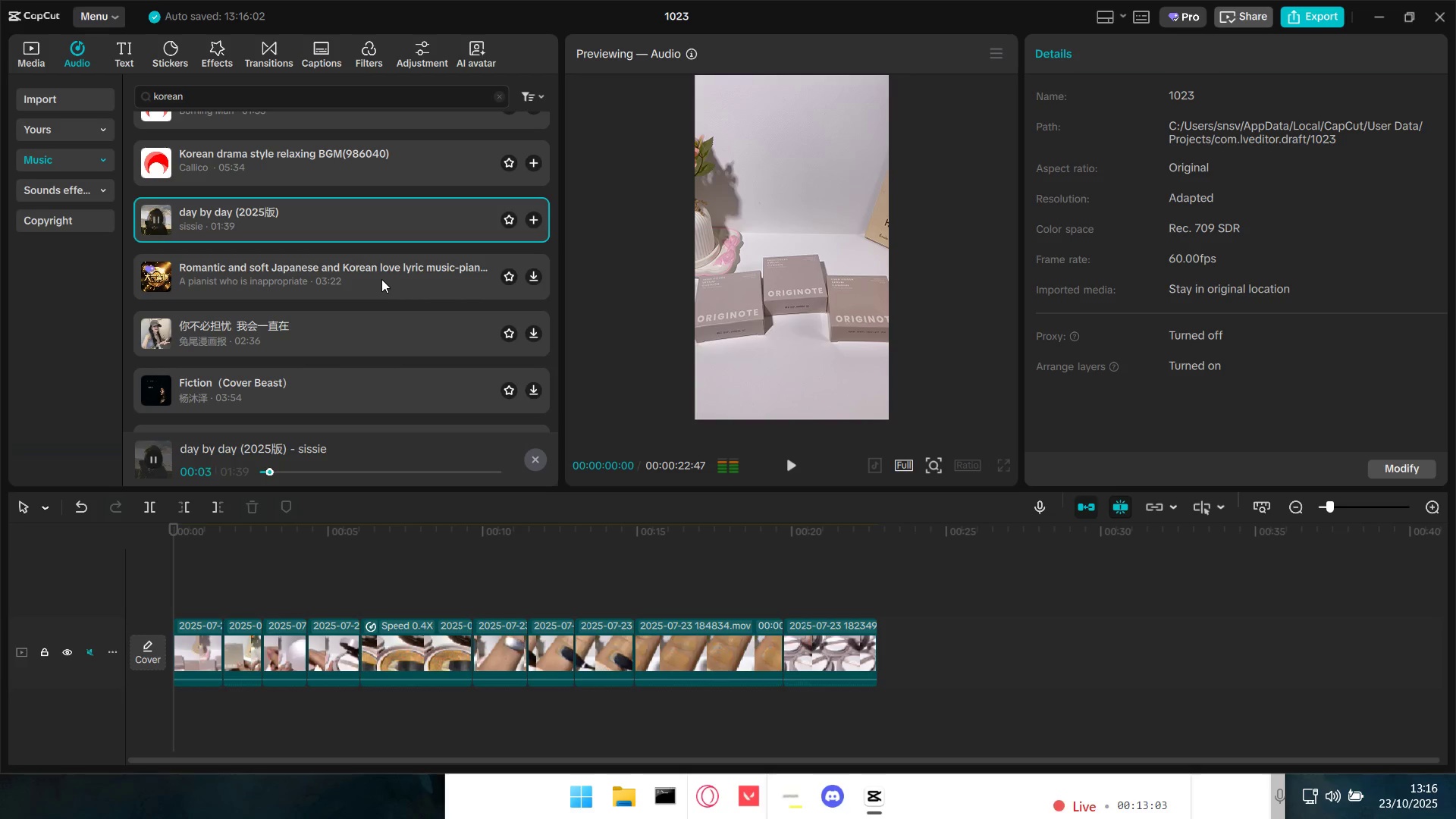 
left_click([381, 279])
 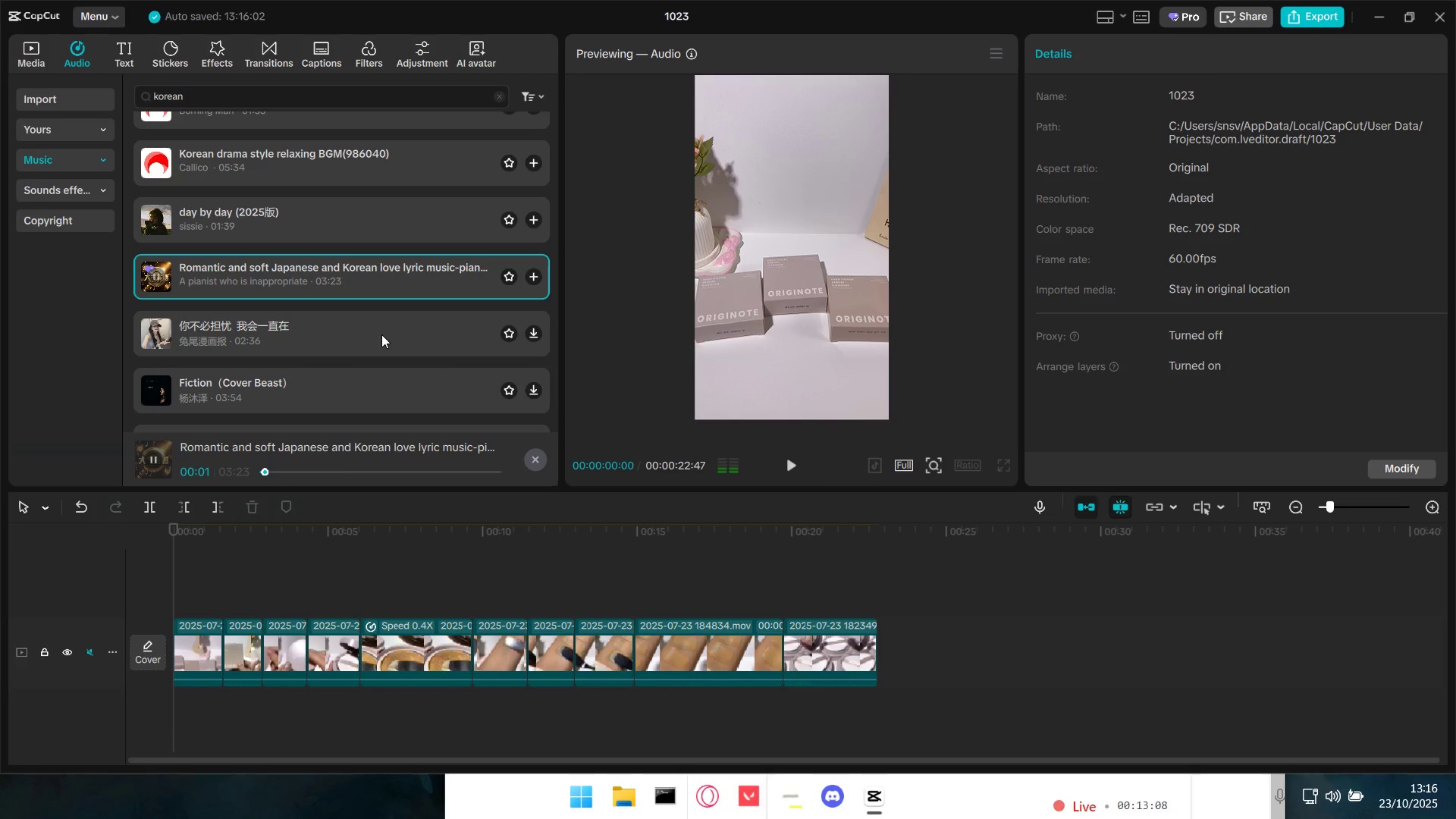 
wait(5.01)
 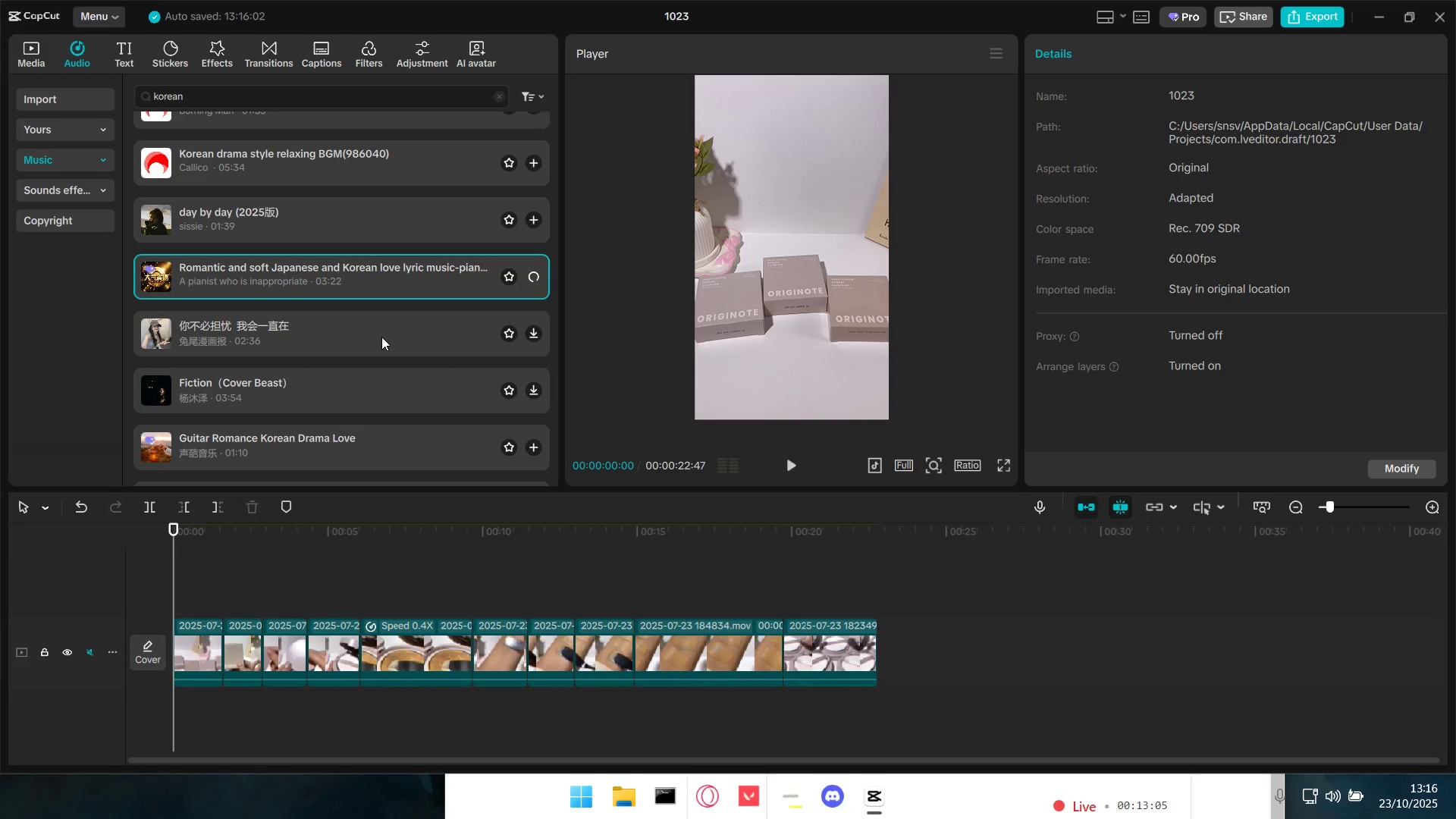 
left_click_drag(start_coordinate=[398, 277], to_coordinate=[165, 721])
 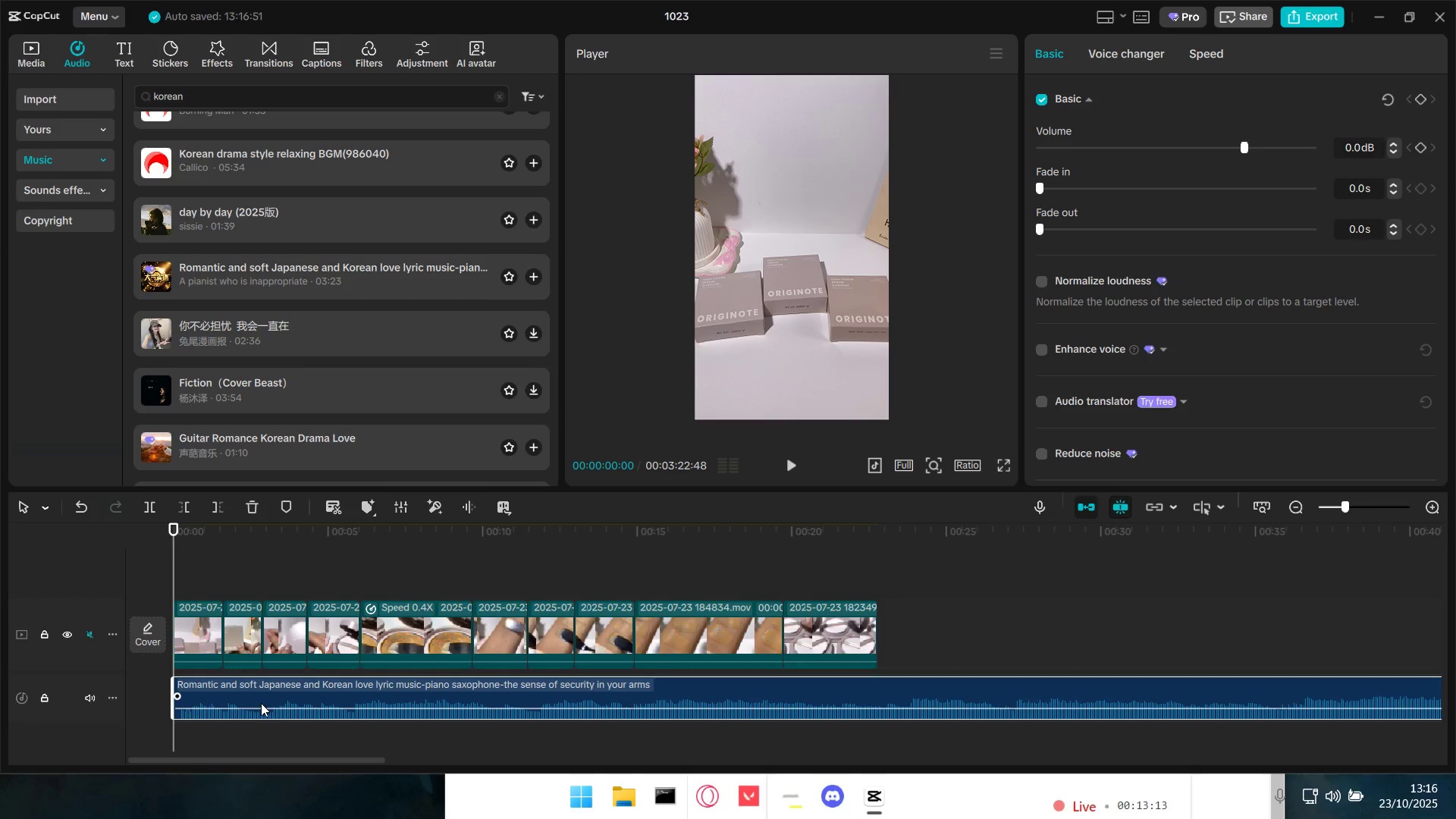 
left_click_drag(start_coordinate=[262, 707], to_coordinate=[263, 714])
 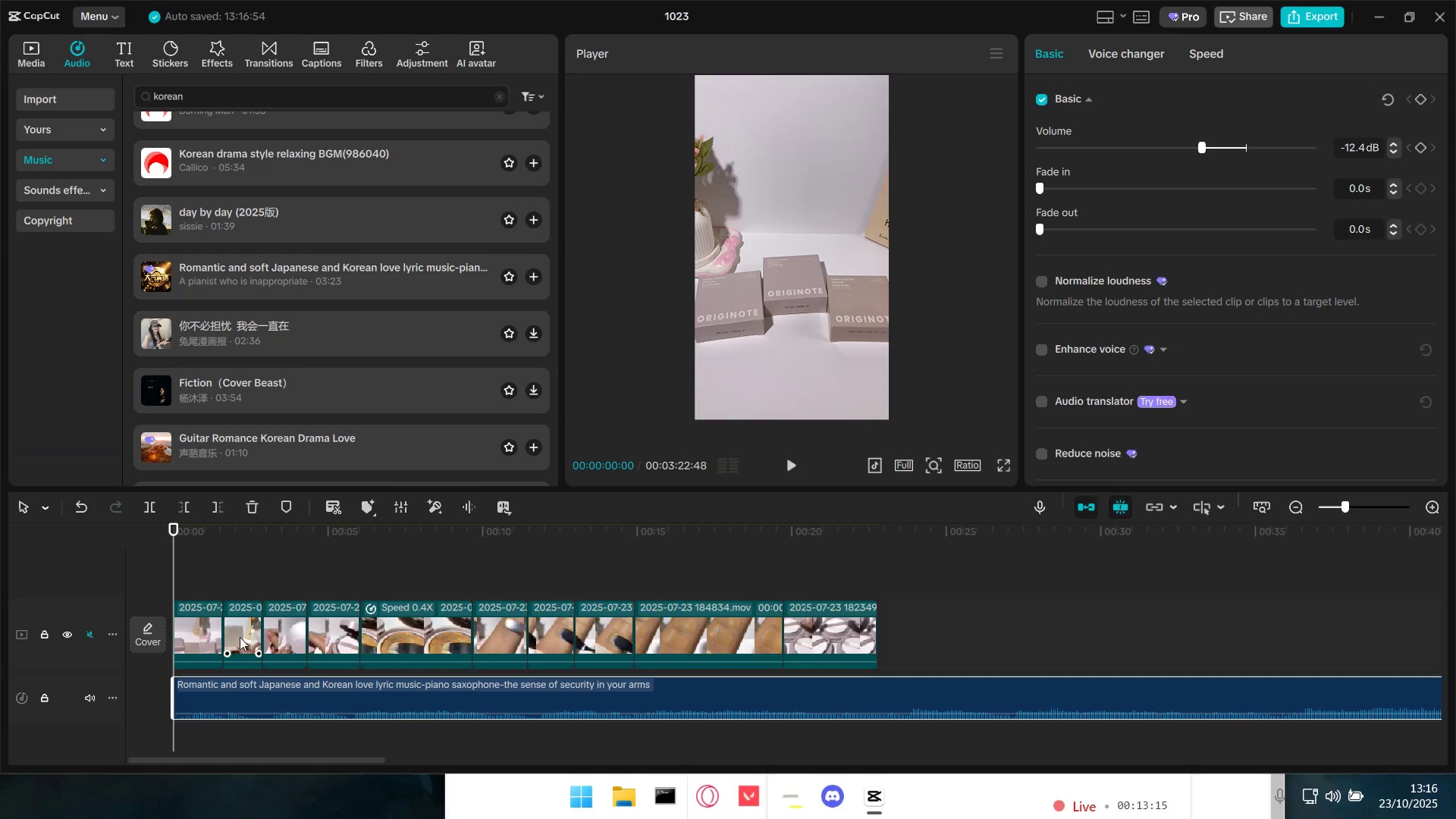 
key(Space)
 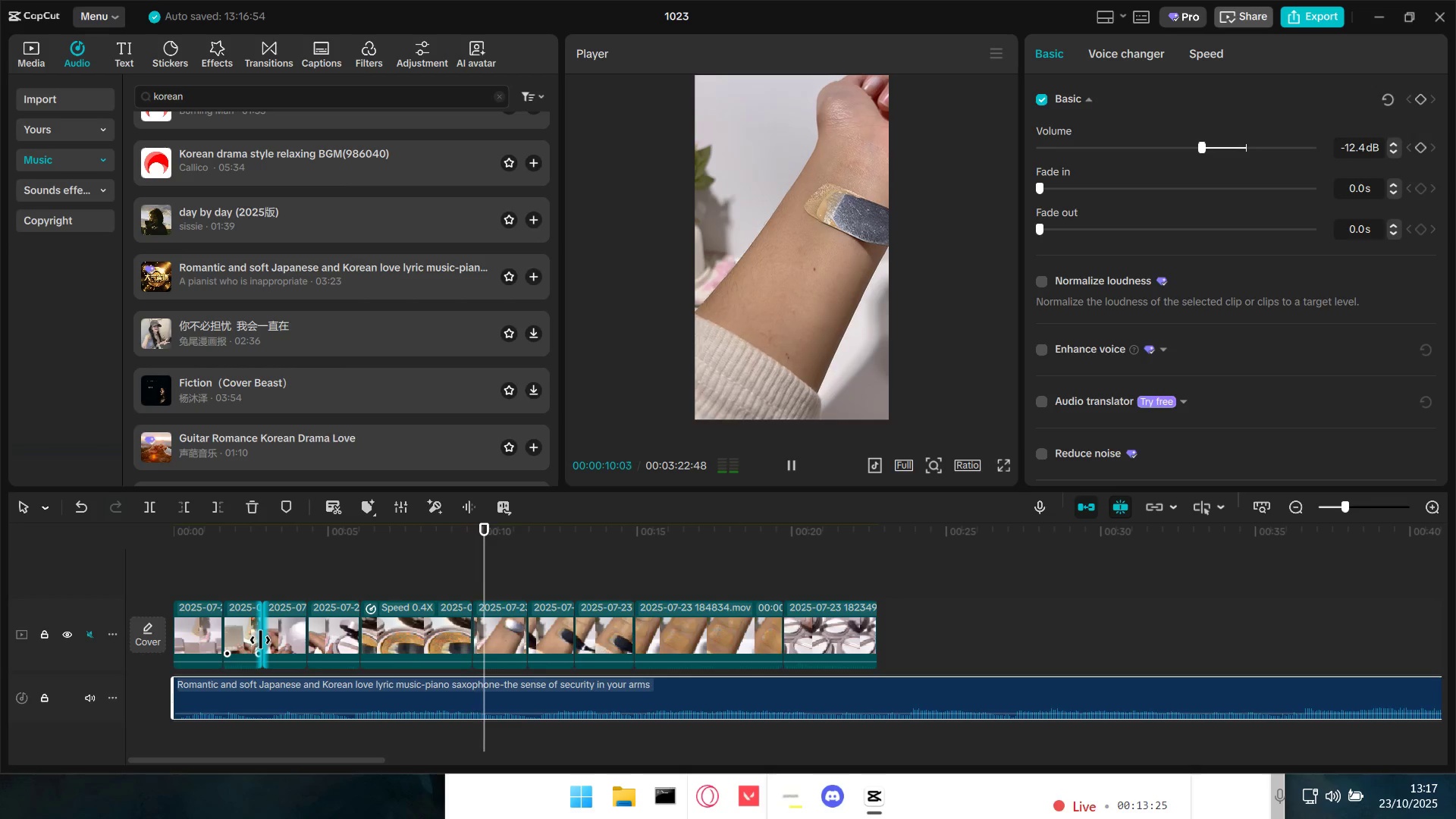 
wait(15.15)
 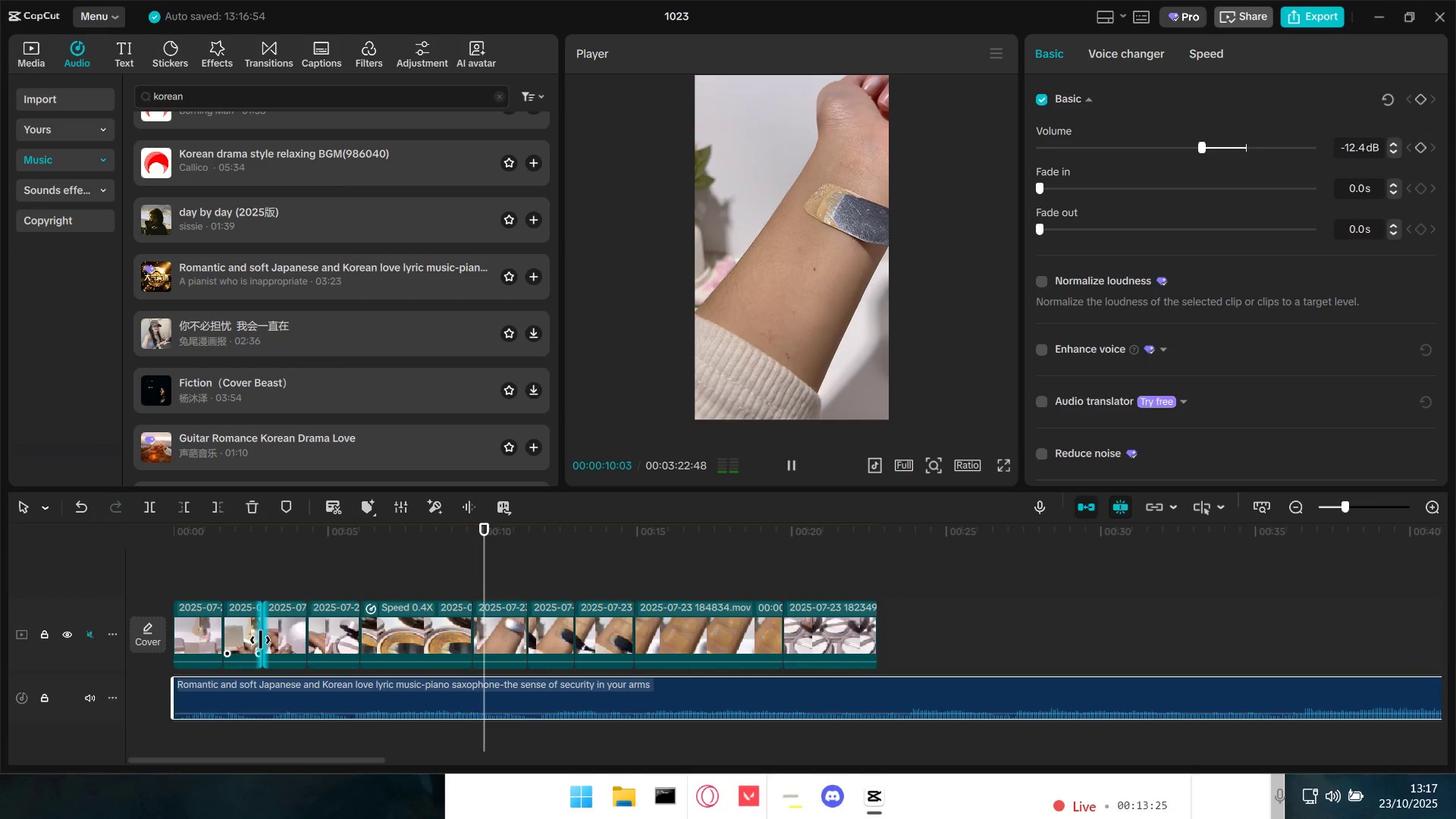 
key(Space)
 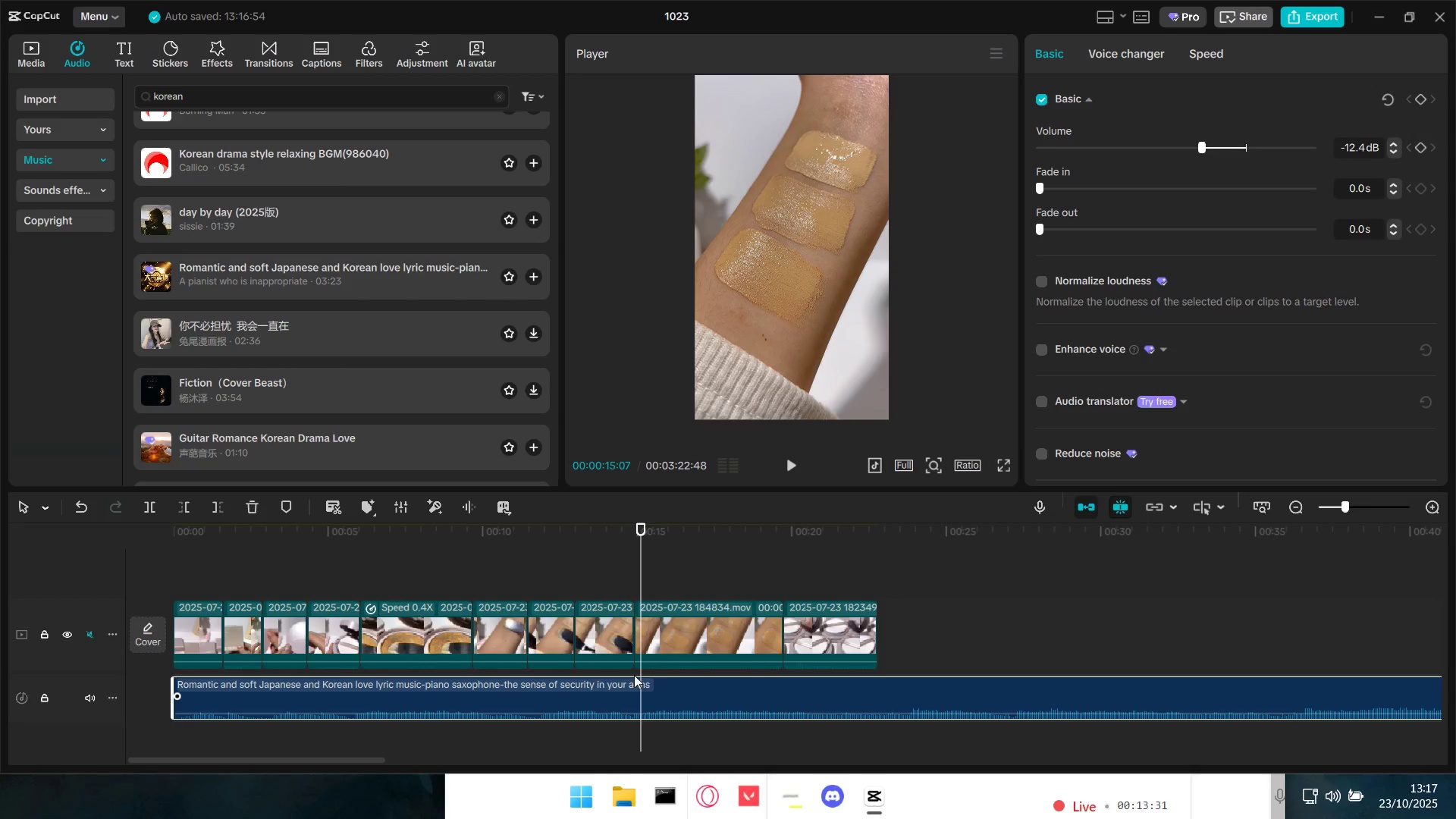 
hold_key(key=ControlLeft, duration=0.59)
scroll: coordinate [722, 648], scroll_direction: up, amount: 5.0
 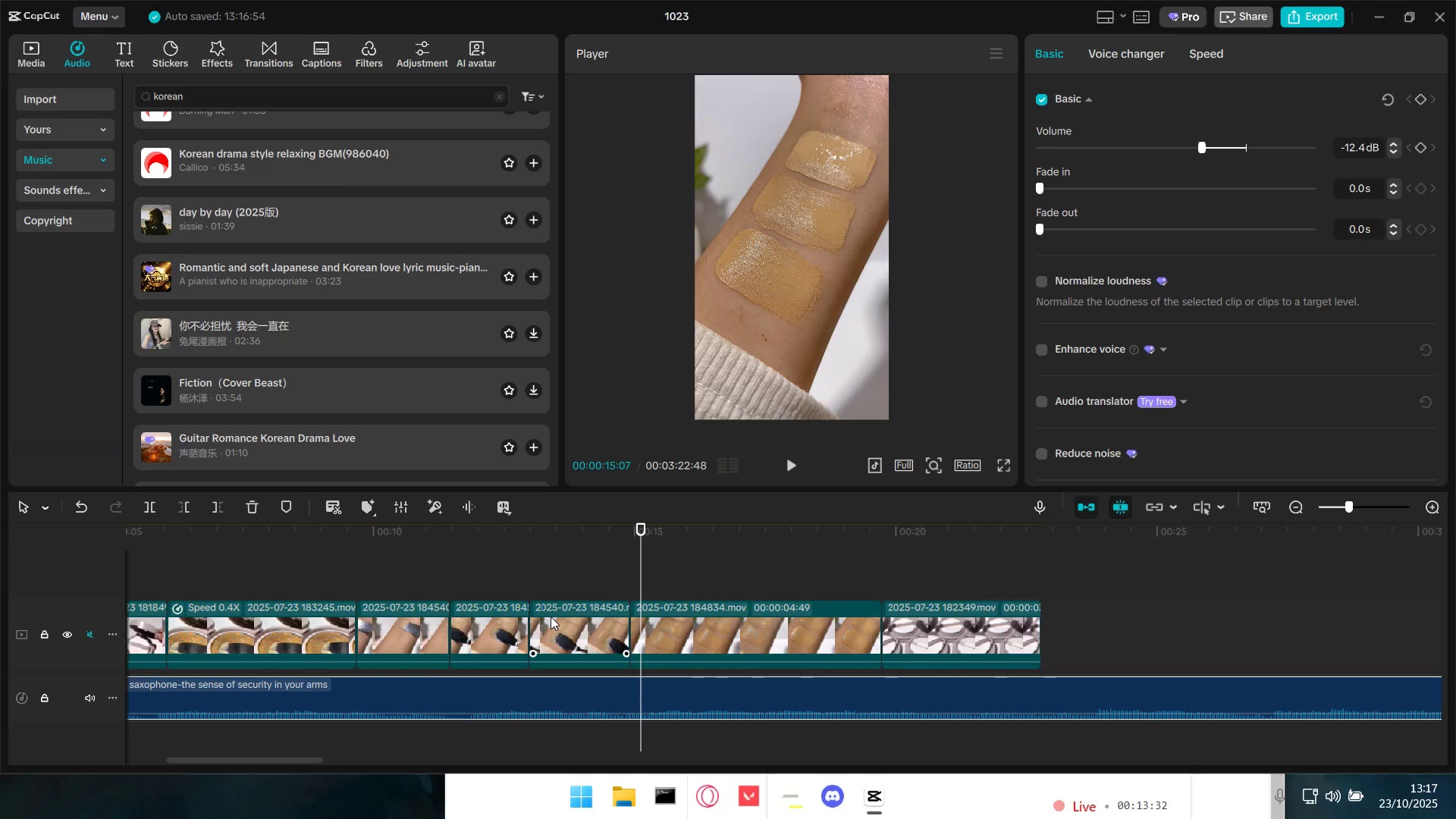 
left_click([551, 617])
 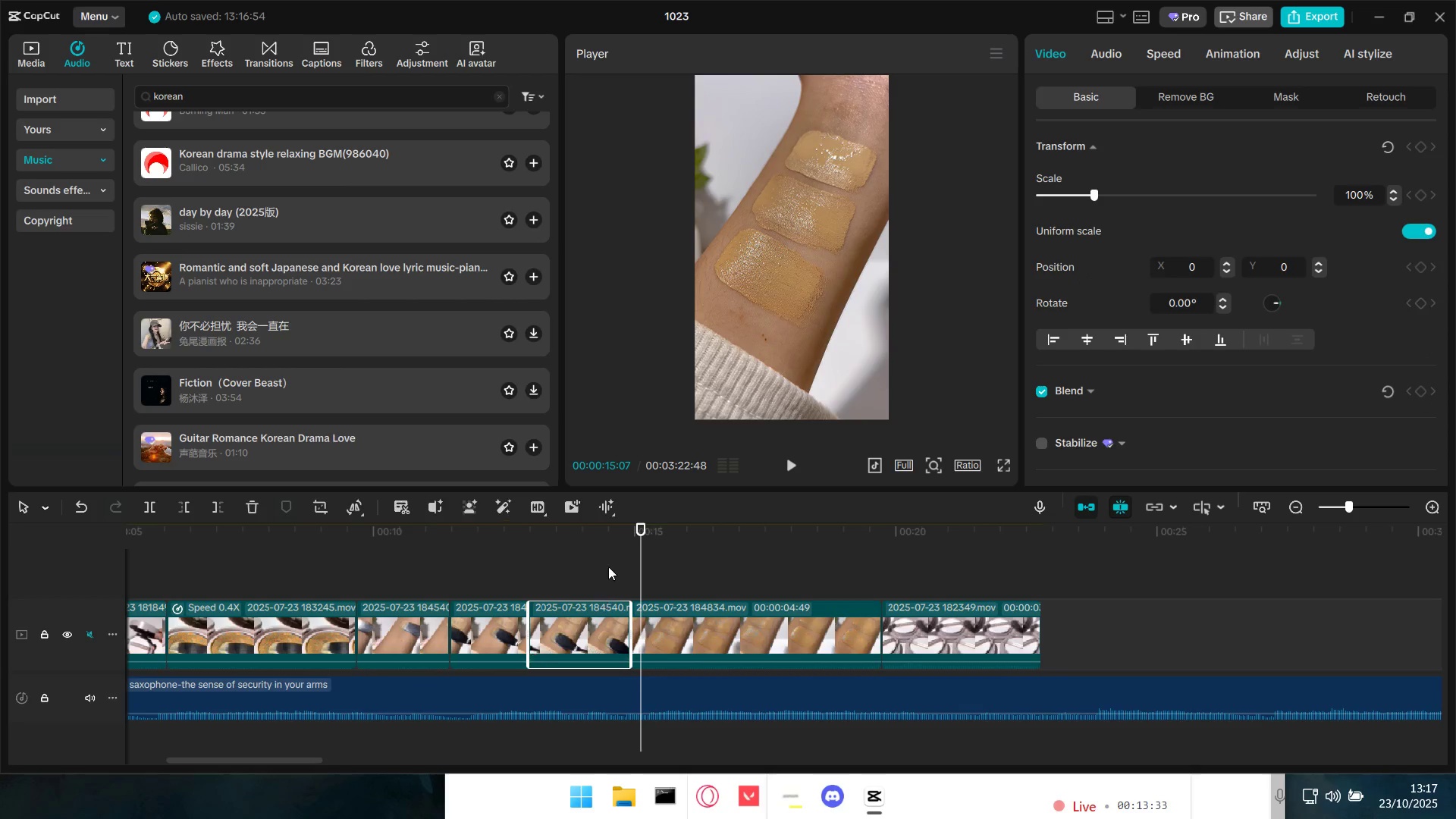 
double_click([604, 558])
 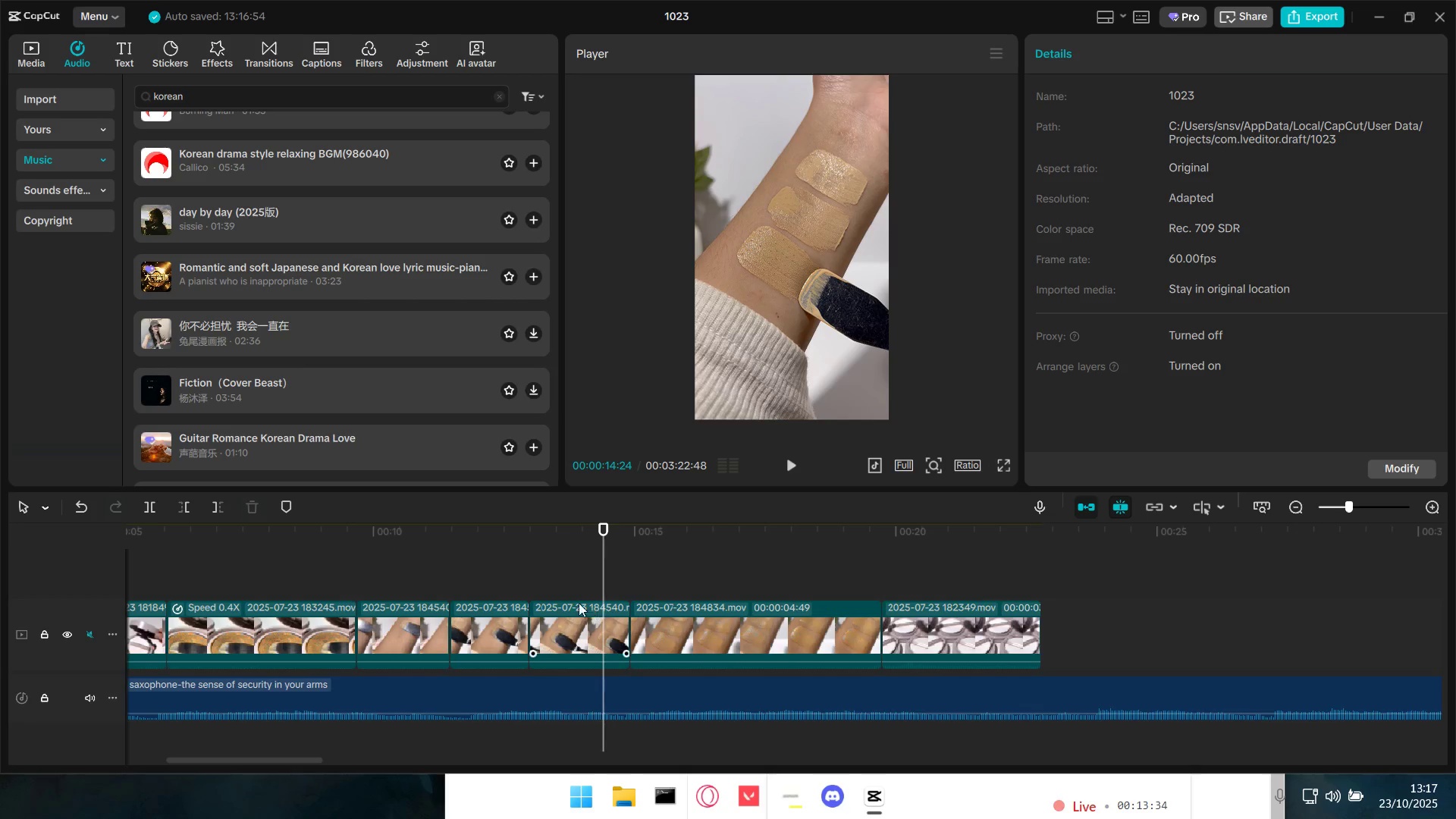 
left_click([568, 617])
 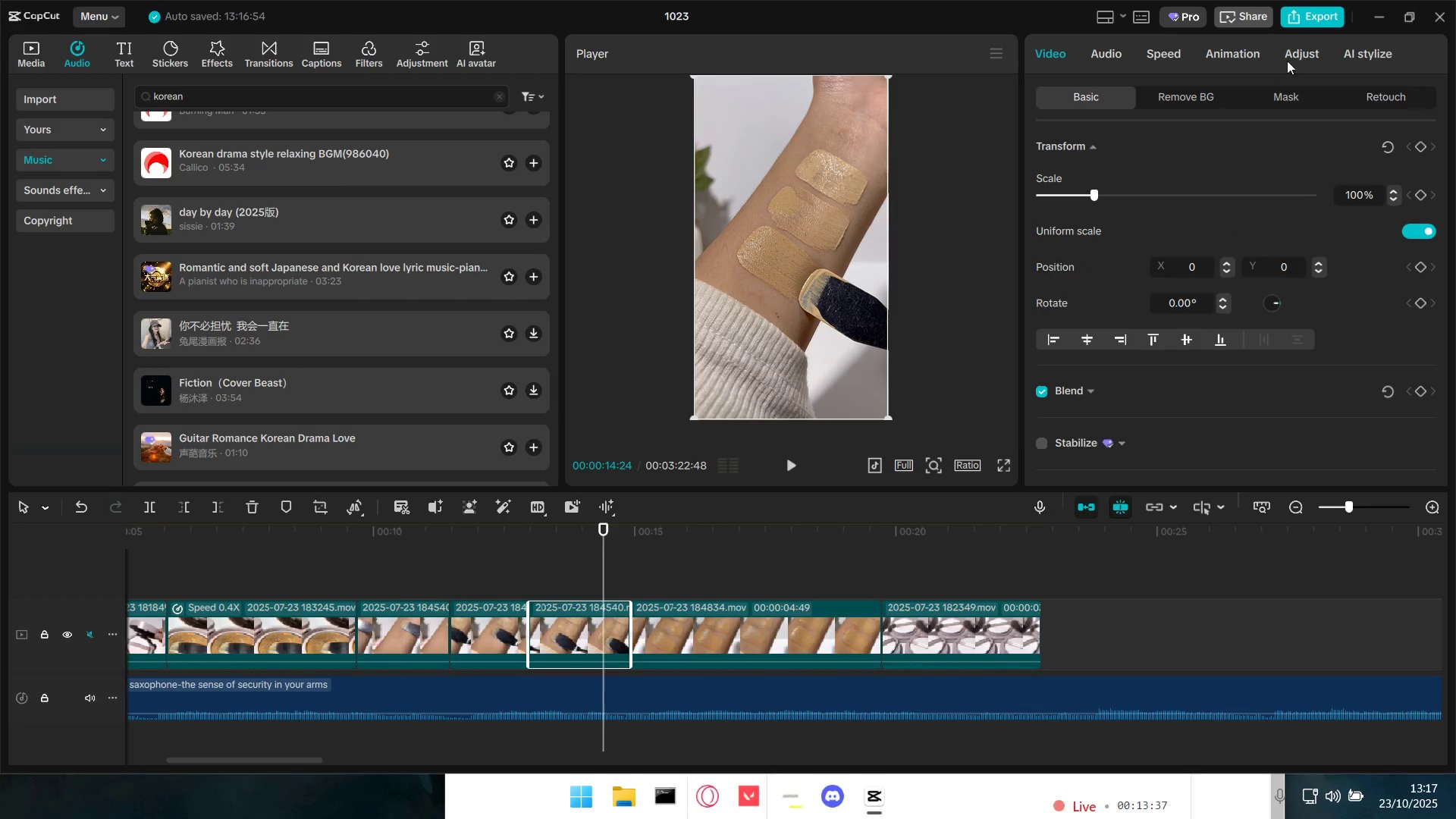 
left_click([684, 578])
 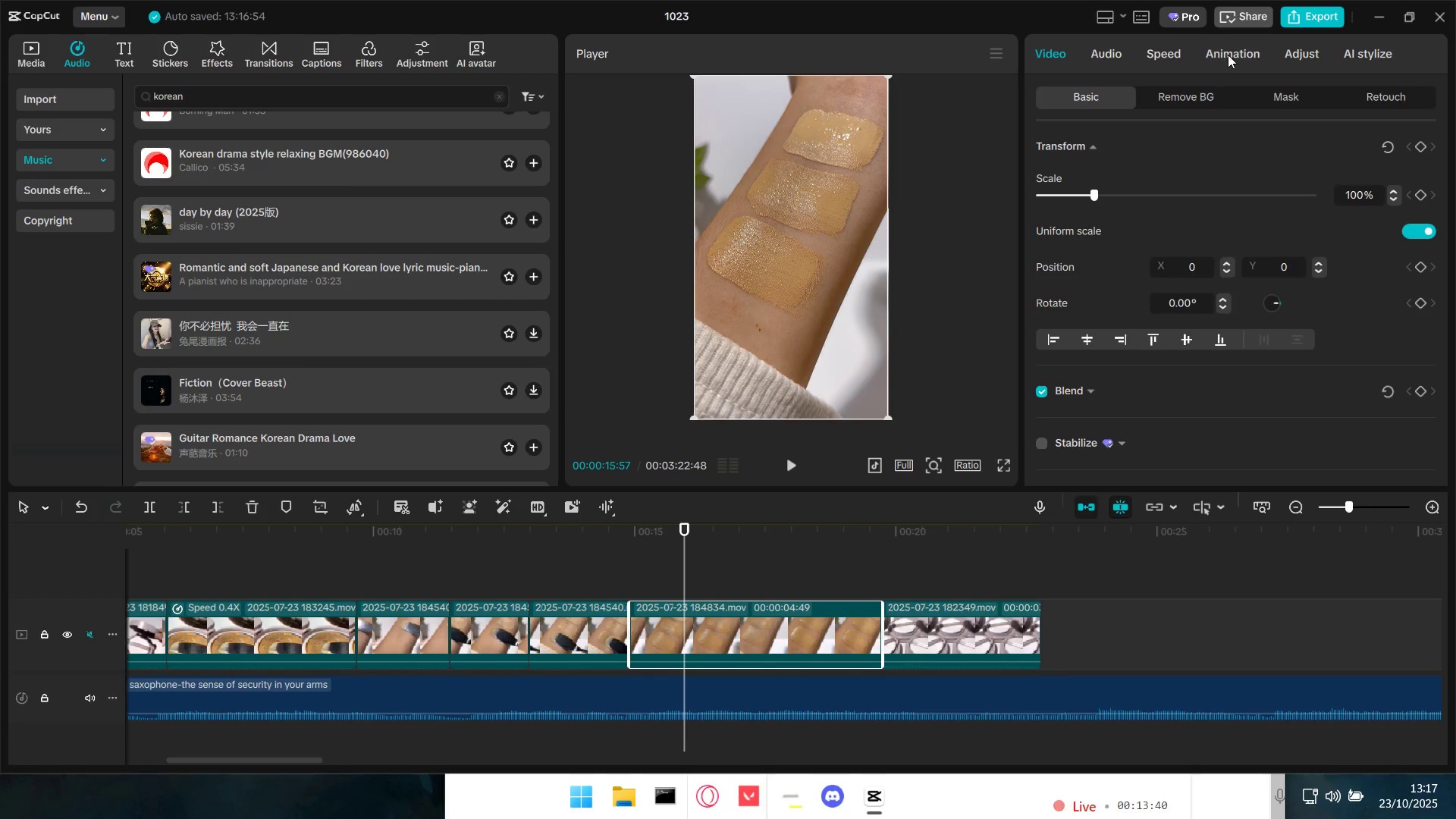 
left_click([1302, 52])
 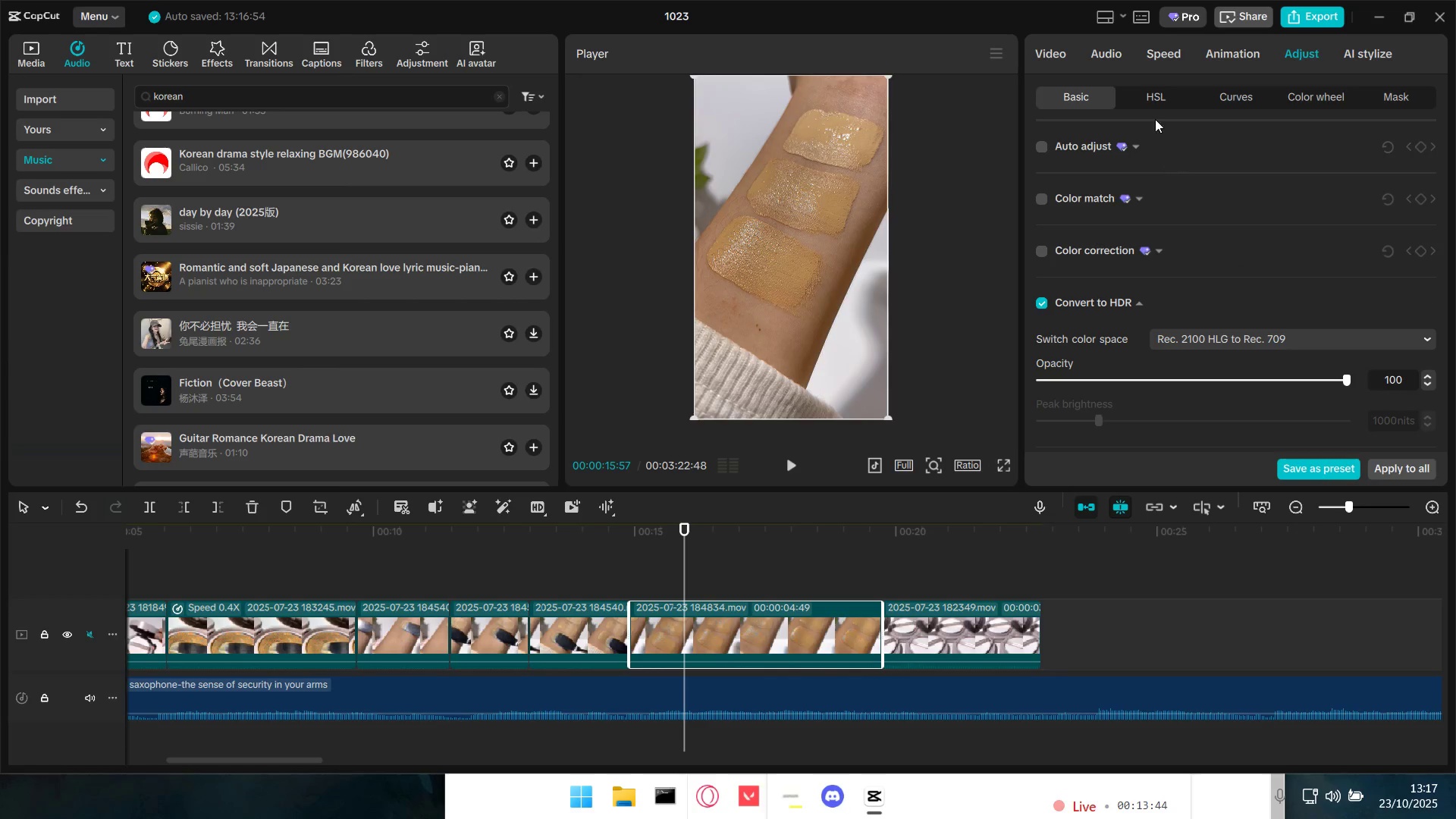 
scroll: coordinate [1147, 435], scroll_direction: down, amount: 12.0
 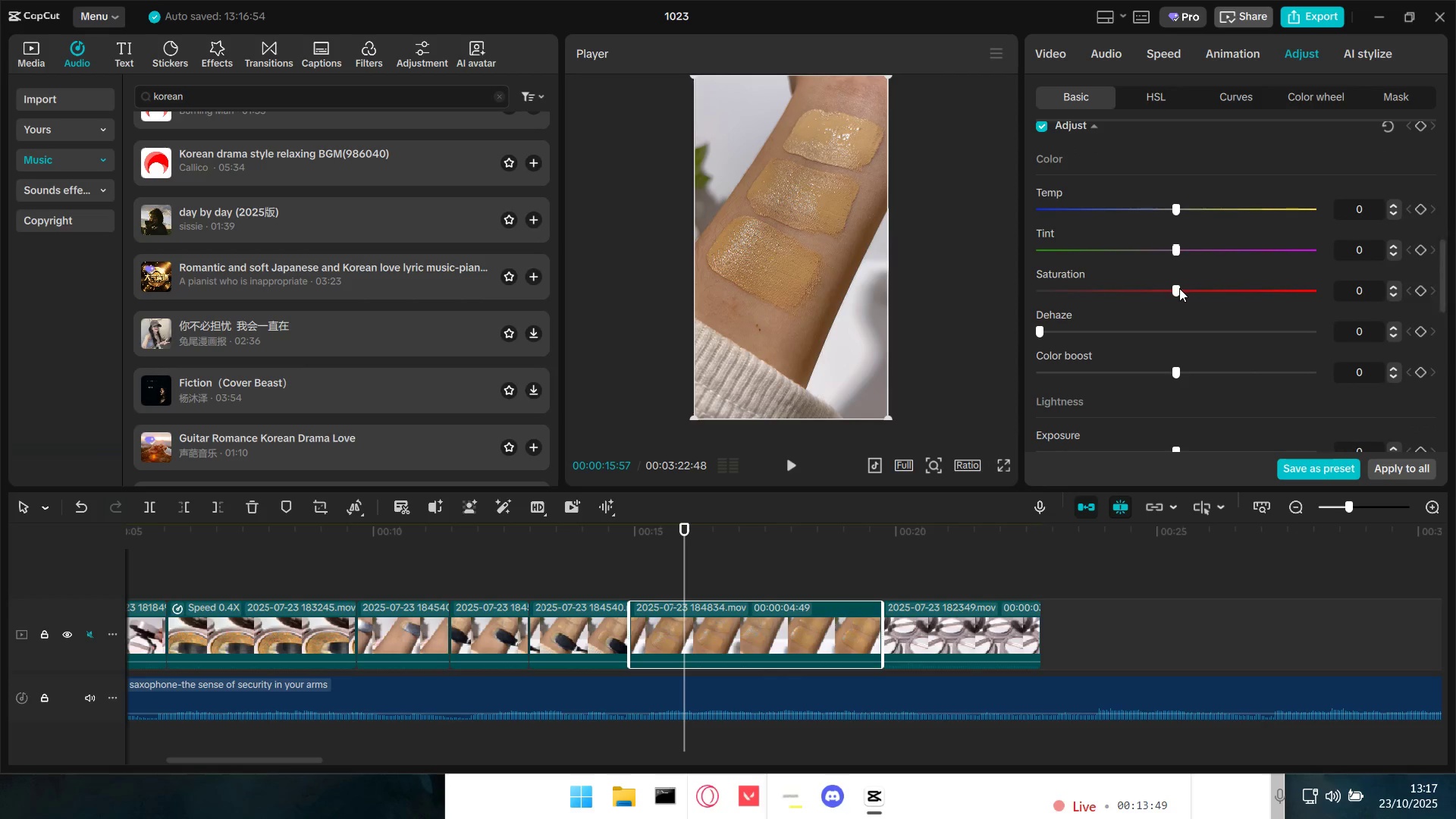 
left_click_drag(start_coordinate=[1179, 288], to_coordinate=[1164, 291])
 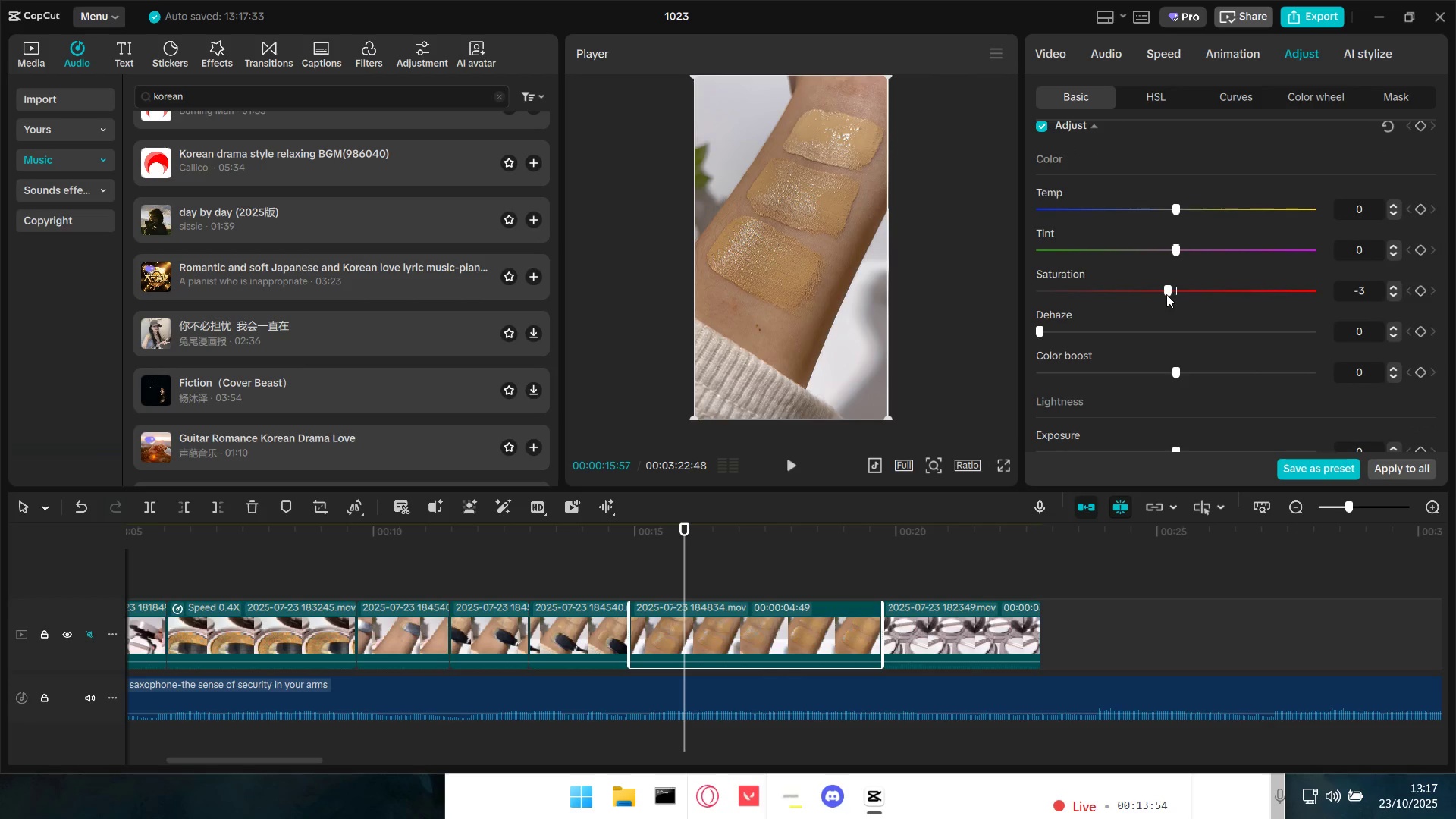 
left_click_drag(start_coordinate=[1169, 293], to_coordinate=[1180, 293])
 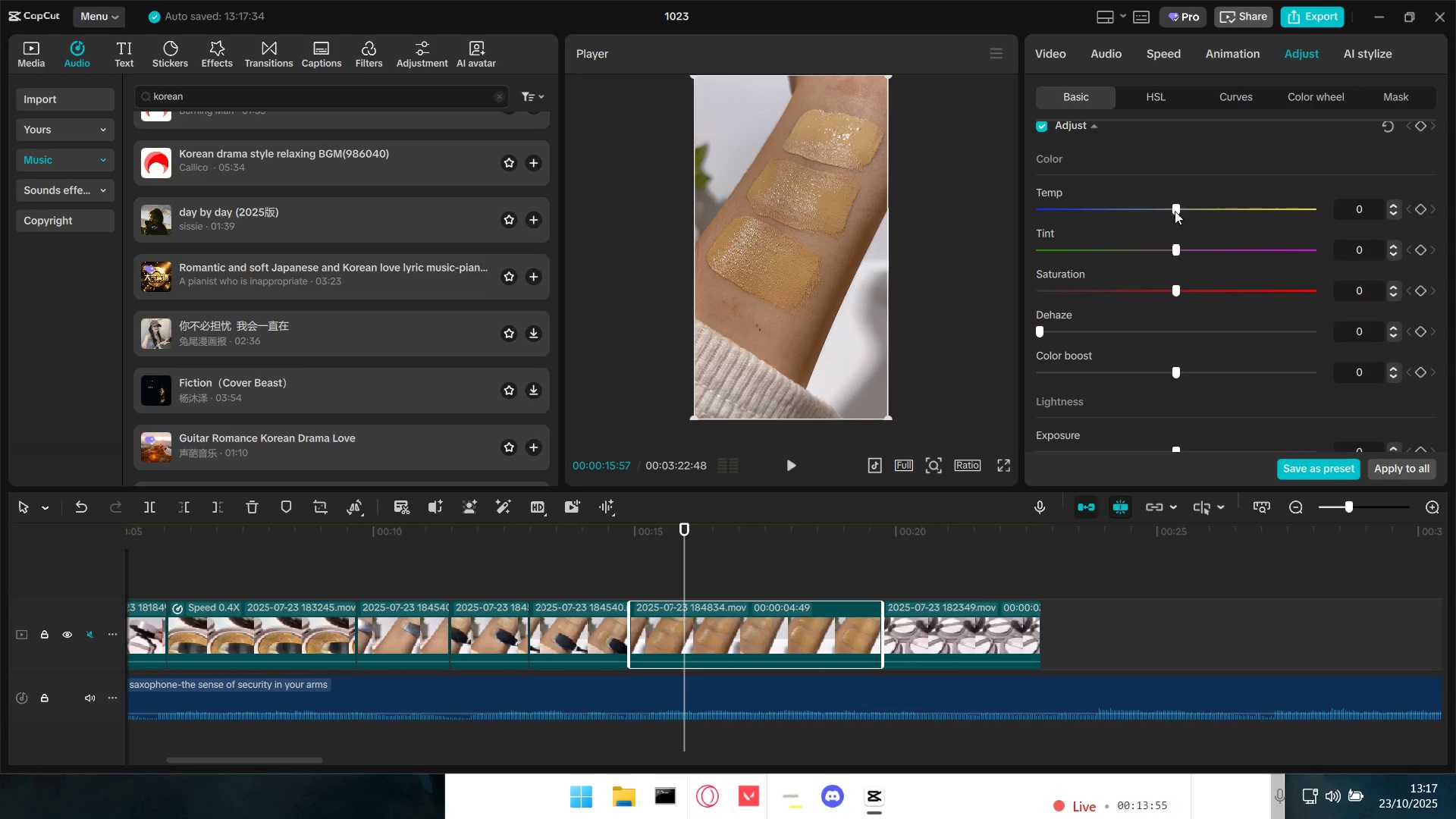 
left_click_drag(start_coordinate=[1173, 209], to_coordinate=[1159, 215])
 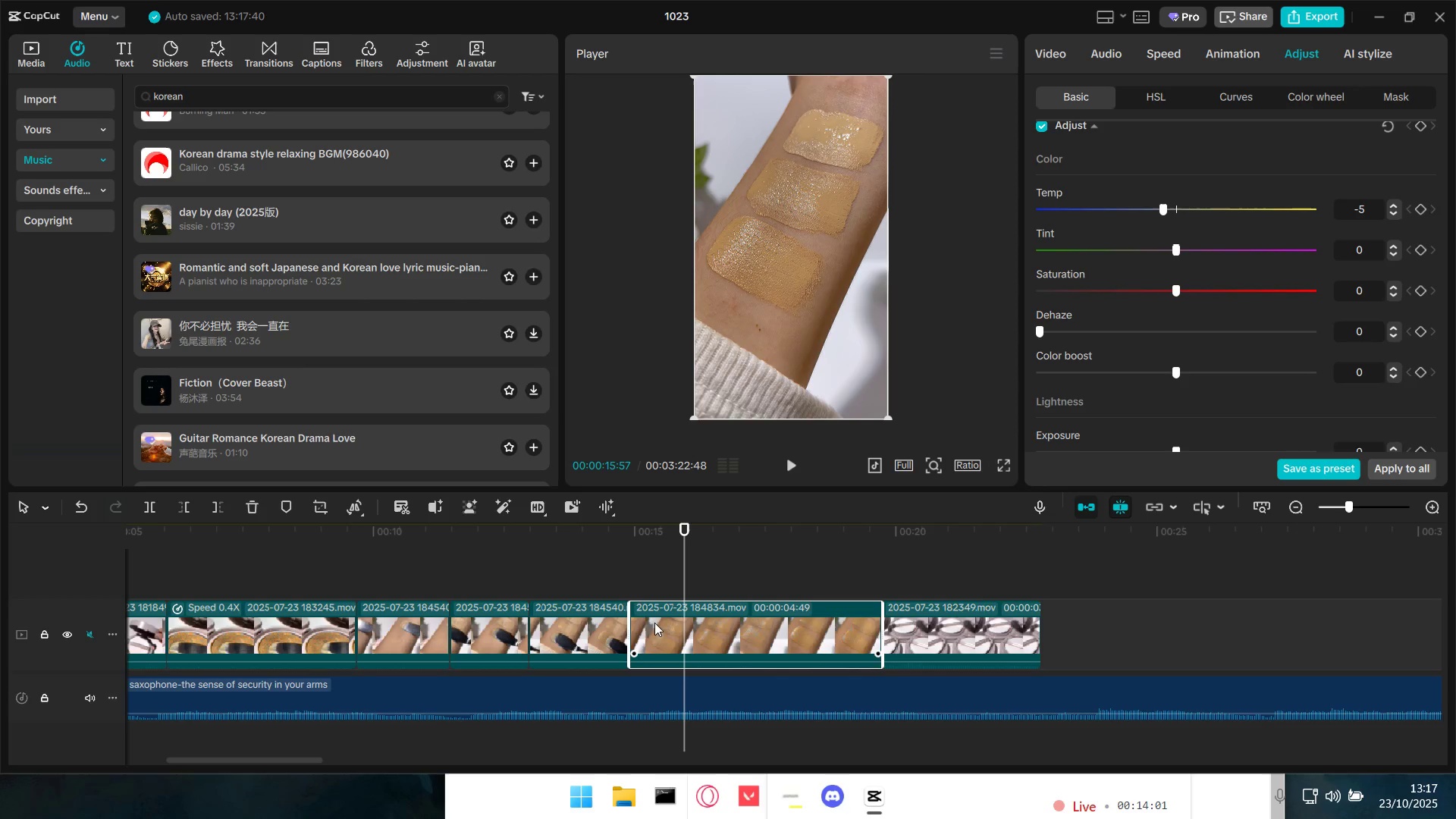 
left_click([603, 580])
 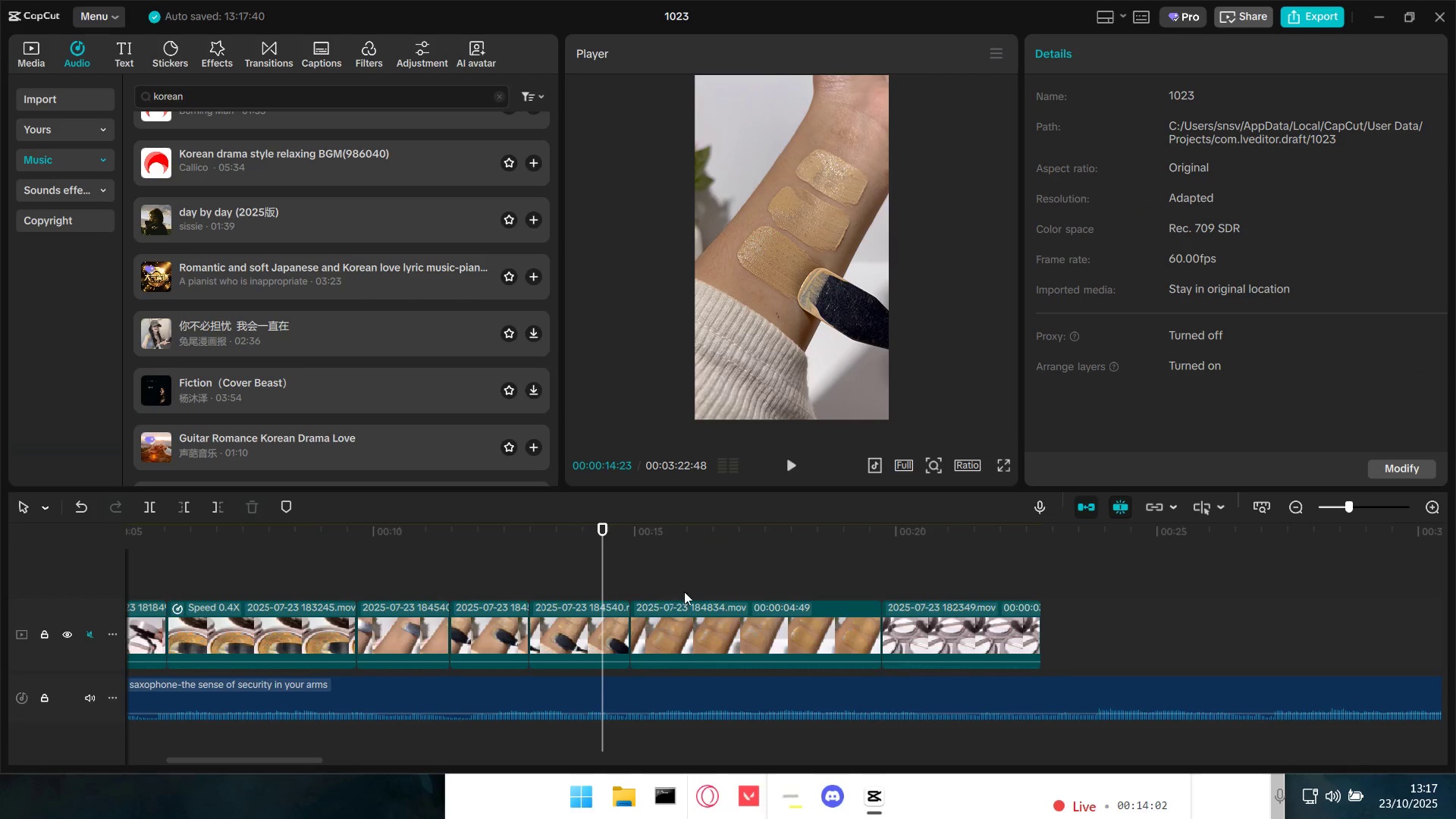 
double_click([692, 584])
 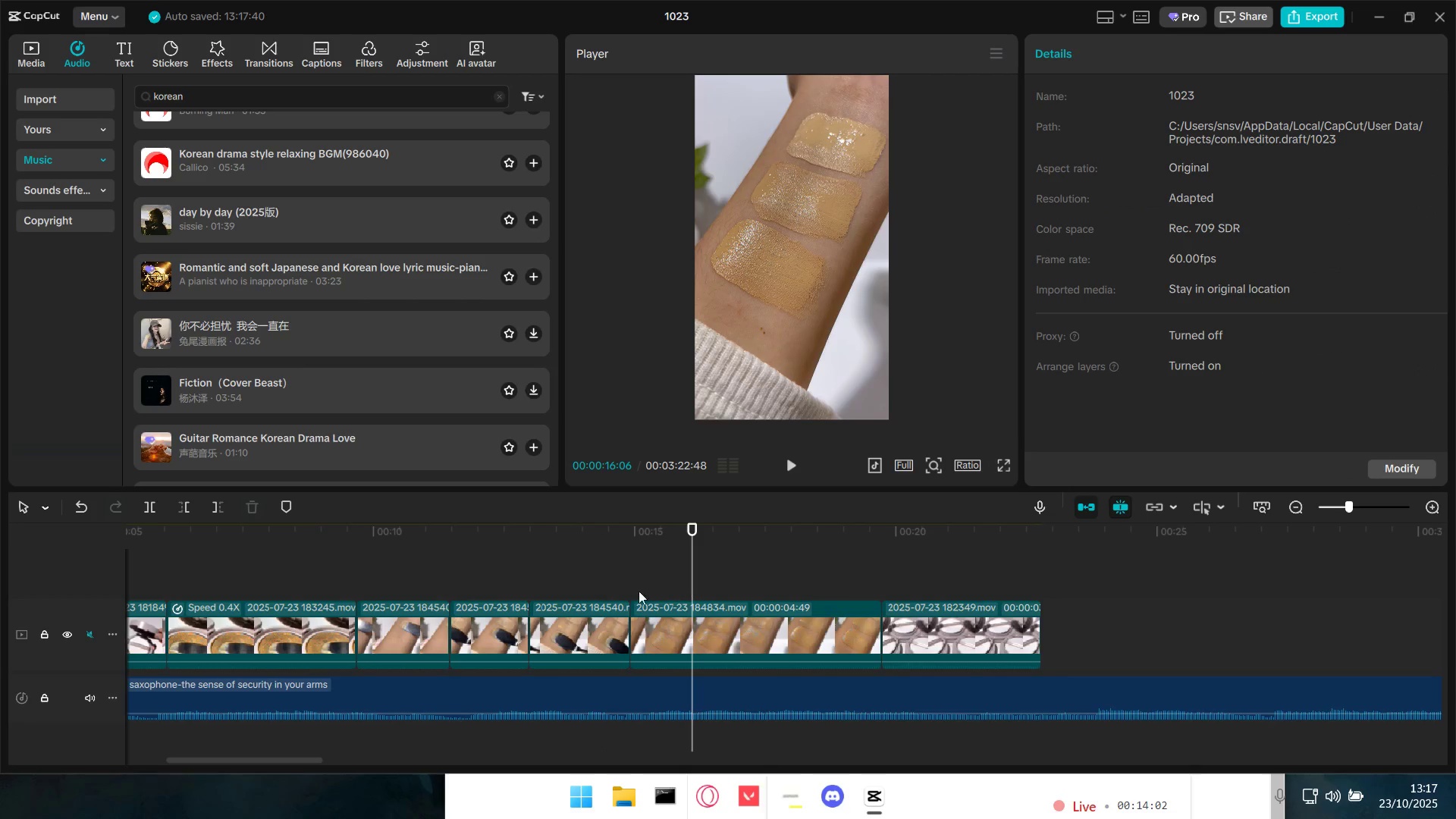 
triple_click([606, 589])
 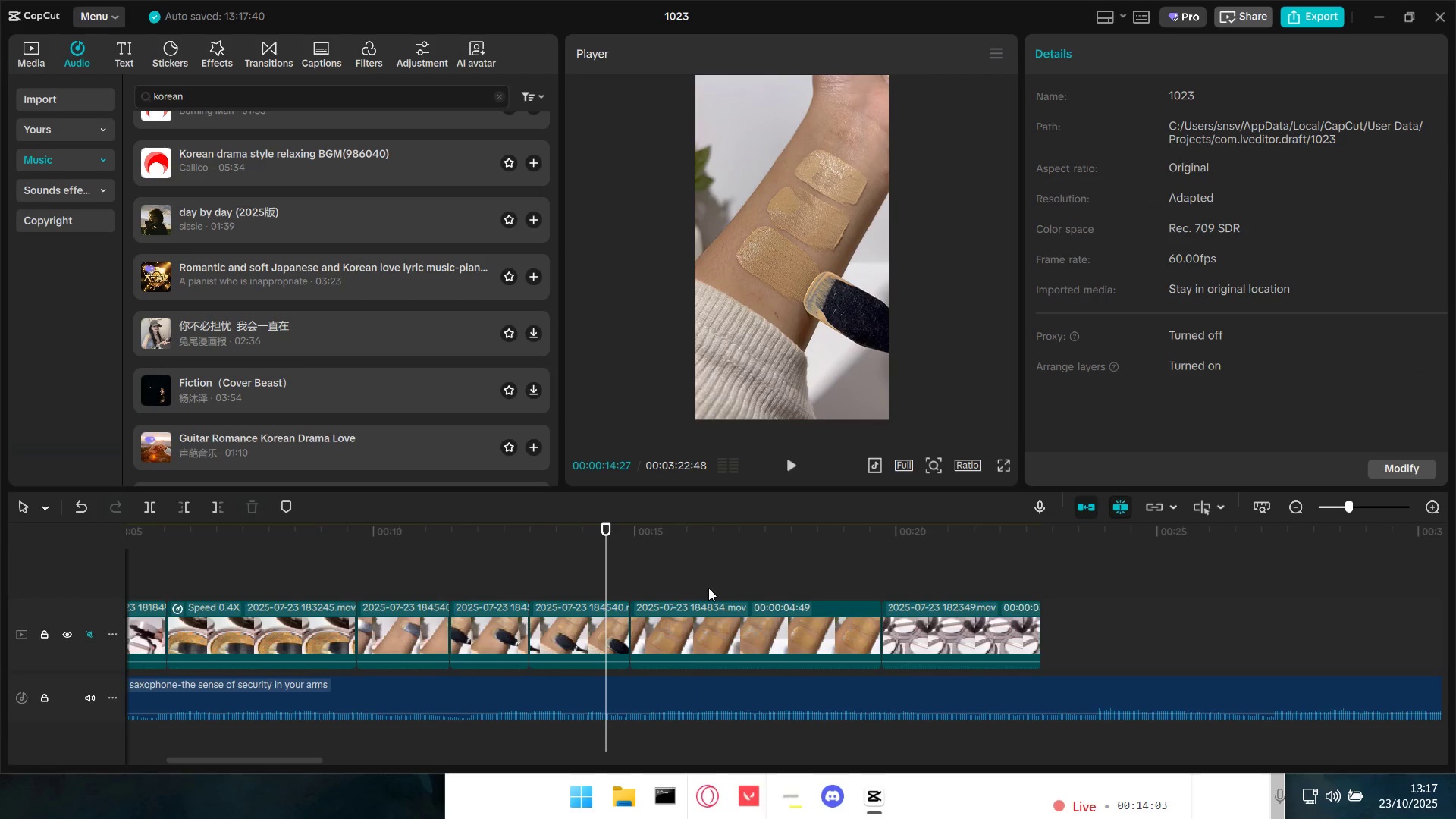 
triple_click([711, 588])
 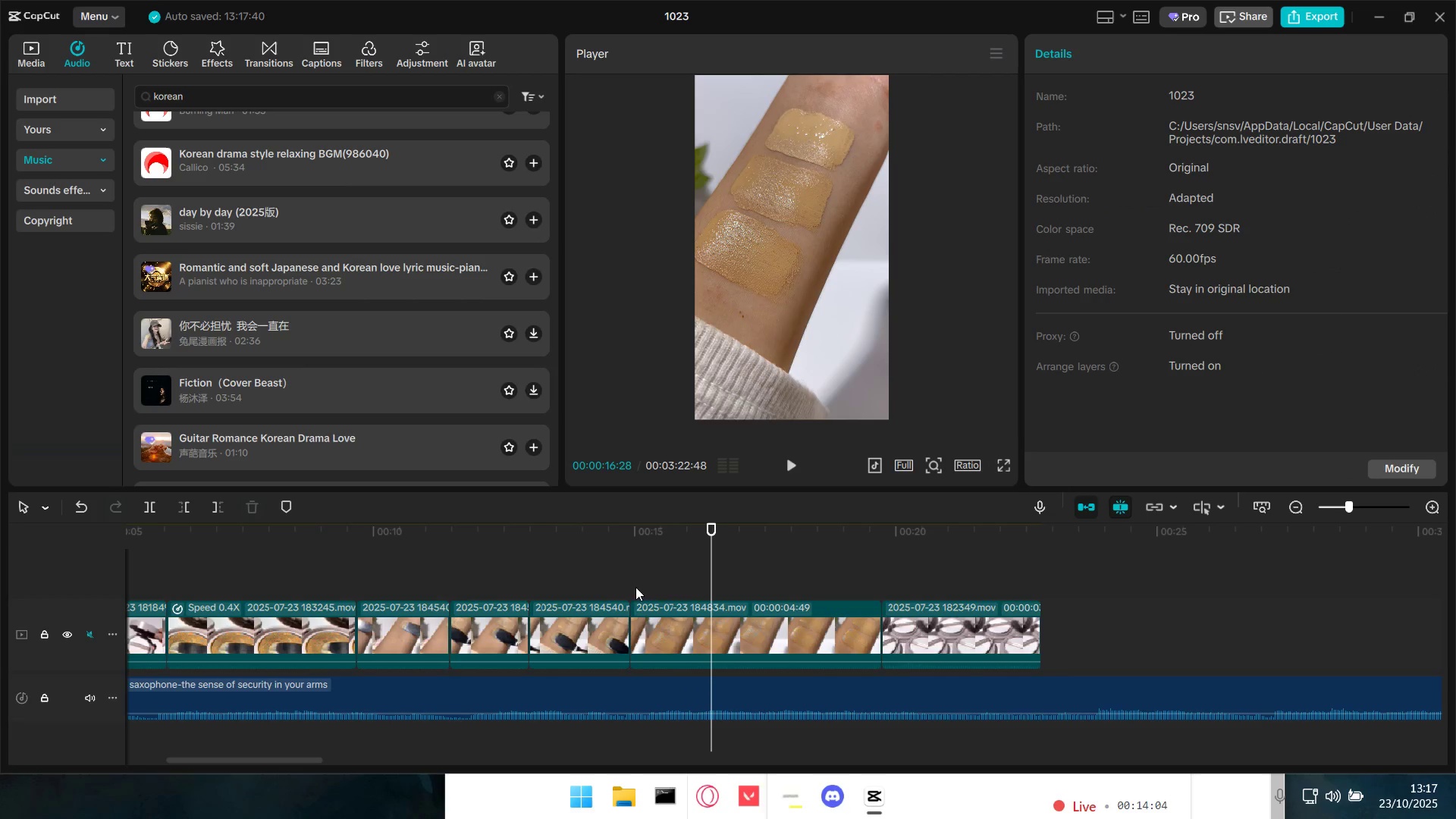 
triple_click([613, 587])
 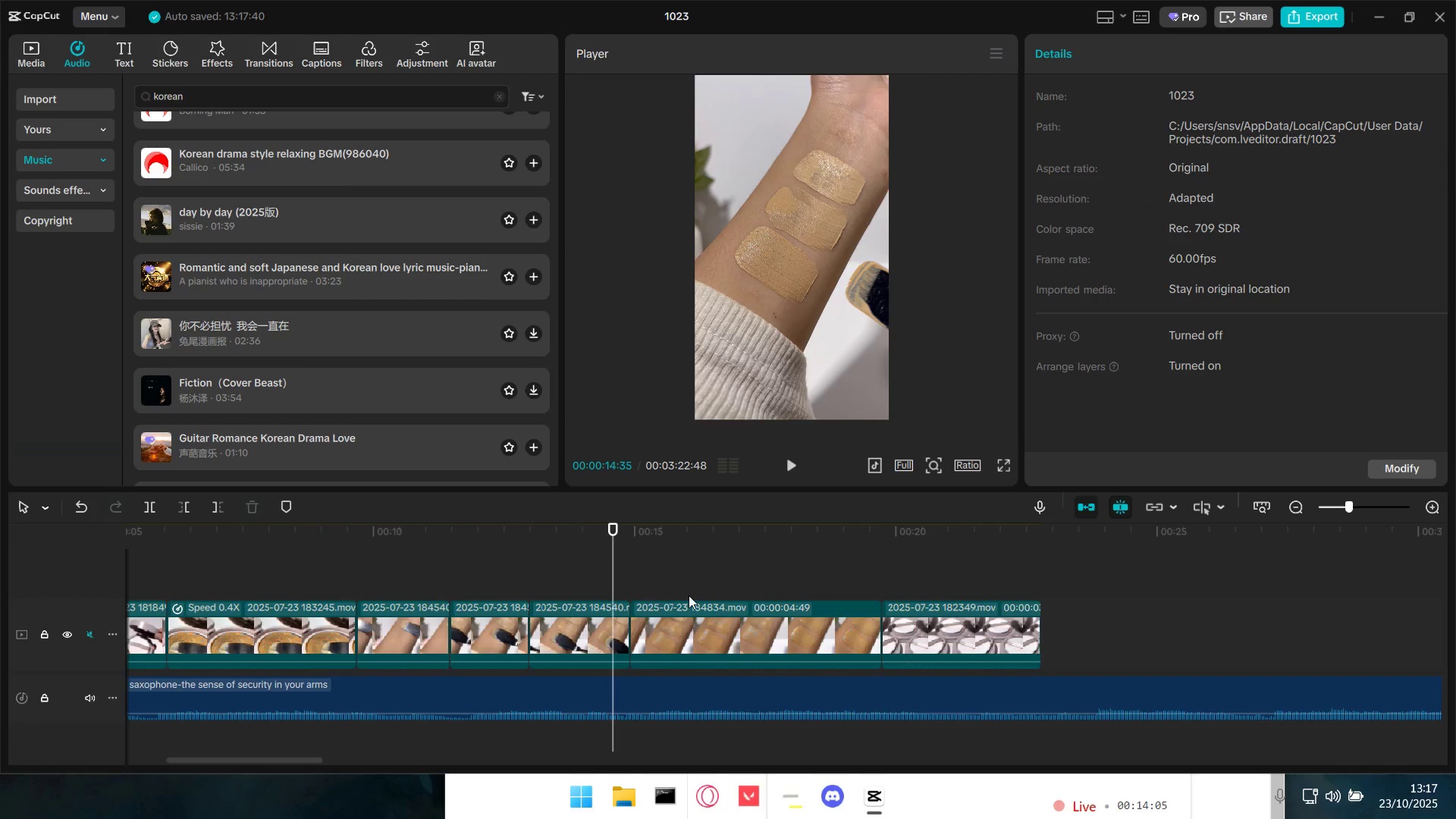 
left_click([691, 594])
 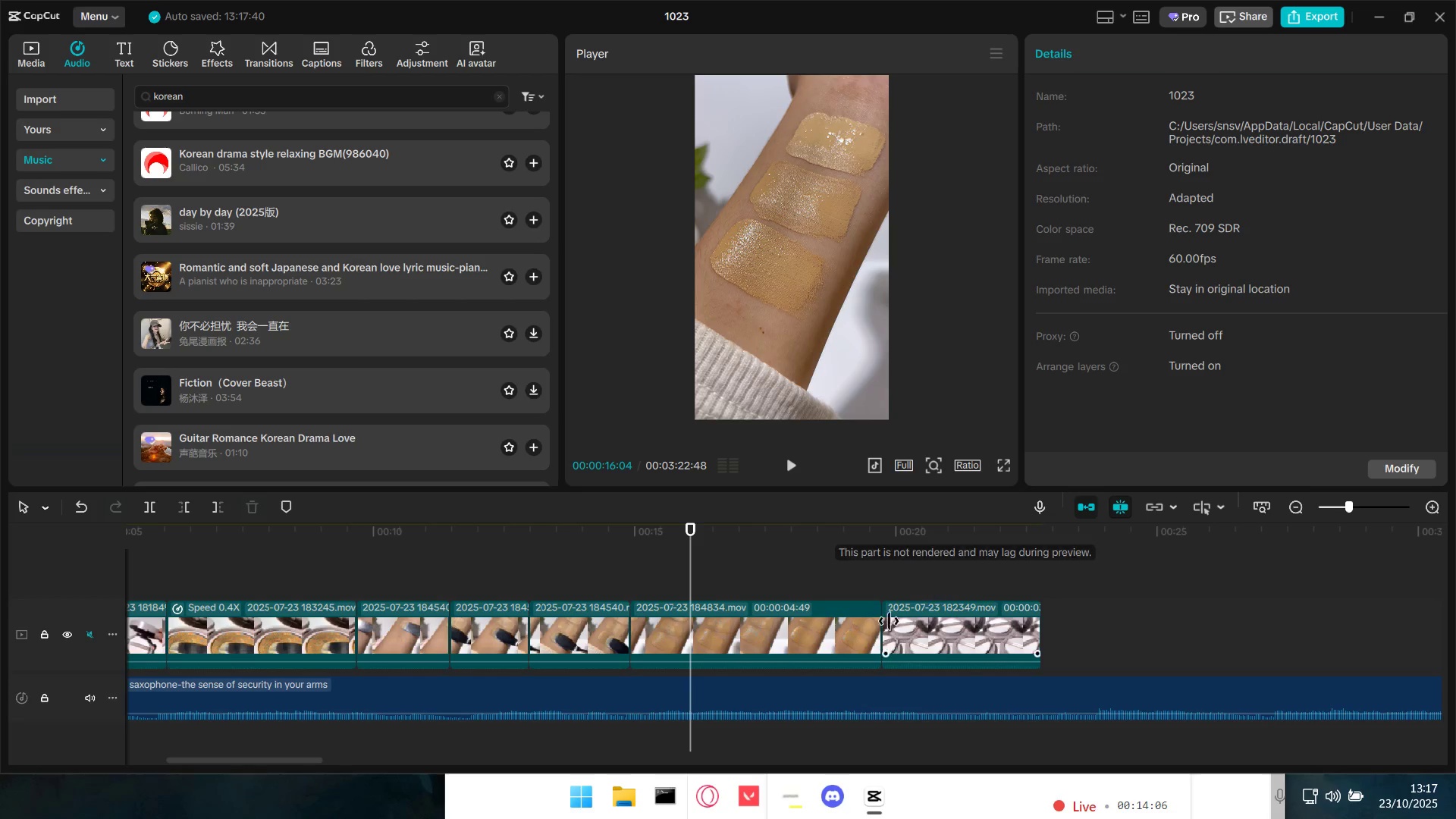 
left_click([813, 620])
 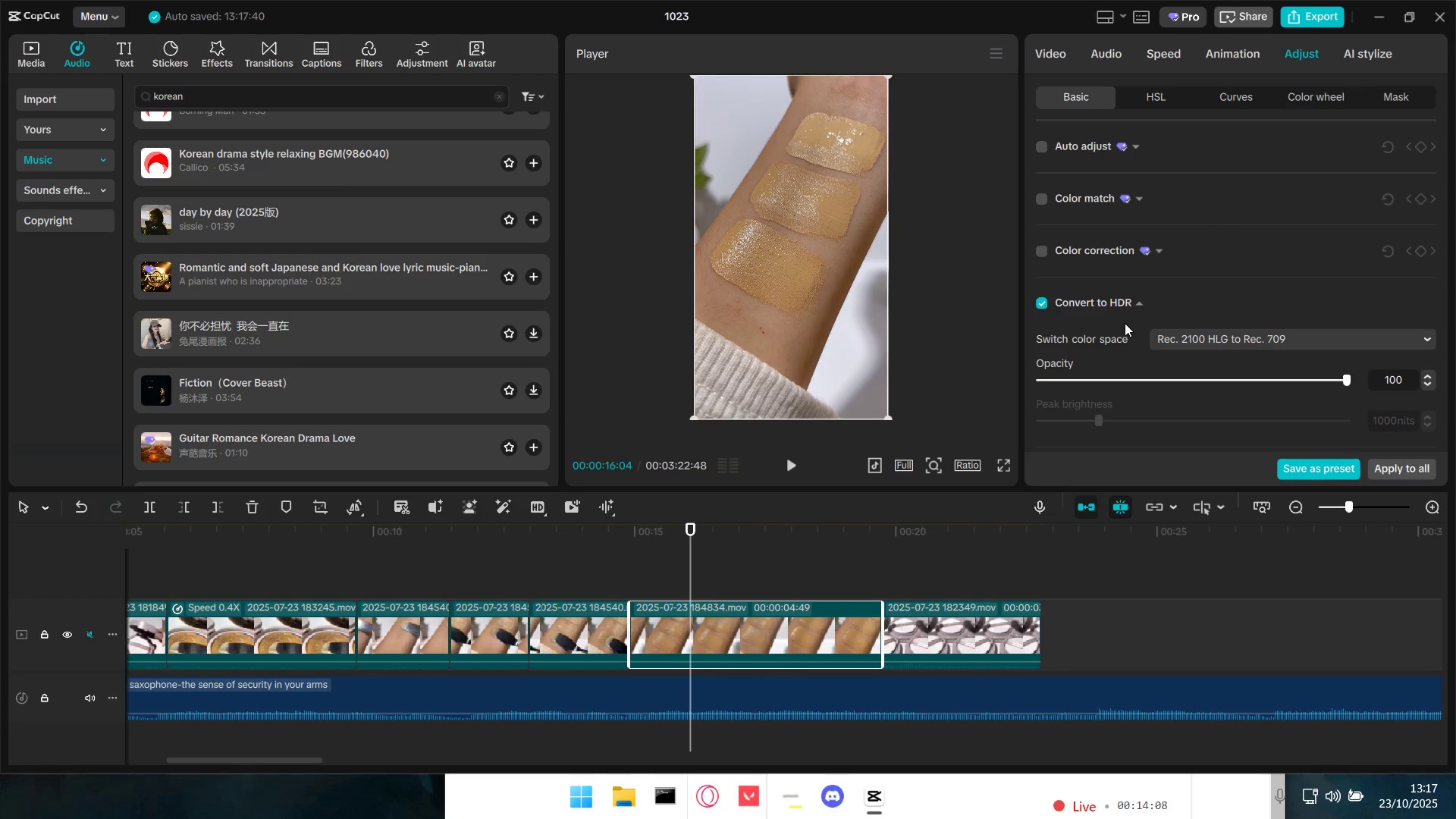 
scroll: coordinate [1141, 346], scroll_direction: down, amount: 8.0
 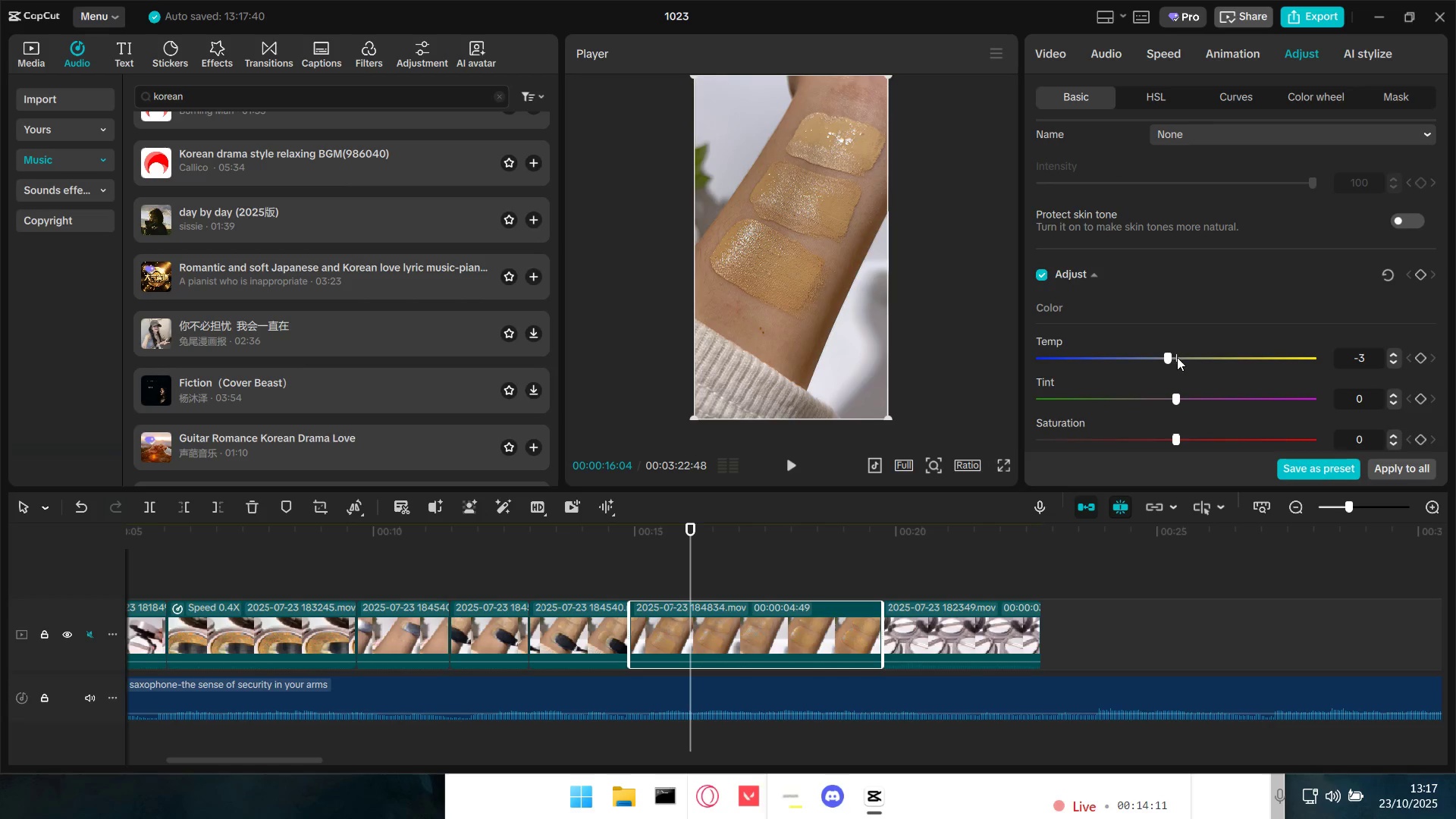 
hold_key(key=ControlLeft, duration=0.79)
scroll: coordinate [1149, 339], scroll_direction: up, amount: 1.0
 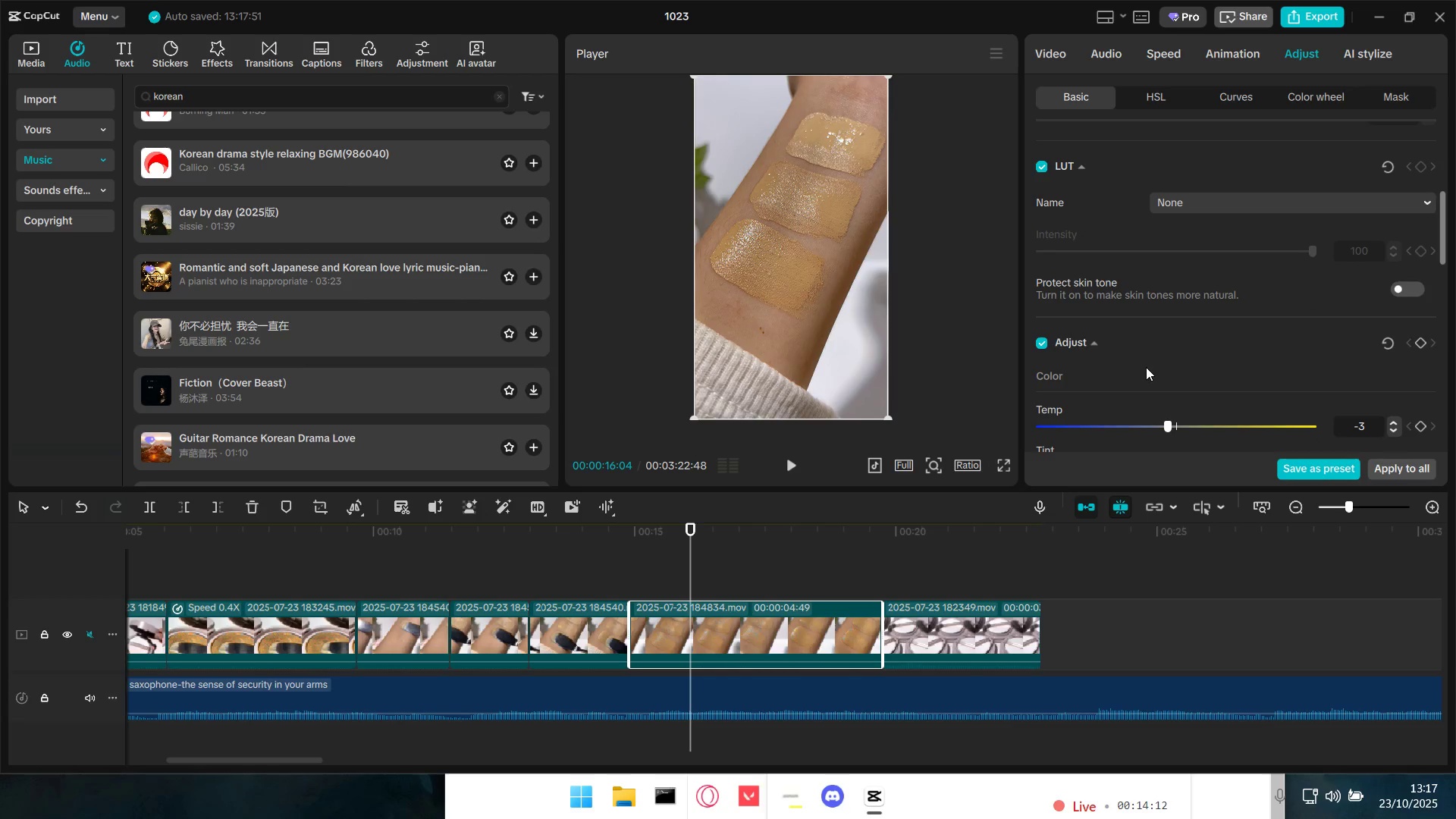 
scroll: coordinate [1147, 368], scroll_direction: down, amount: 2.0
 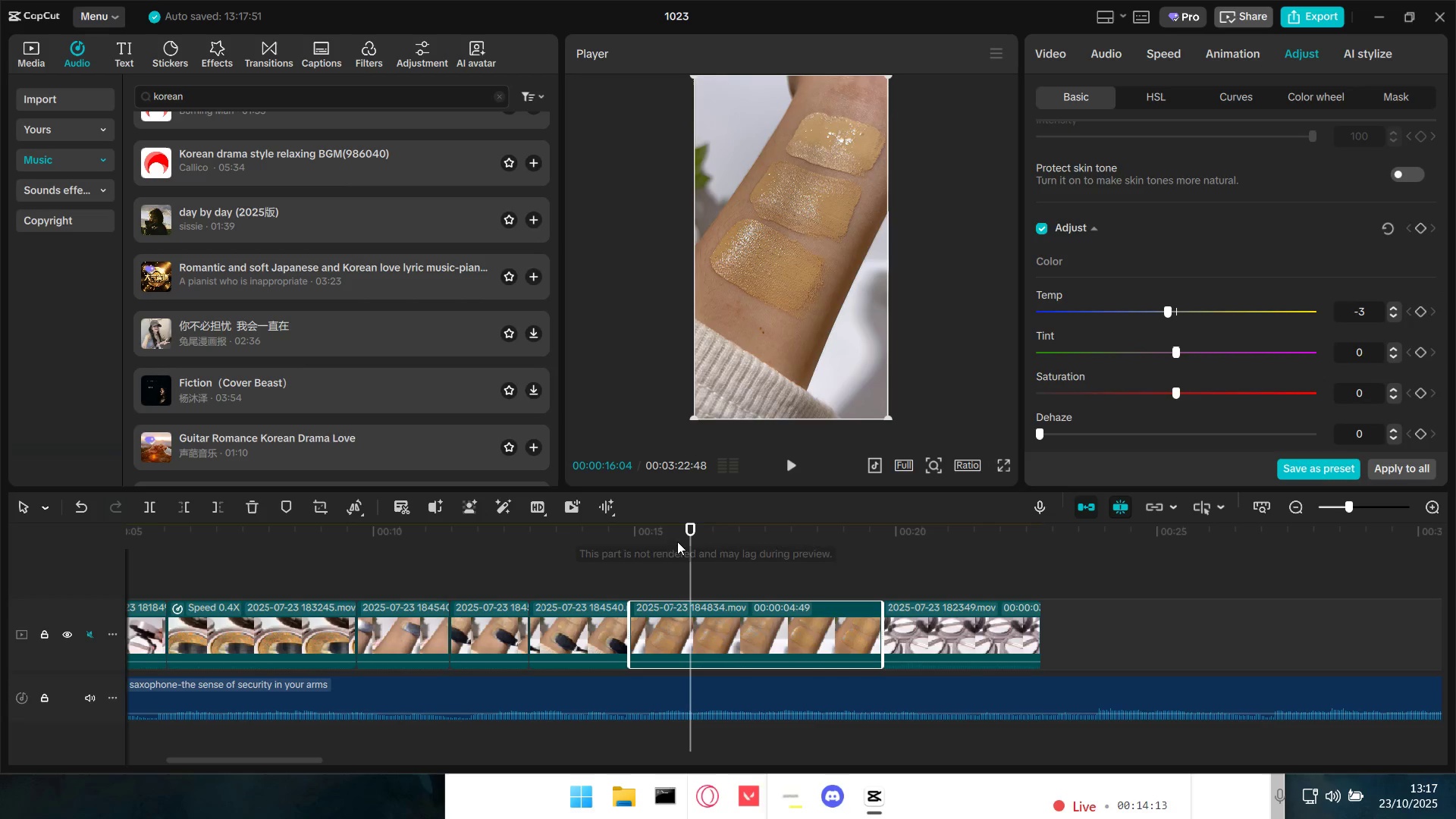 
left_click_drag(start_coordinate=[684, 551], to_coordinate=[664, 557])
 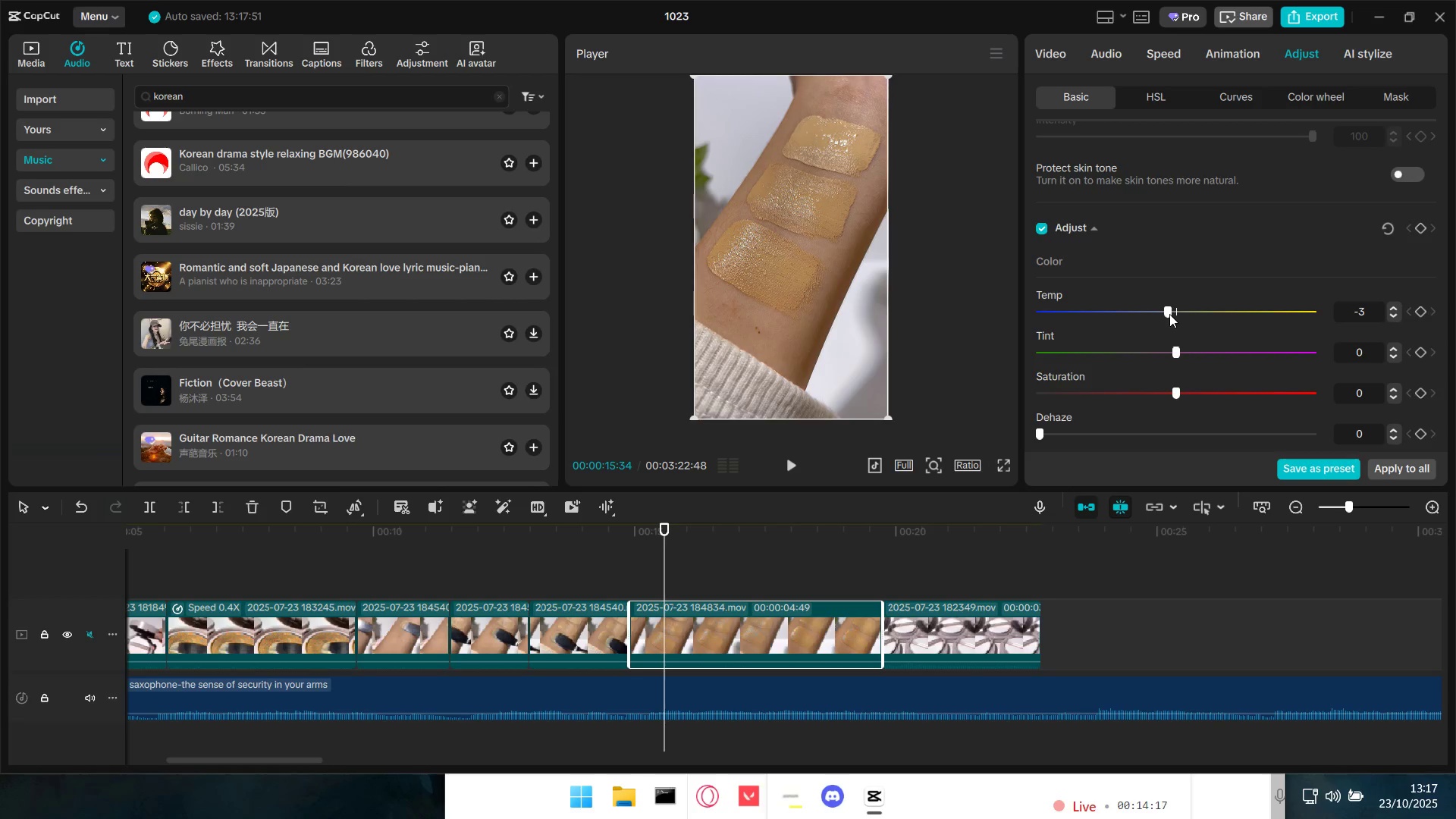 
left_click_drag(start_coordinate=[1168, 312], to_coordinate=[1172, 312])
 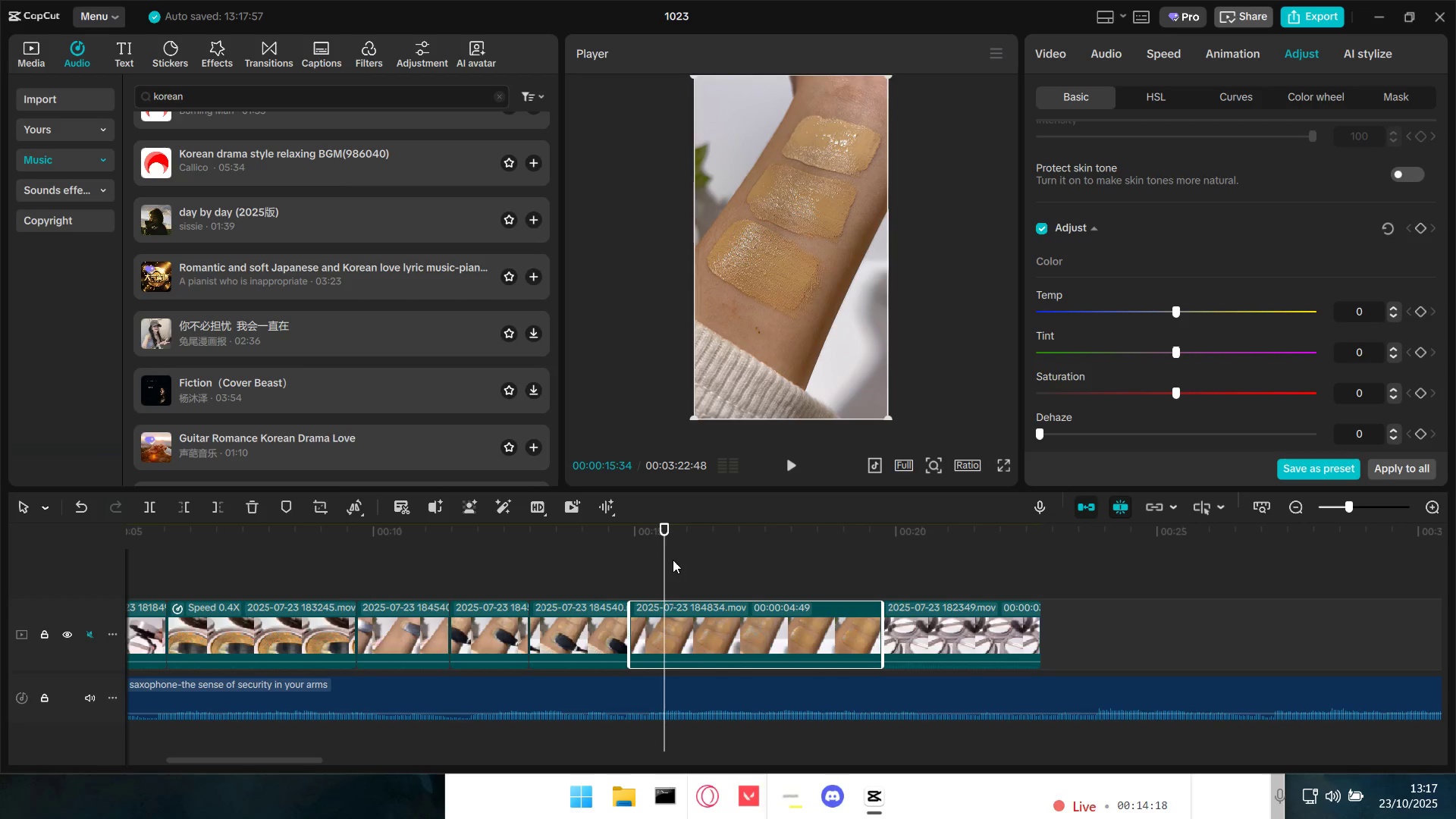 
left_click_drag(start_coordinate=[666, 565], to_coordinate=[685, 605])
 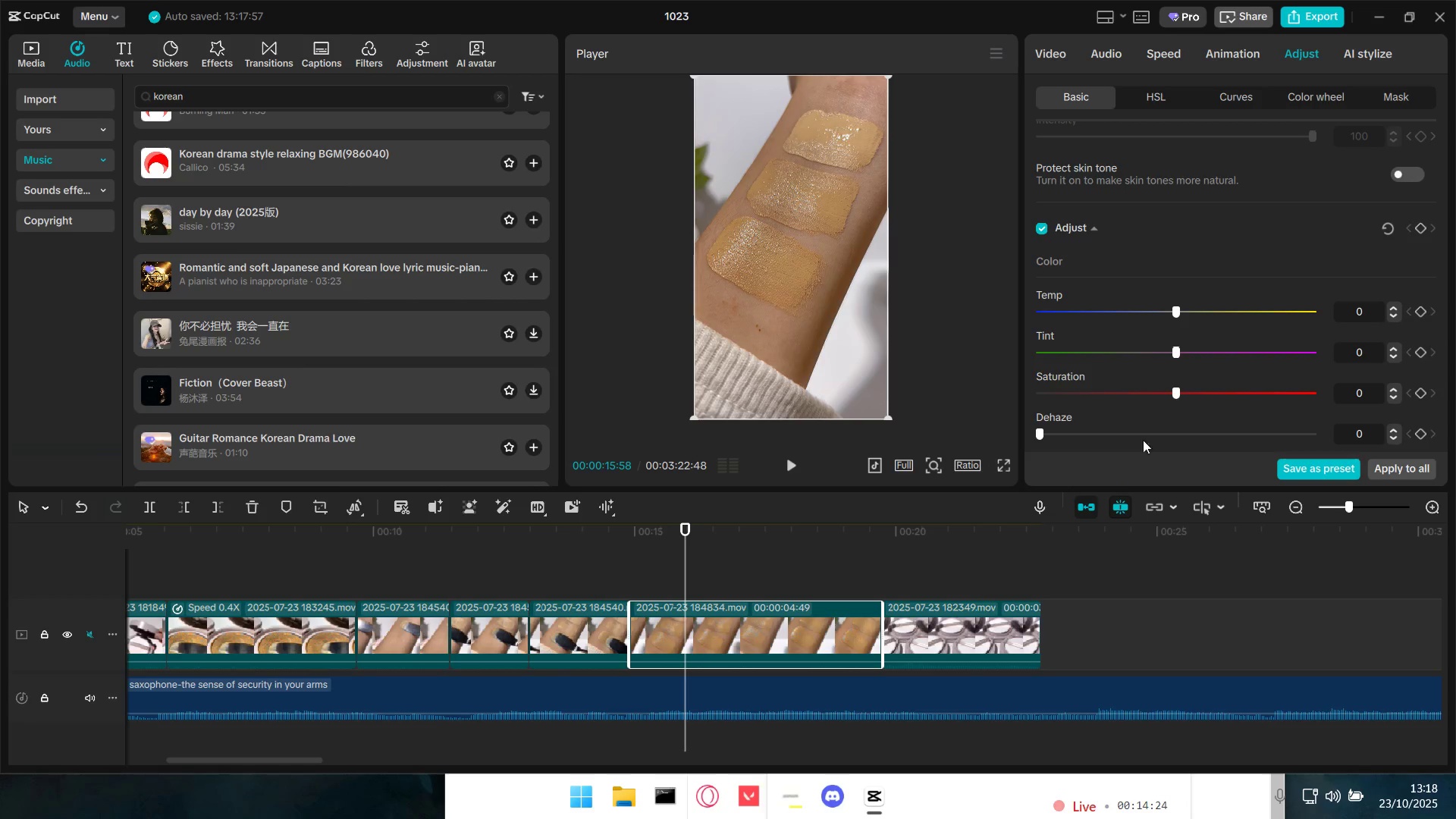 
scroll: coordinate [1151, 381], scroll_direction: down, amount: 4.0
 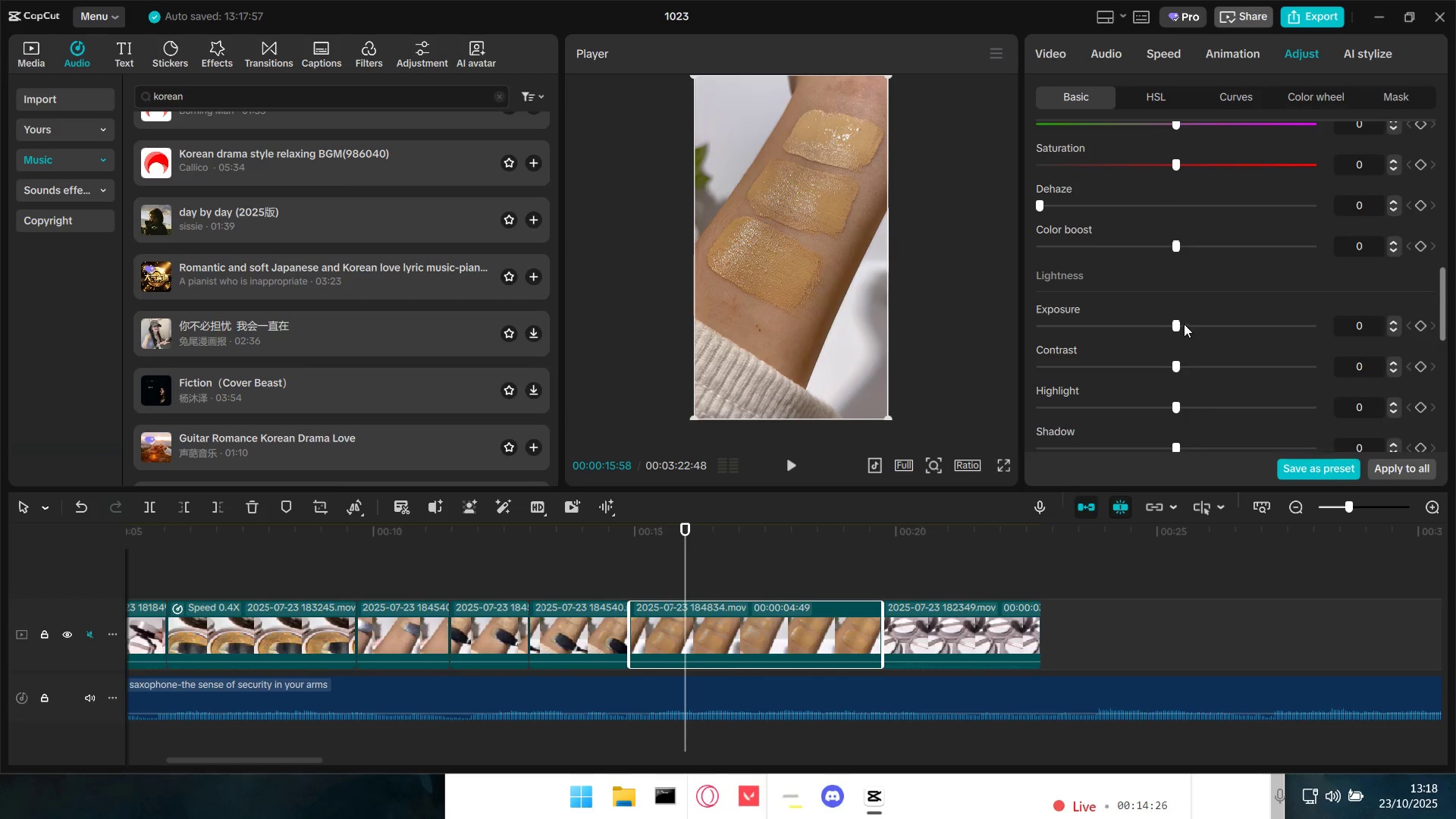 
left_click_drag(start_coordinate=[1178, 325], to_coordinate=[1183, 325])
 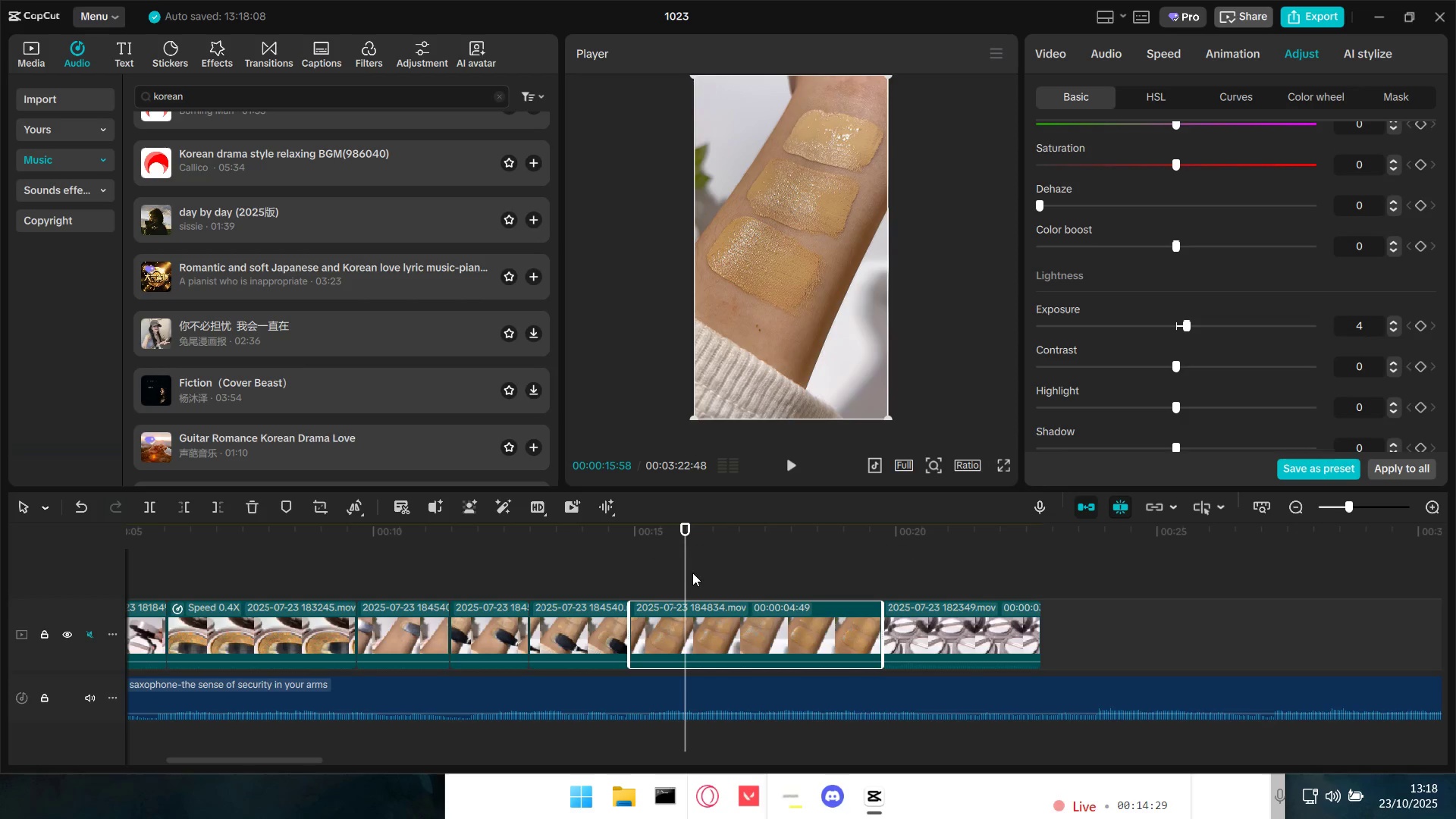 
left_click_drag(start_coordinate=[687, 572], to_coordinate=[653, 603])
 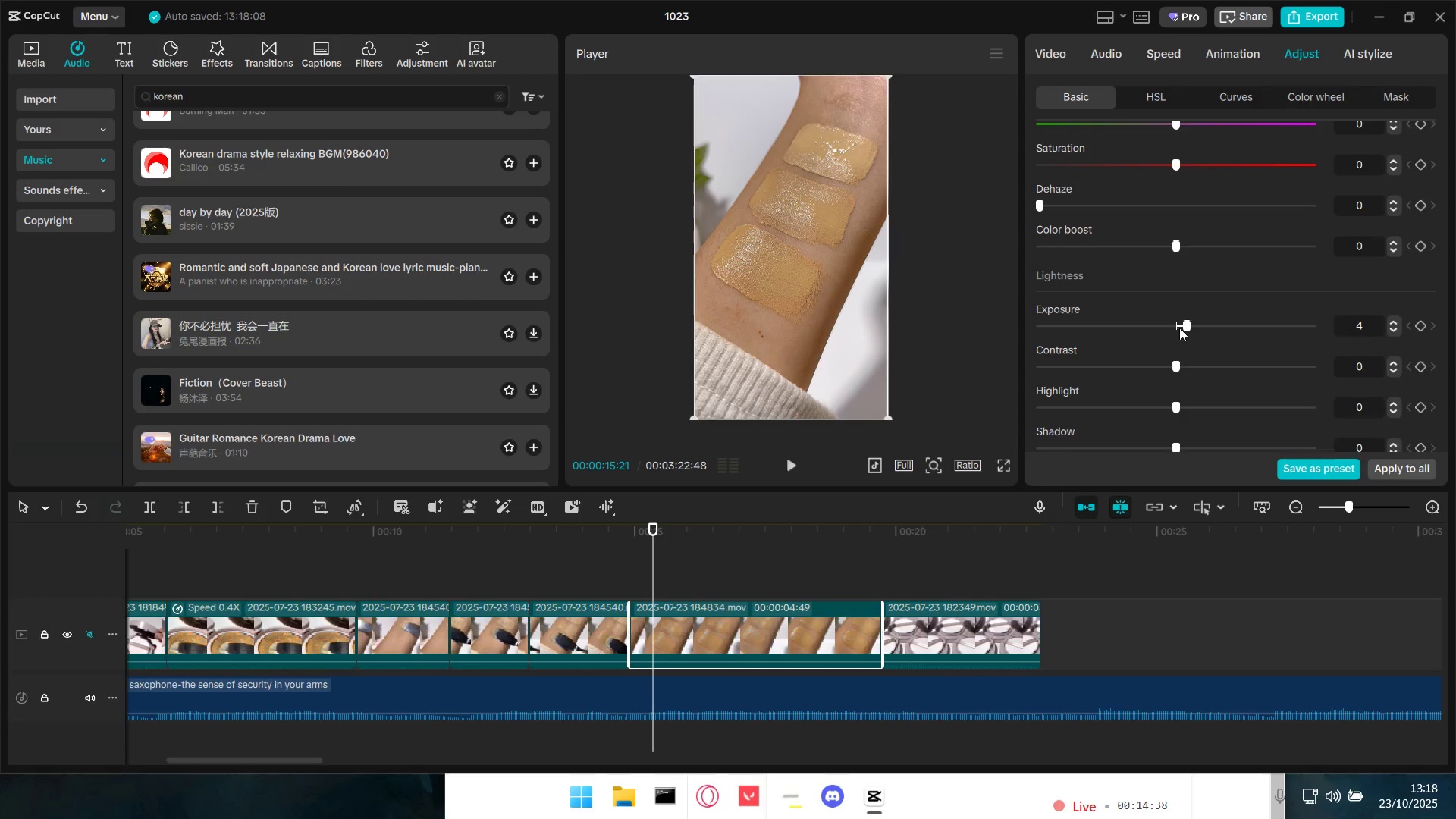 
left_click_drag(start_coordinate=[1188, 326], to_coordinate=[1178, 325])
 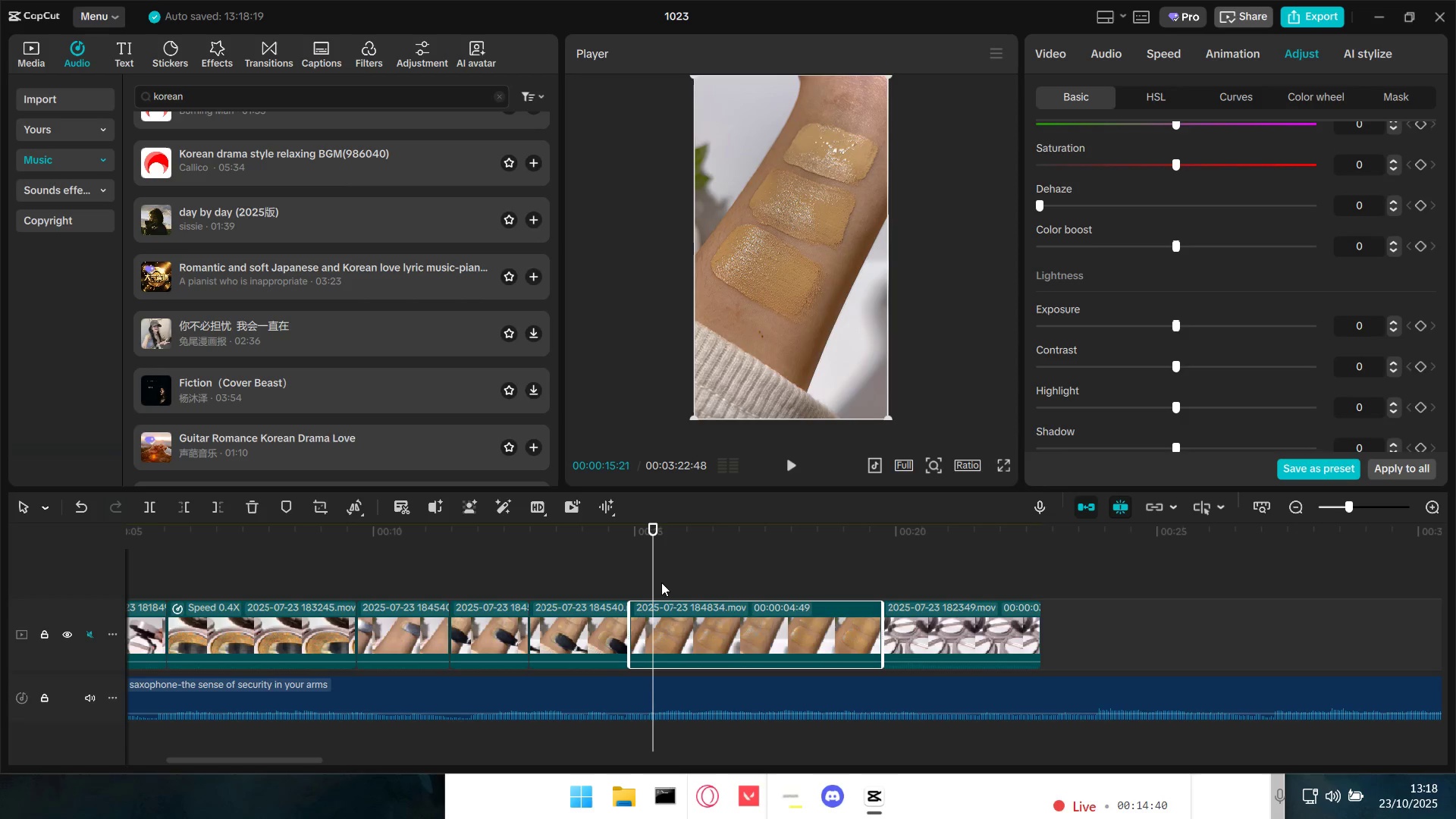 
left_click_drag(start_coordinate=[661, 578], to_coordinate=[652, 578])
 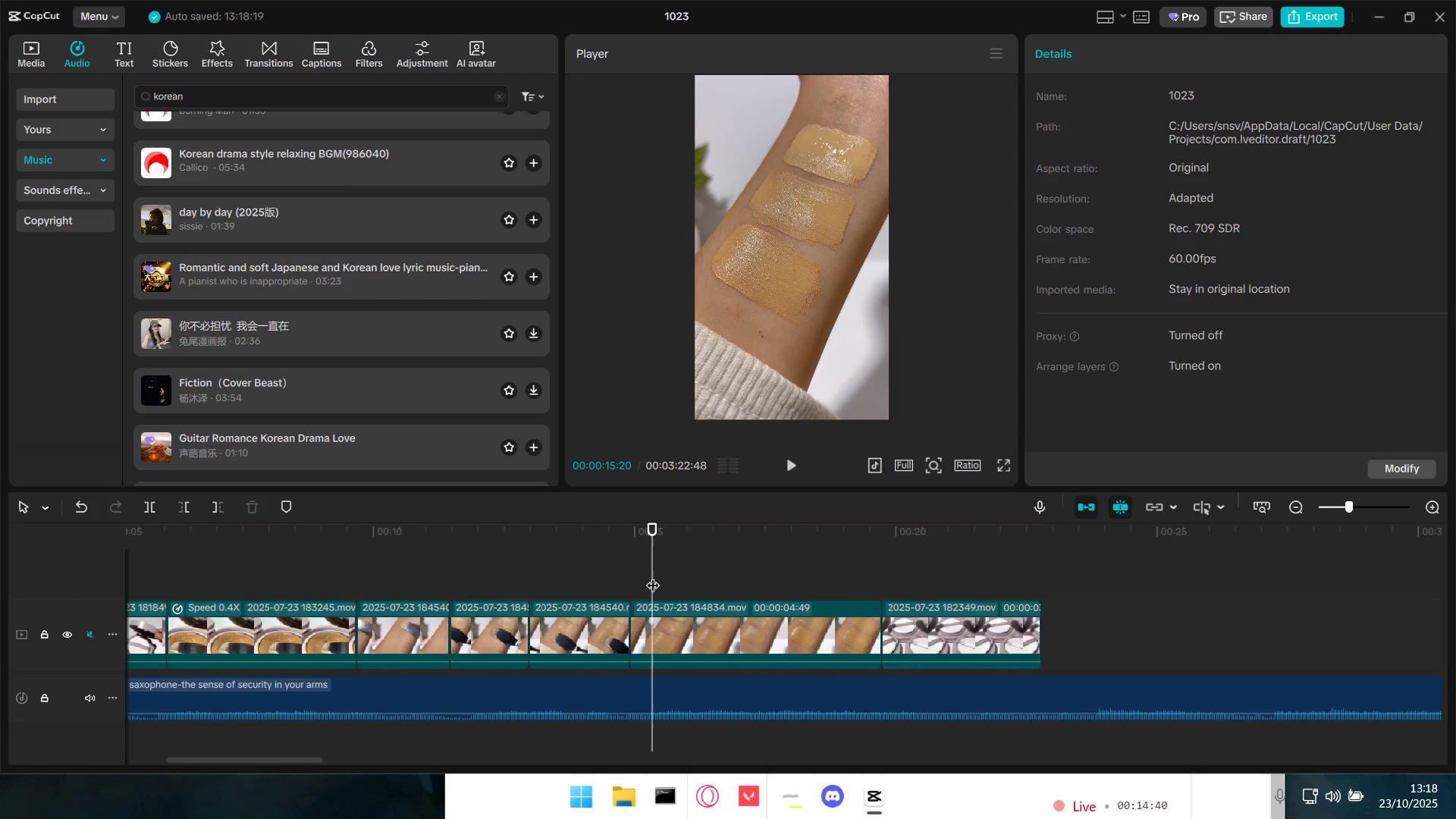 
left_click_drag(start_coordinate=[653, 576], to_coordinate=[642, 605])
 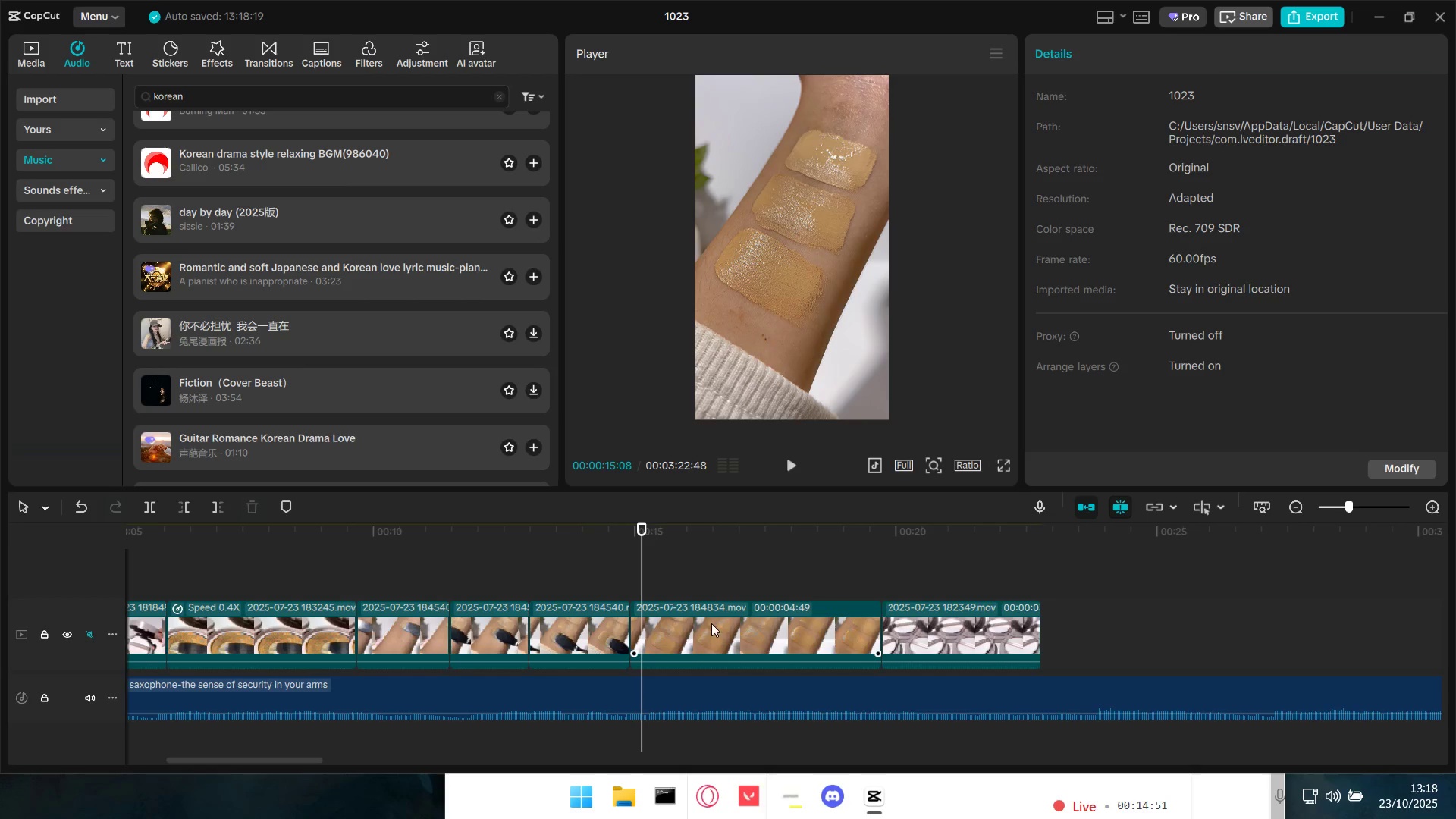 
left_click([712, 623])
 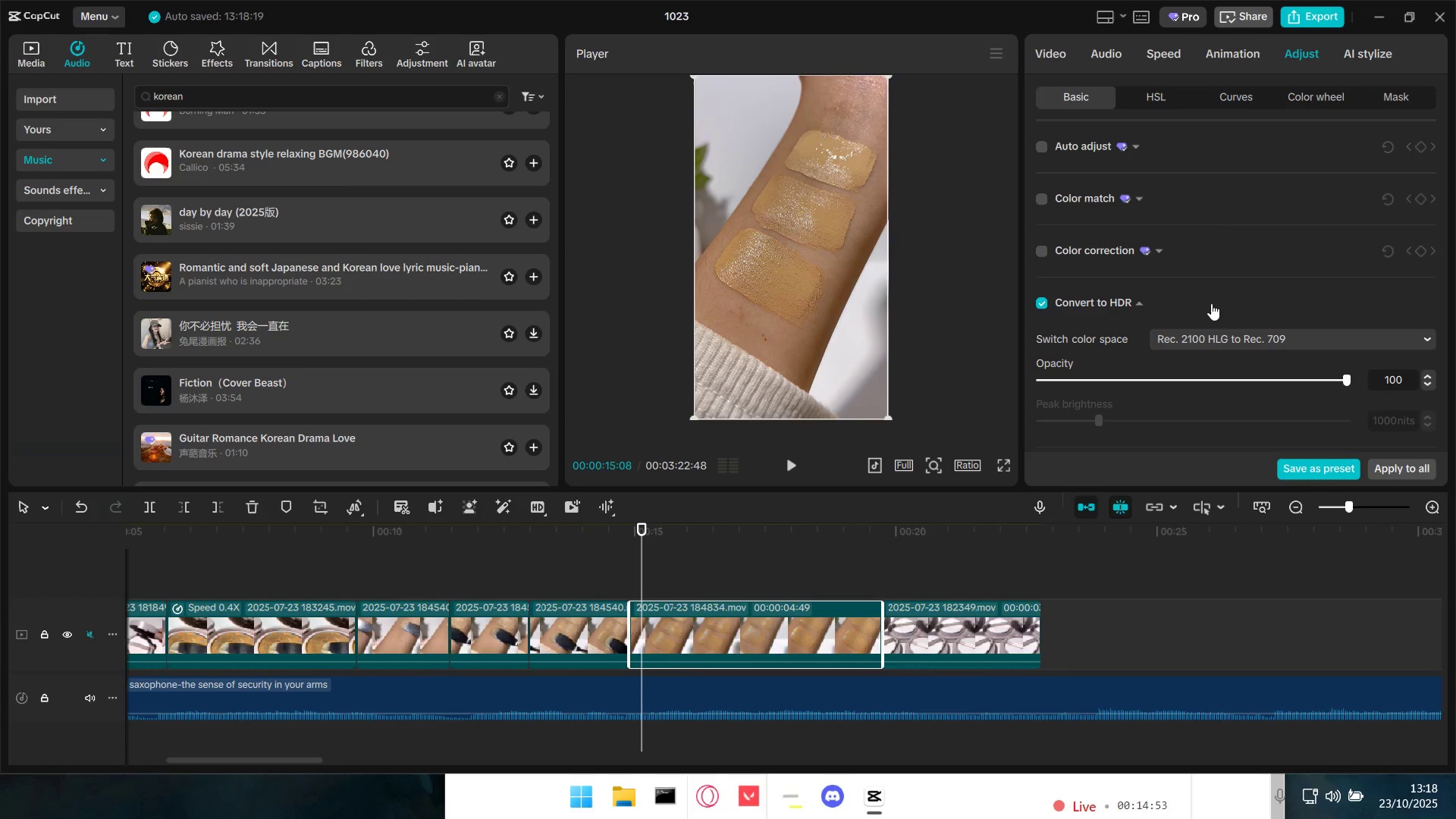 
left_click([1041, 256])
 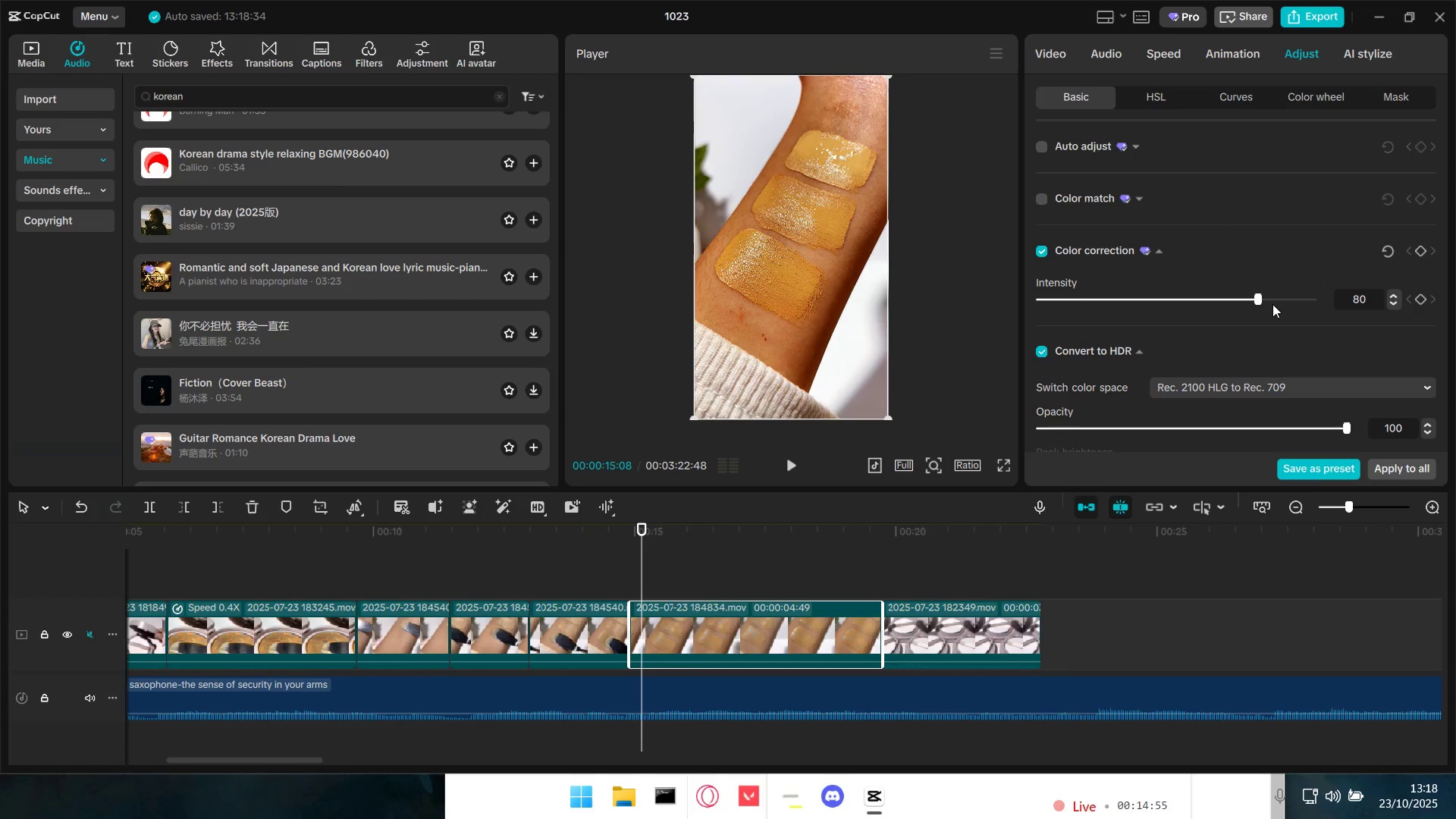 
left_click_drag(start_coordinate=[1261, 299], to_coordinate=[1005, 296])
 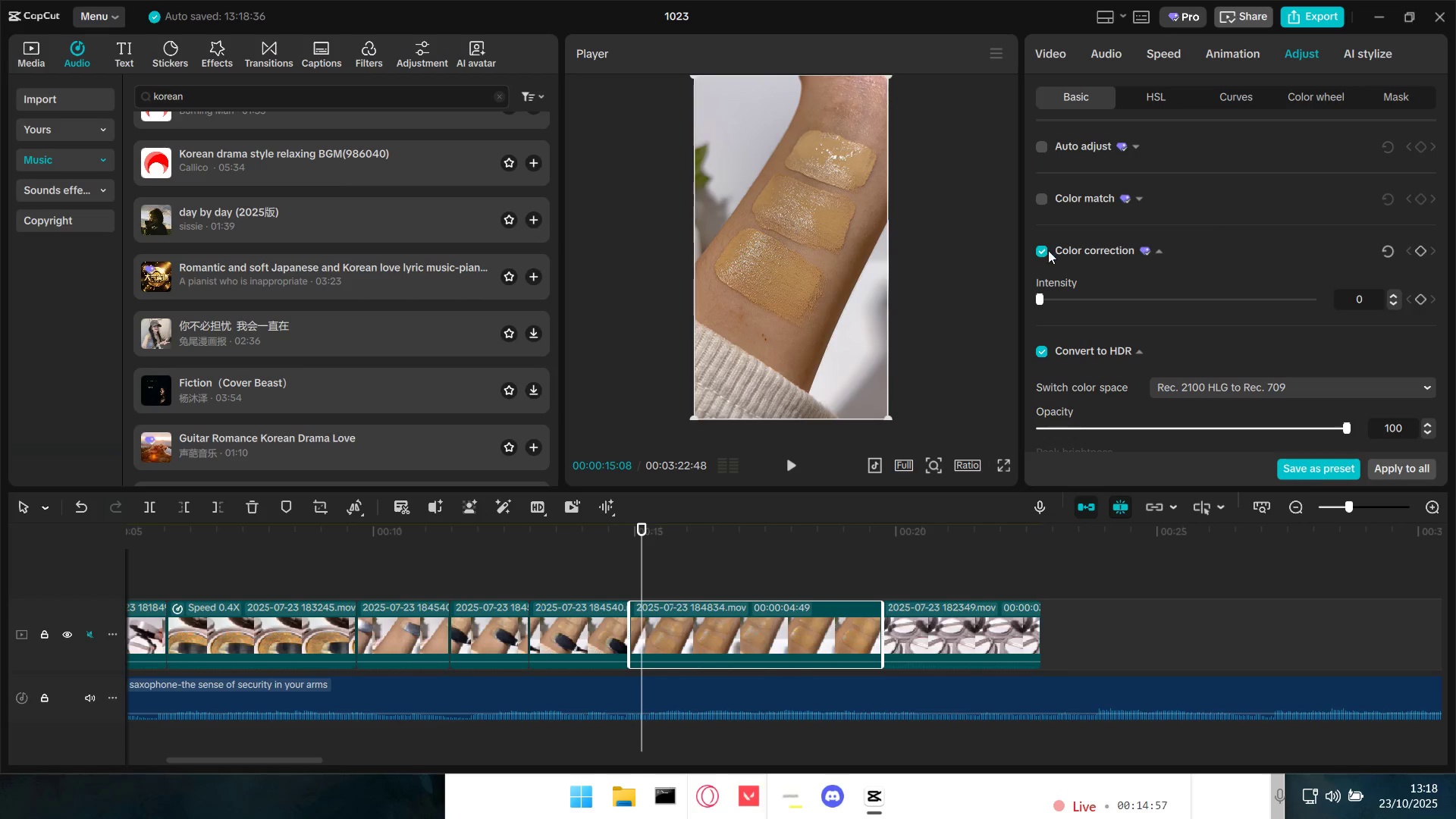 
left_click([1047, 250])
 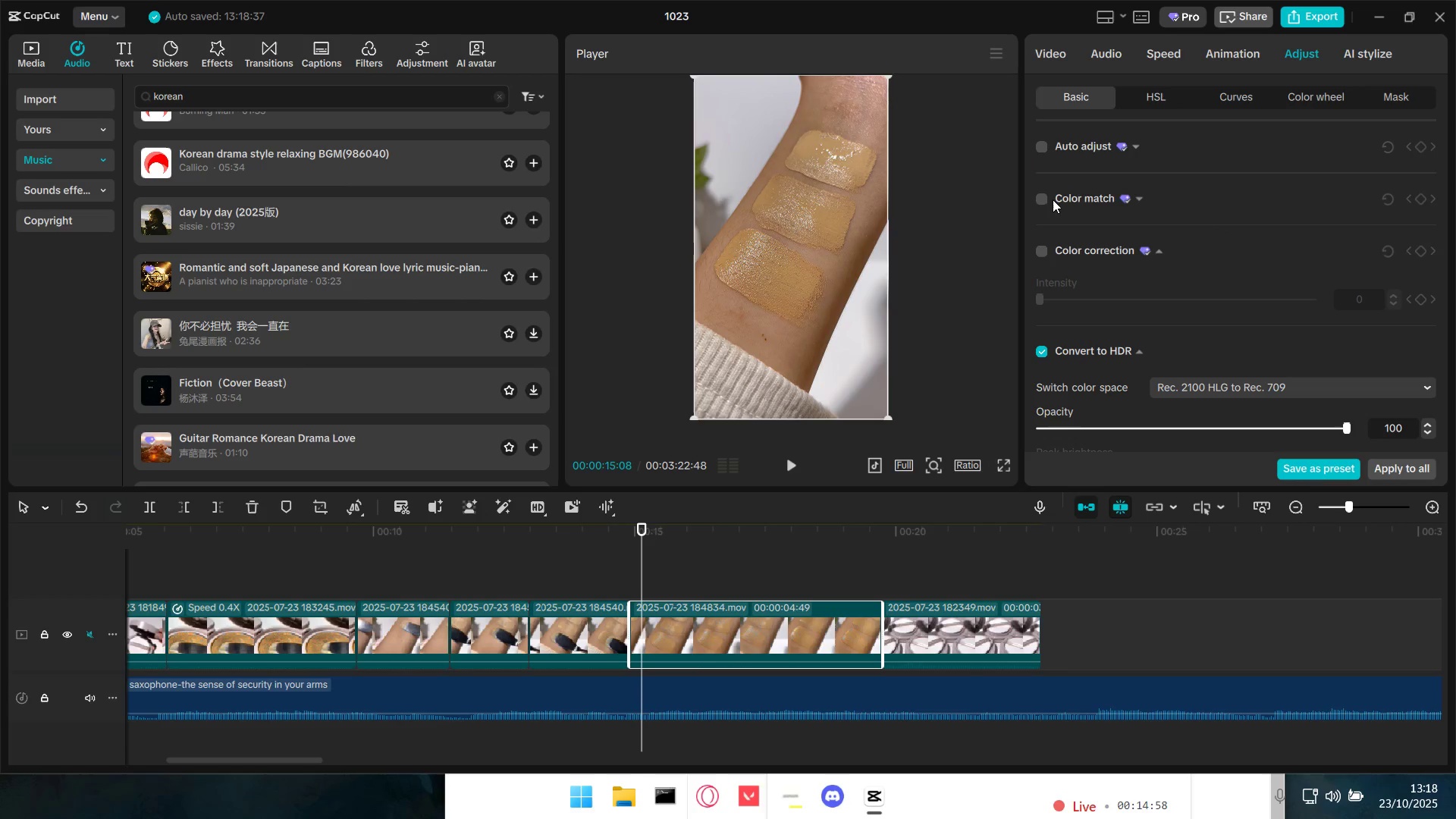 
left_click([1045, 199])
 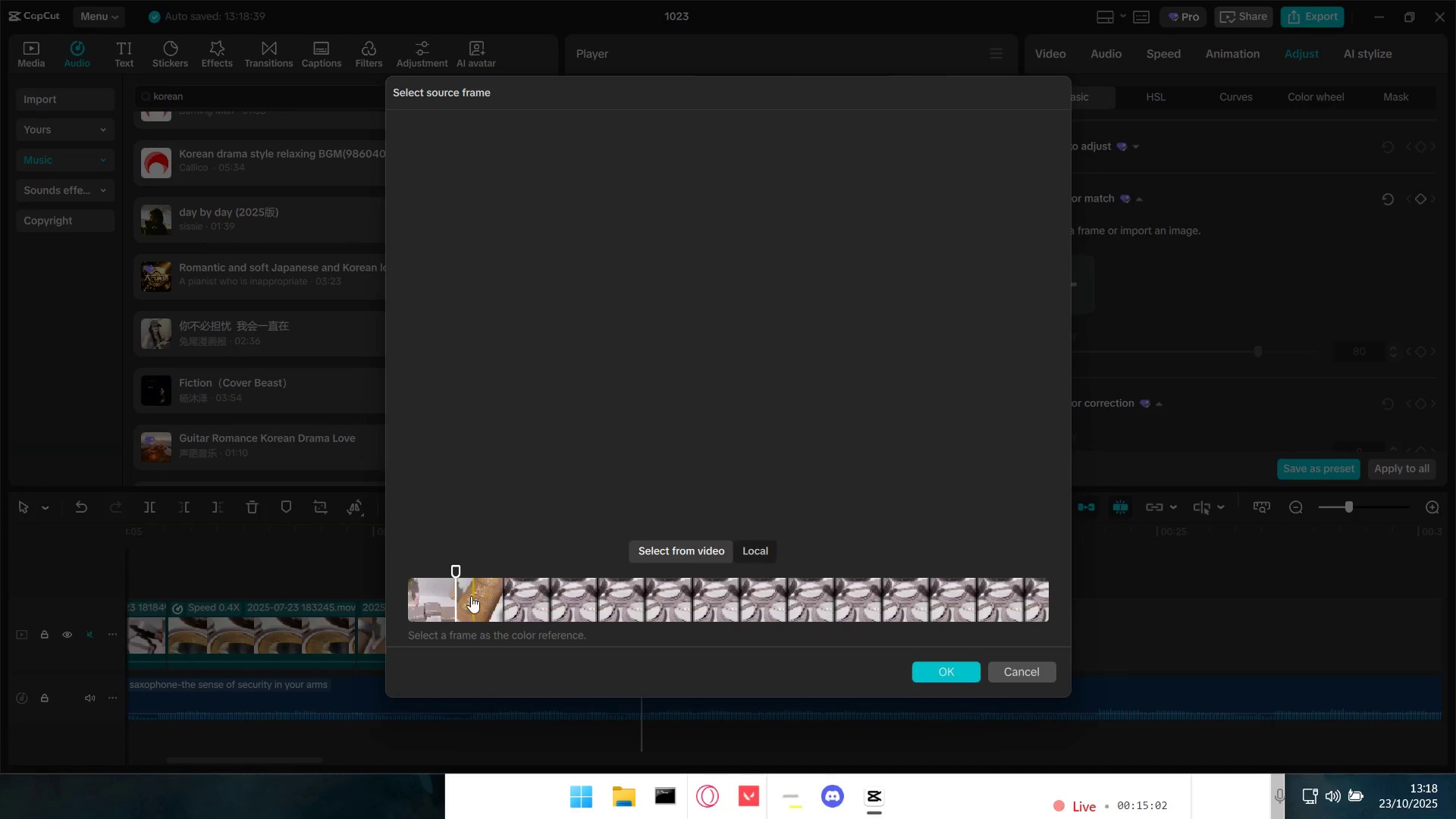 
wait(5.22)
 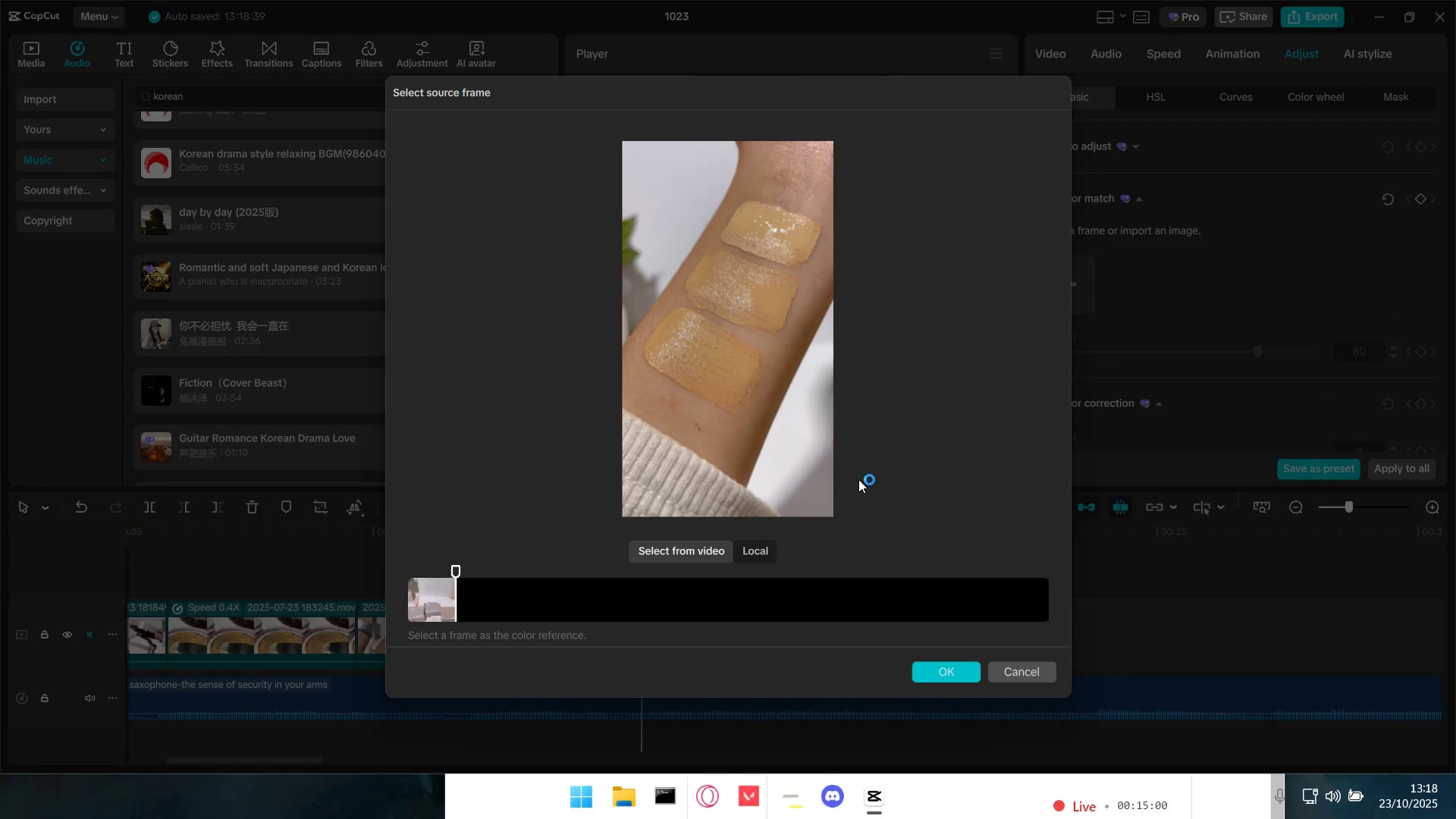 
left_click_drag(start_coordinate=[453, 567], to_coordinate=[603, 578])
 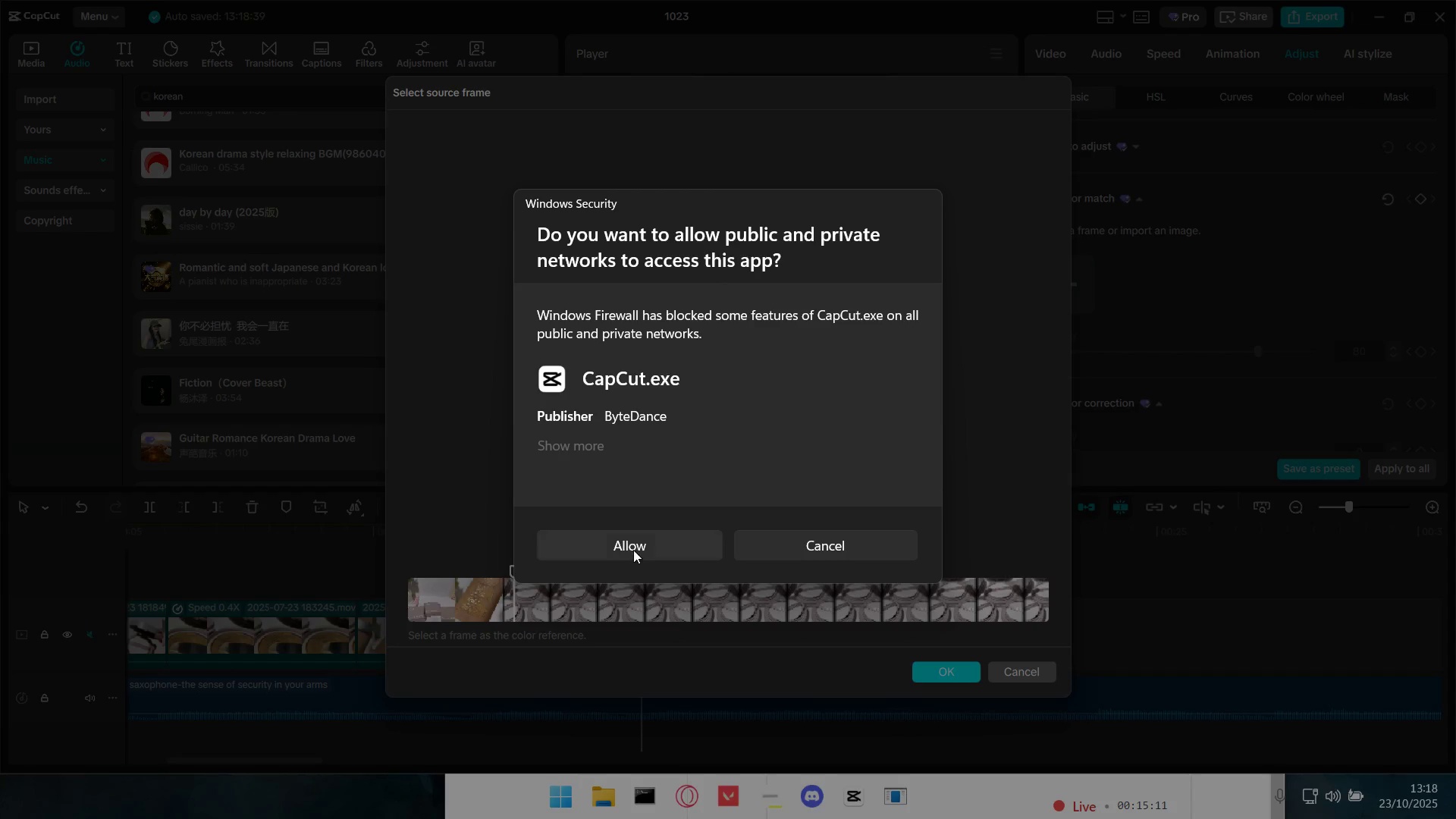 
left_click([633, 550])
 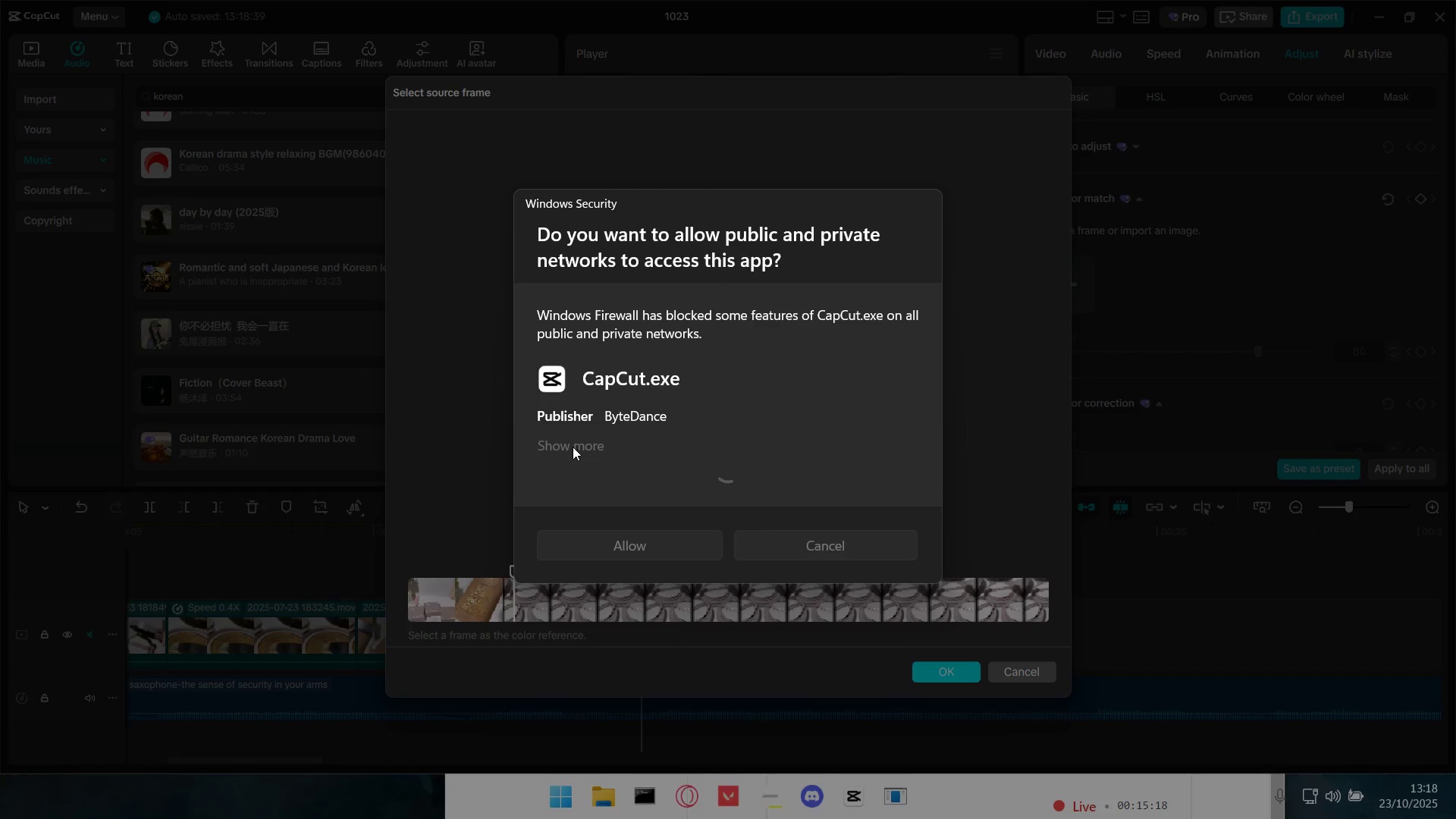 
wait(7.88)
 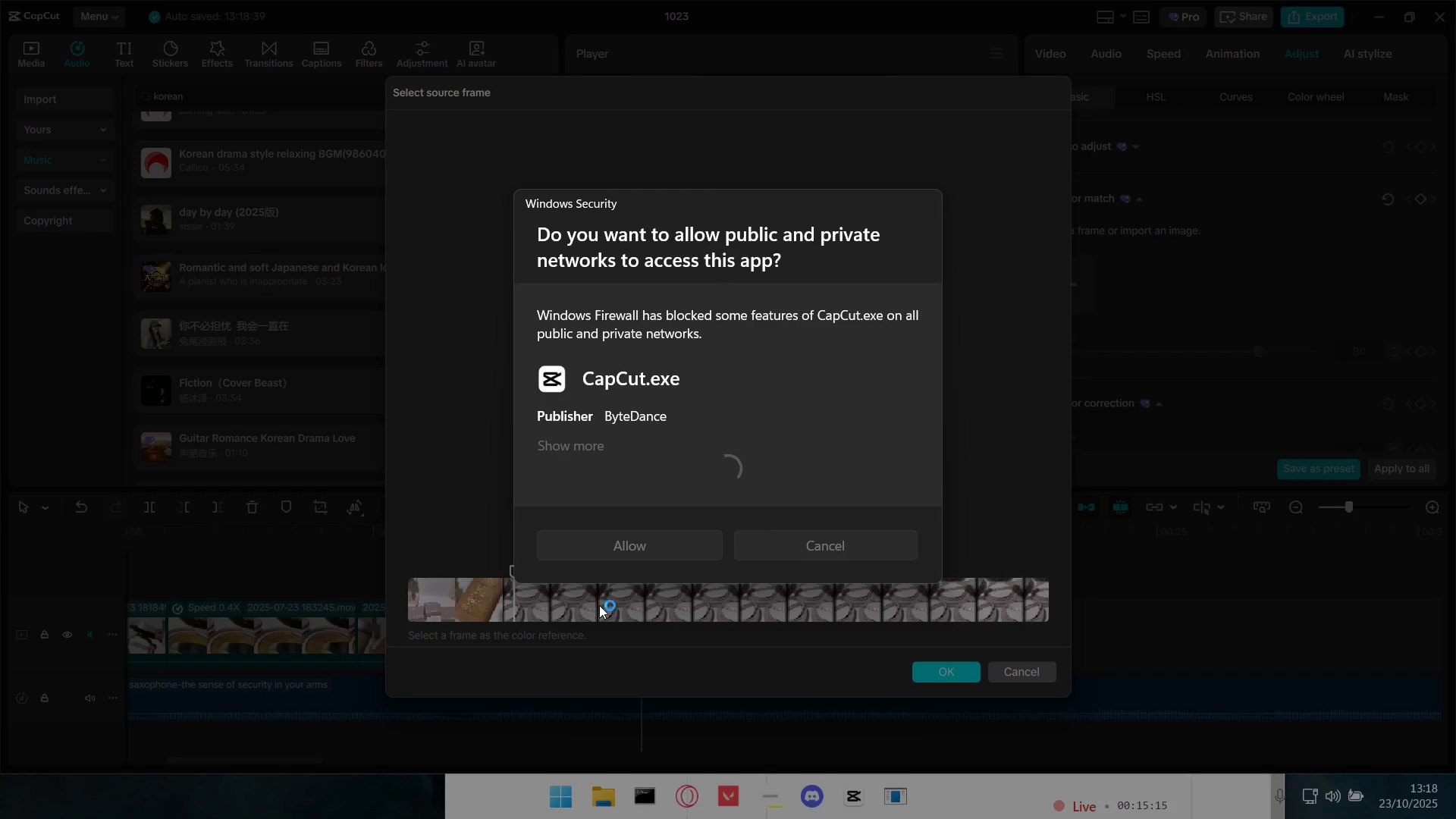 
left_click([1000, 465])
 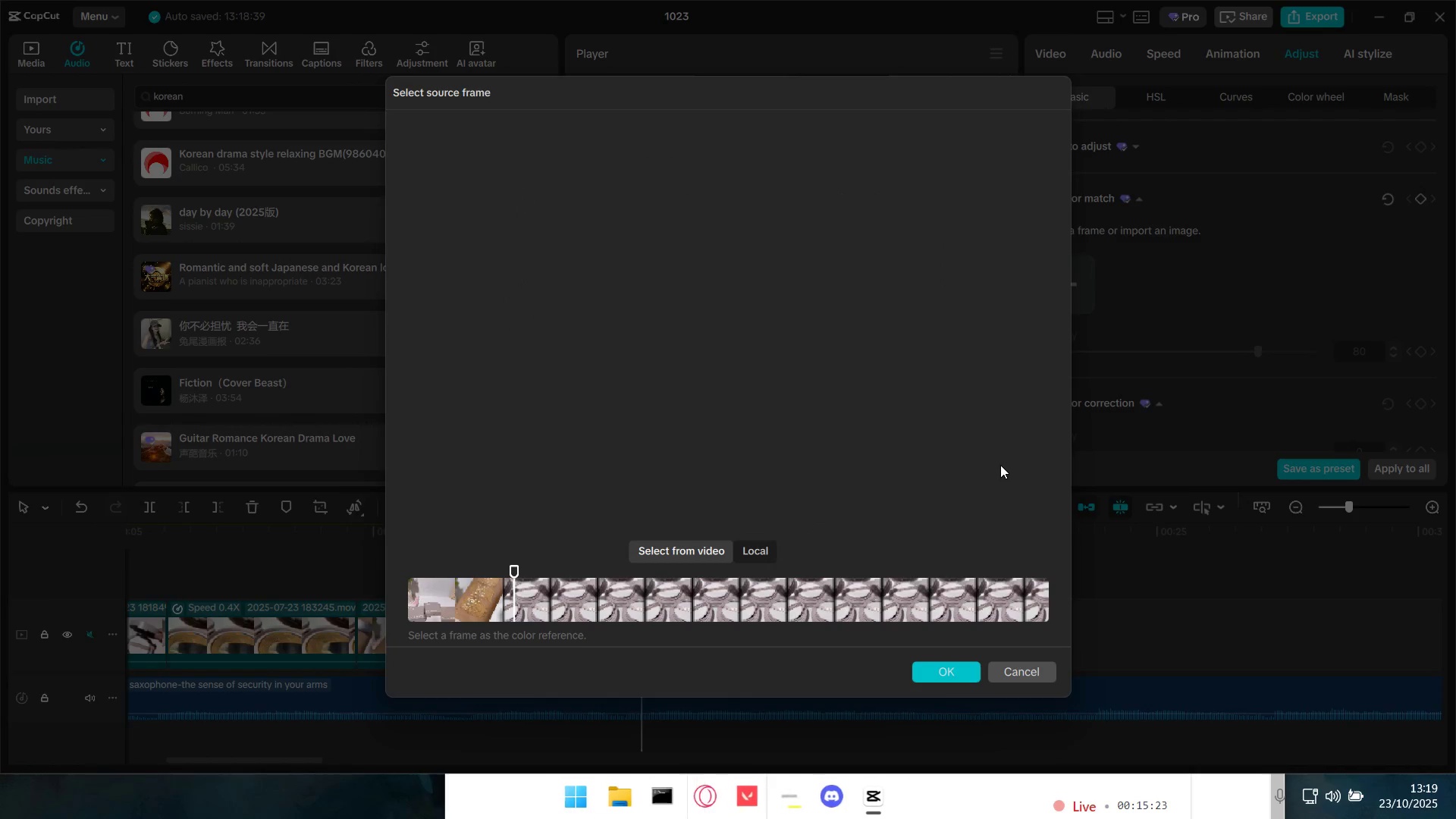 
left_click_drag(start_coordinate=[513, 568], to_coordinate=[484, 568])
 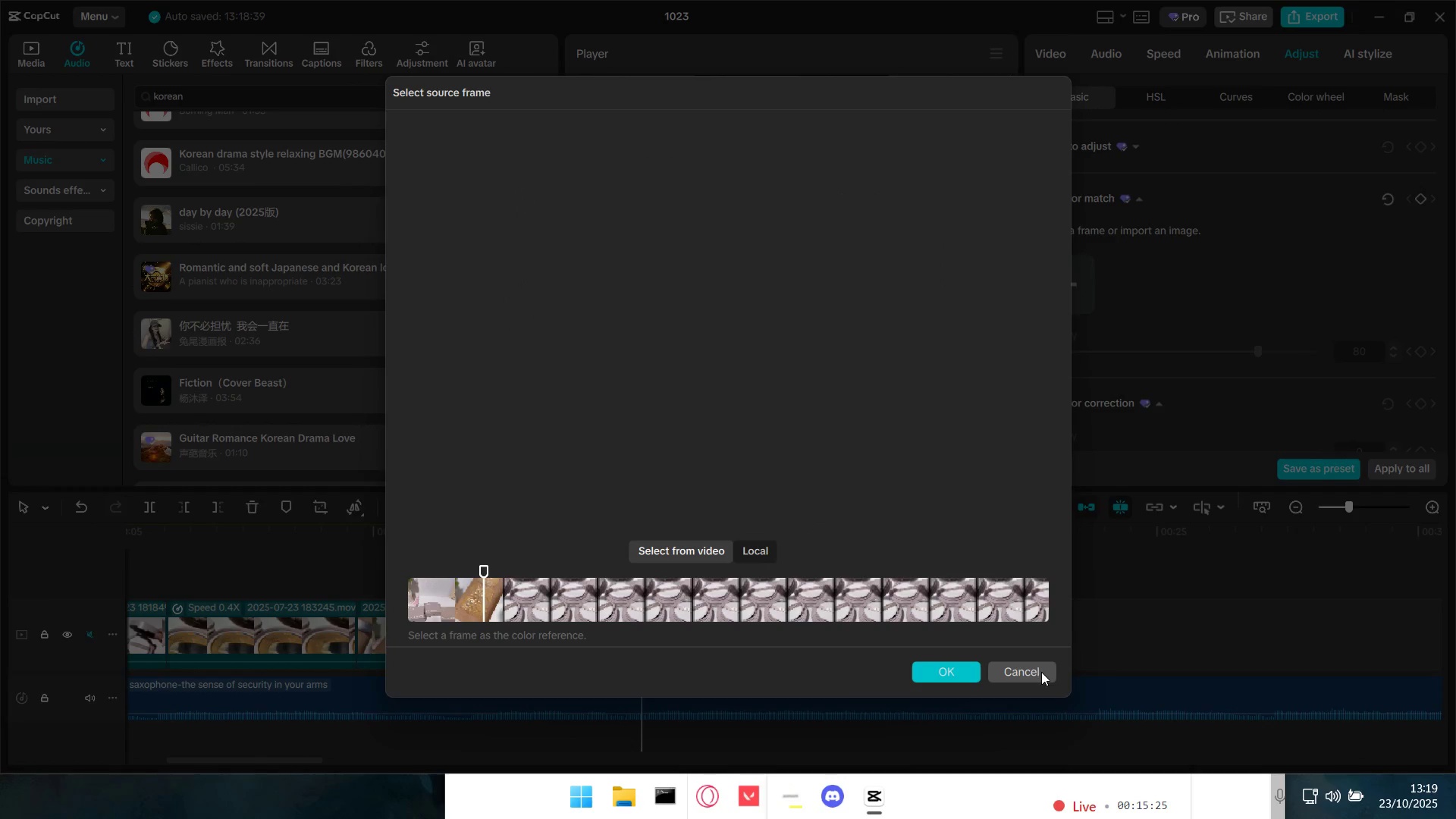 
left_click([1041, 672])
 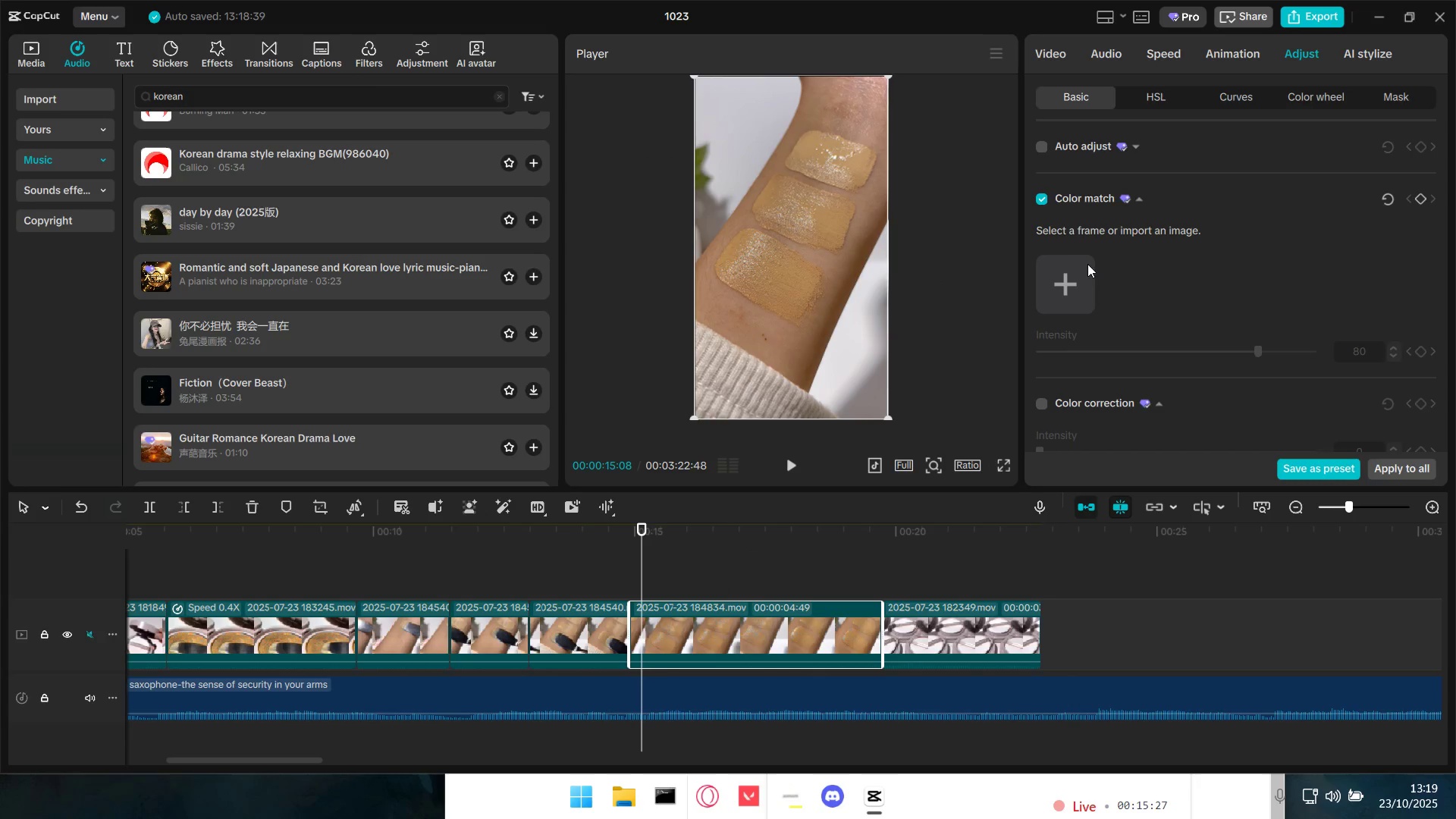 
left_click([1071, 263])
 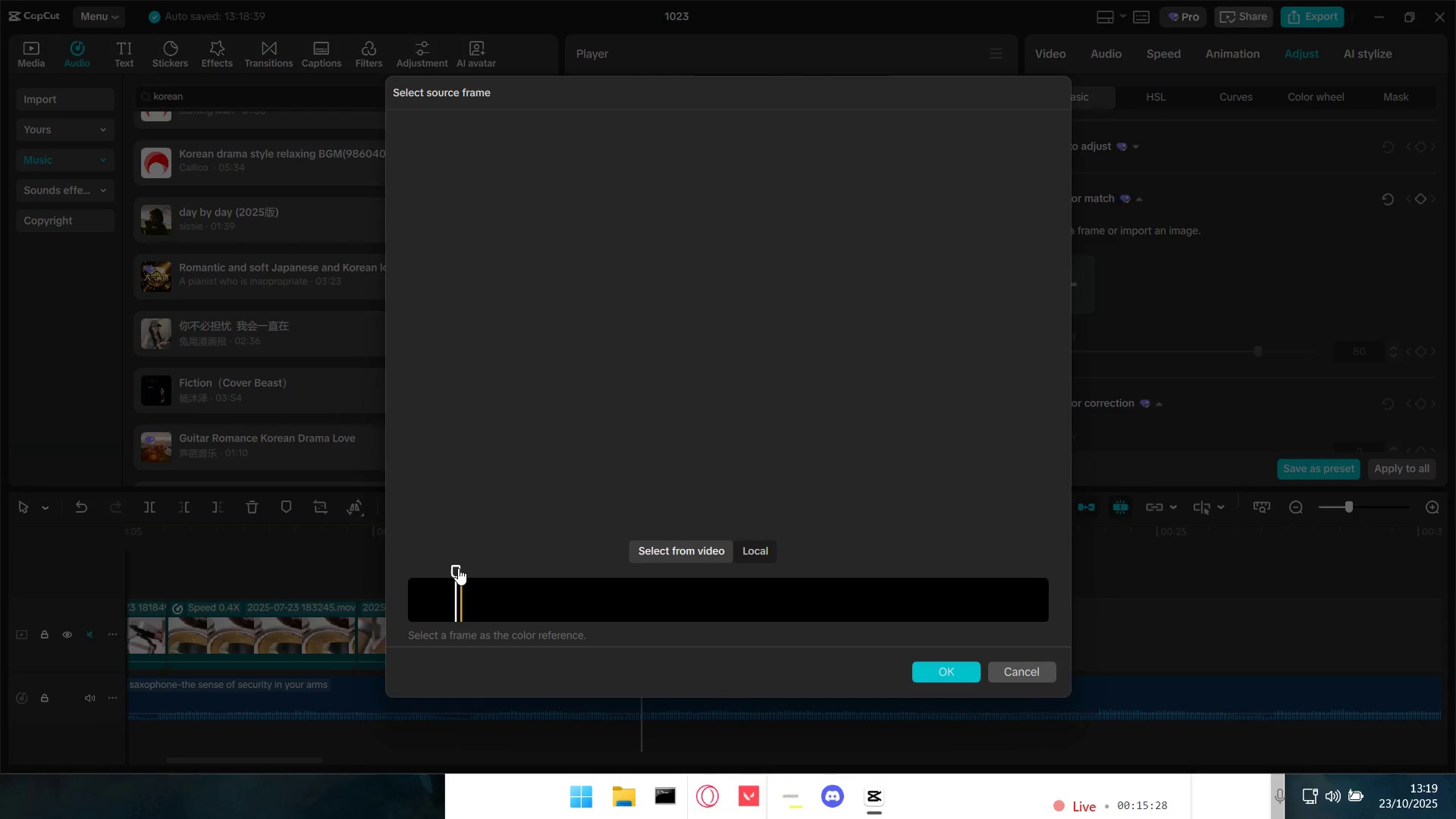 
left_click_drag(start_coordinate=[455, 568], to_coordinate=[483, 568])
 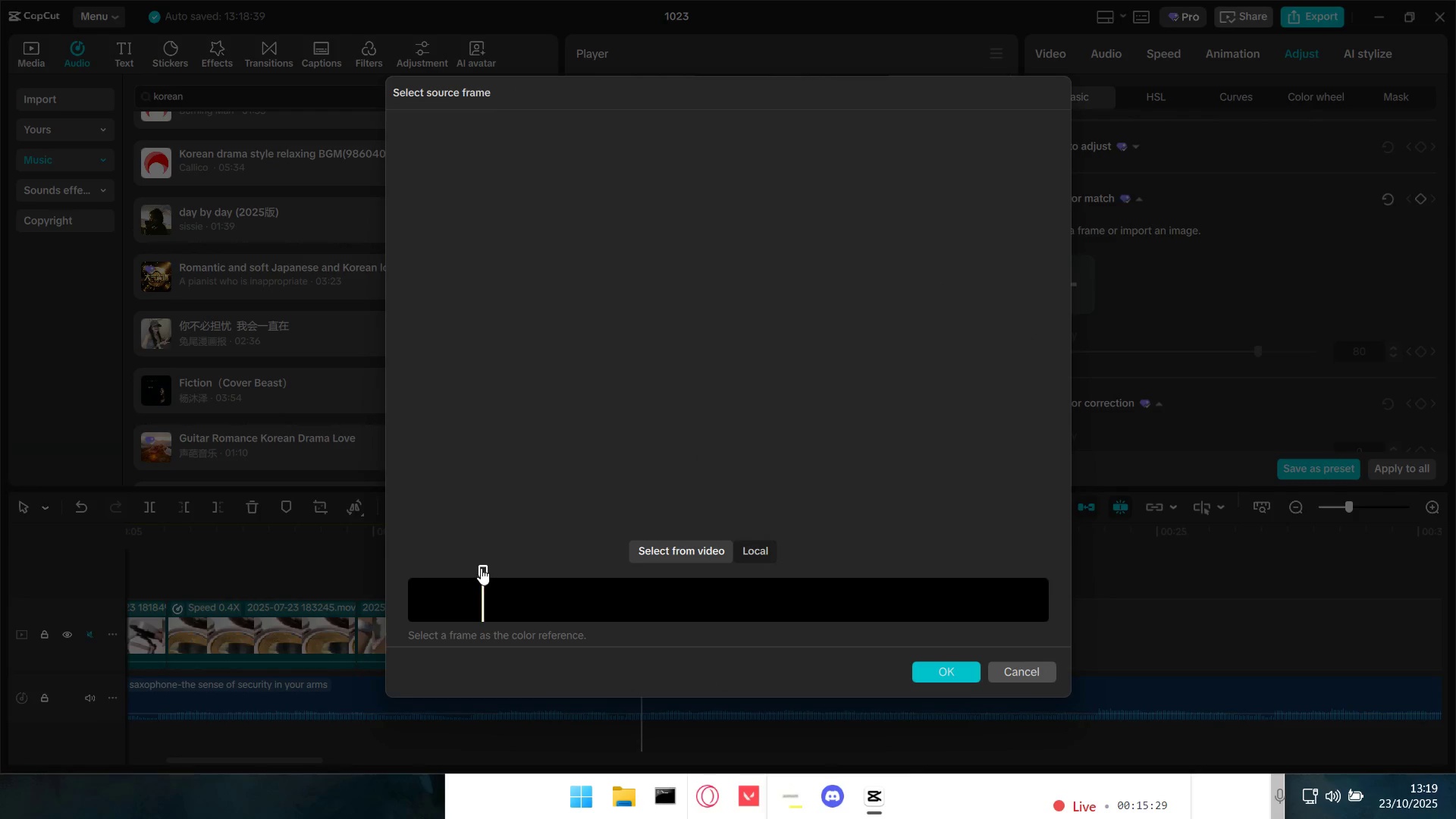 
left_click_drag(start_coordinate=[481, 568], to_coordinate=[682, 560])
 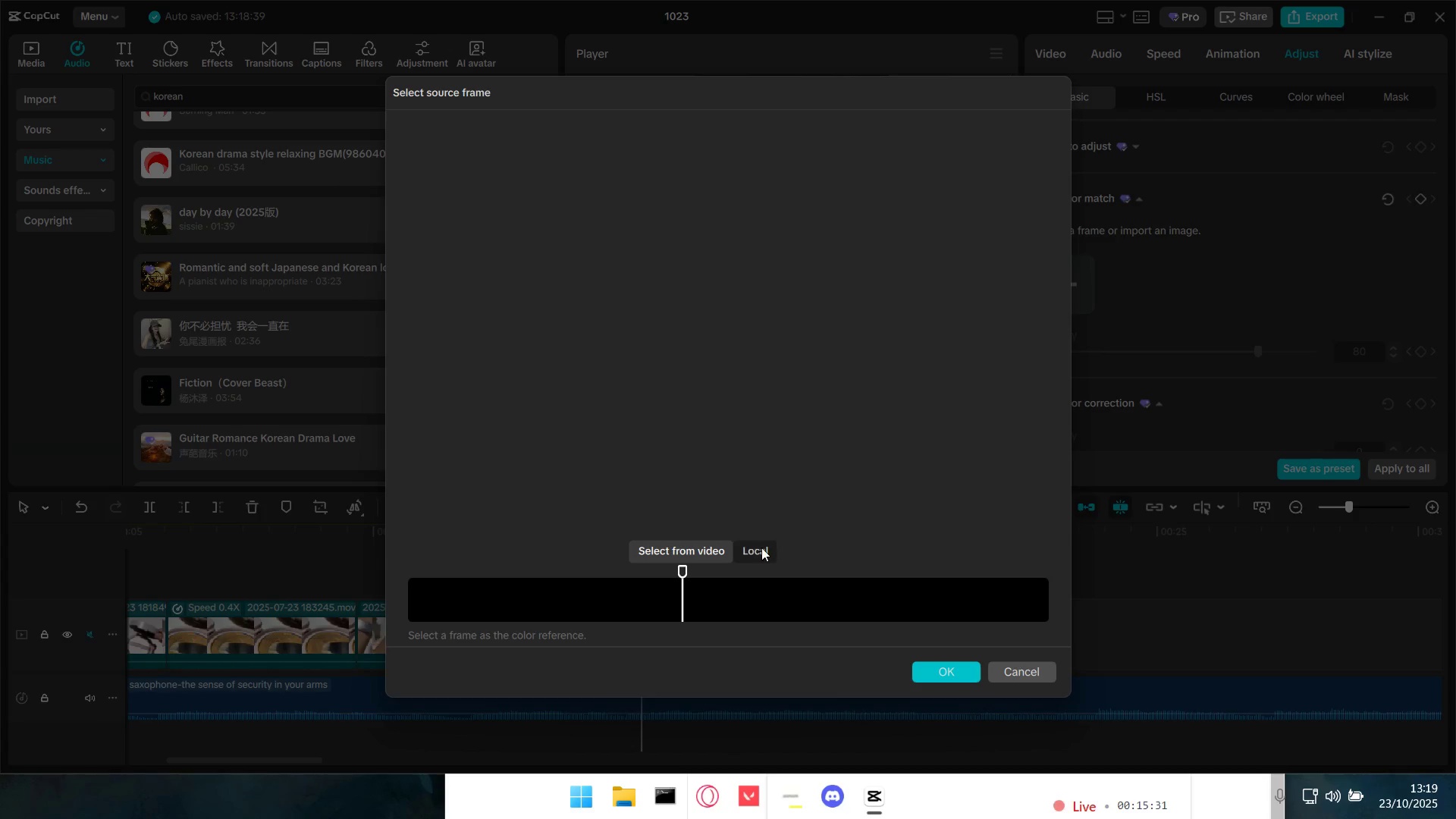 
left_click([761, 548])
 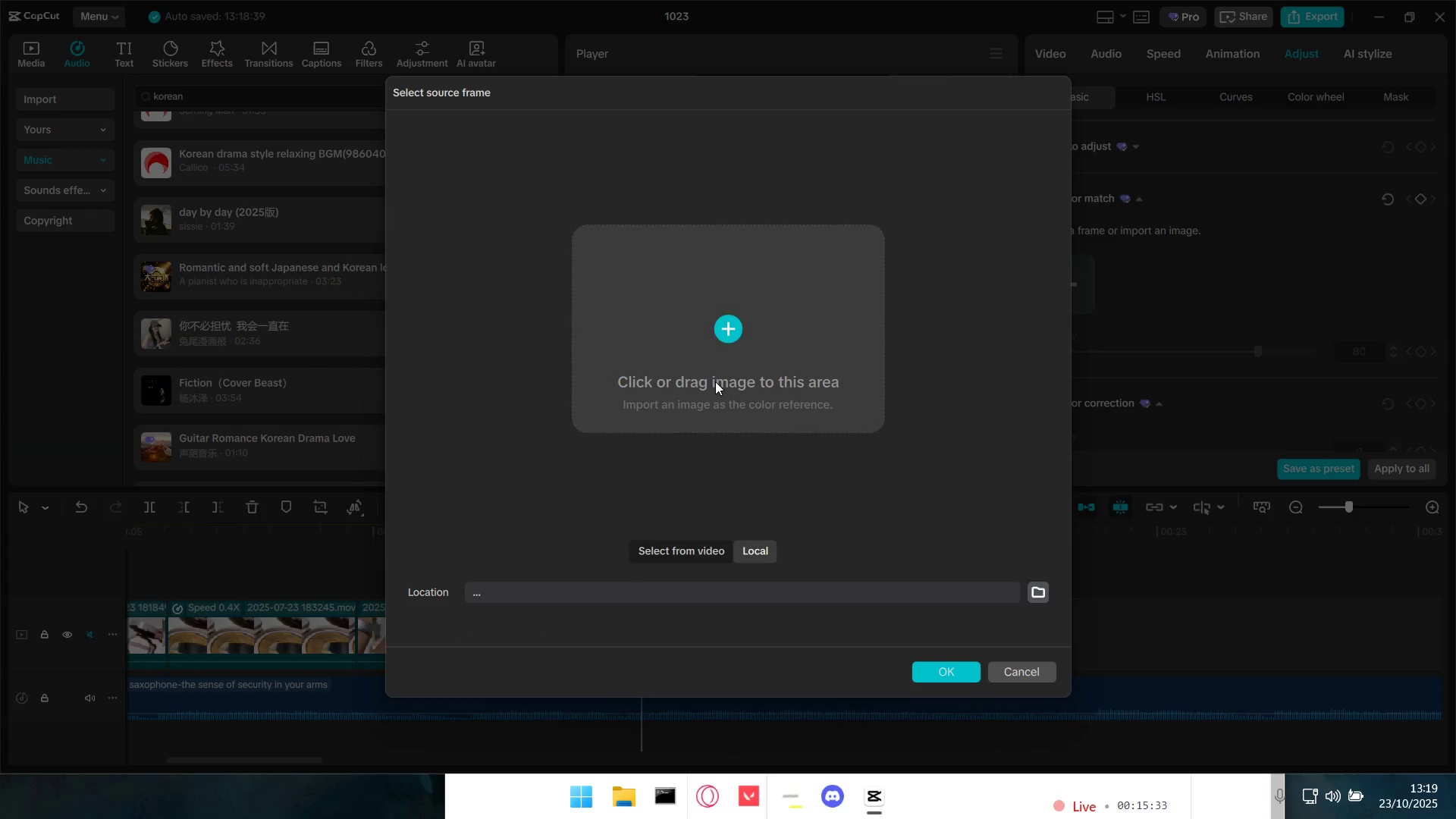 
left_click([698, 551])
 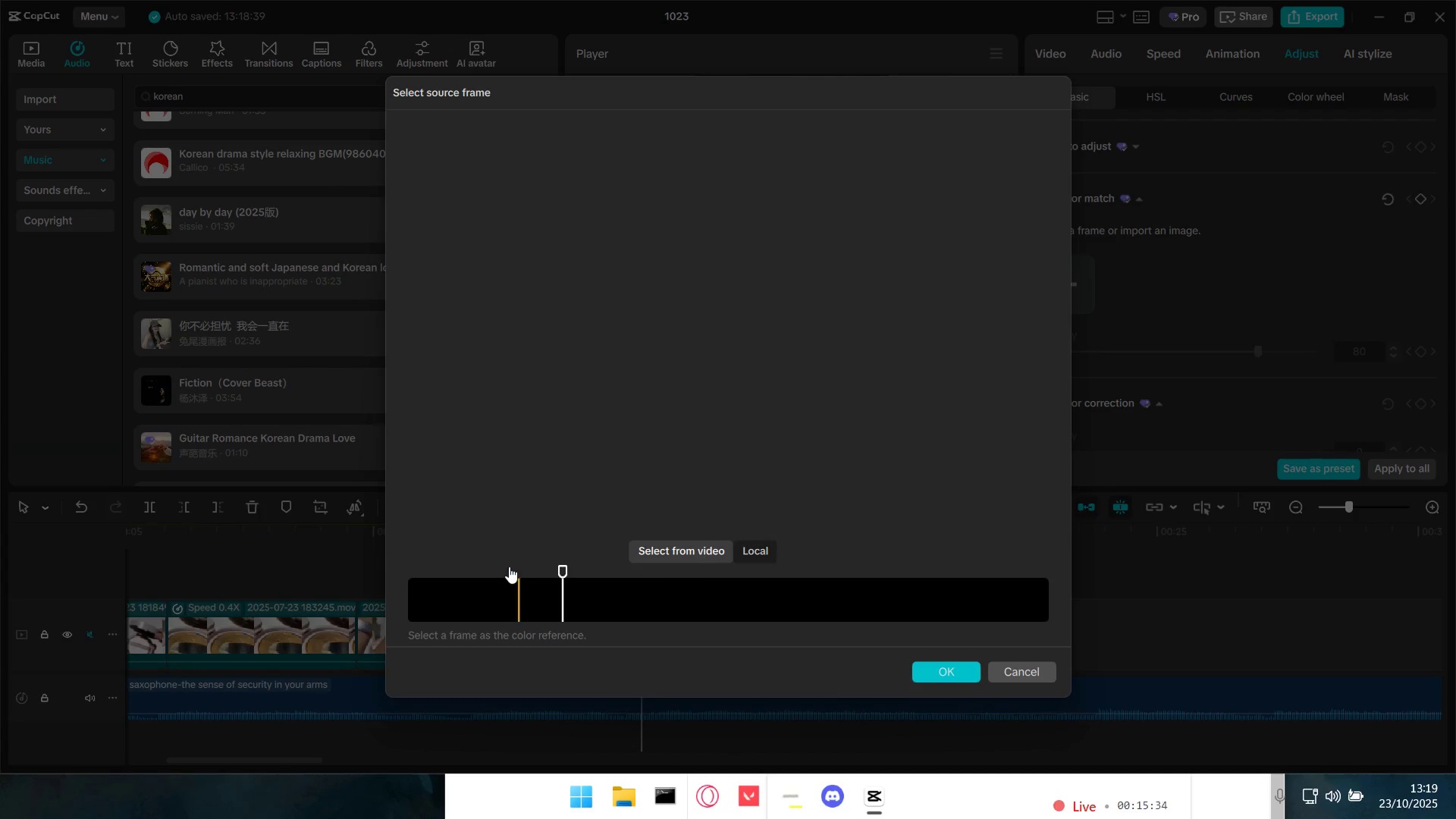 
triple_click([505, 566])
 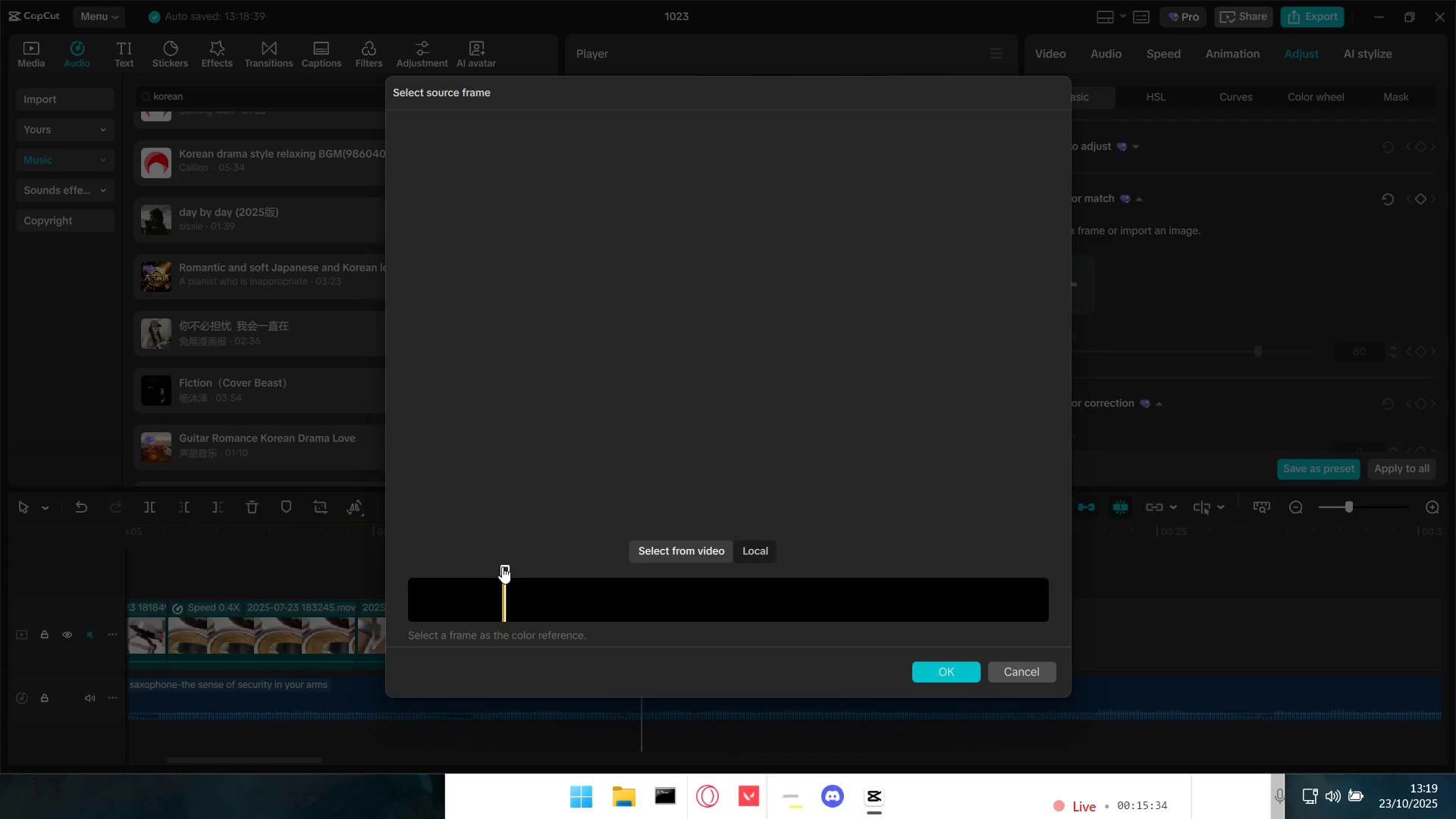 
triple_click([502, 566])
 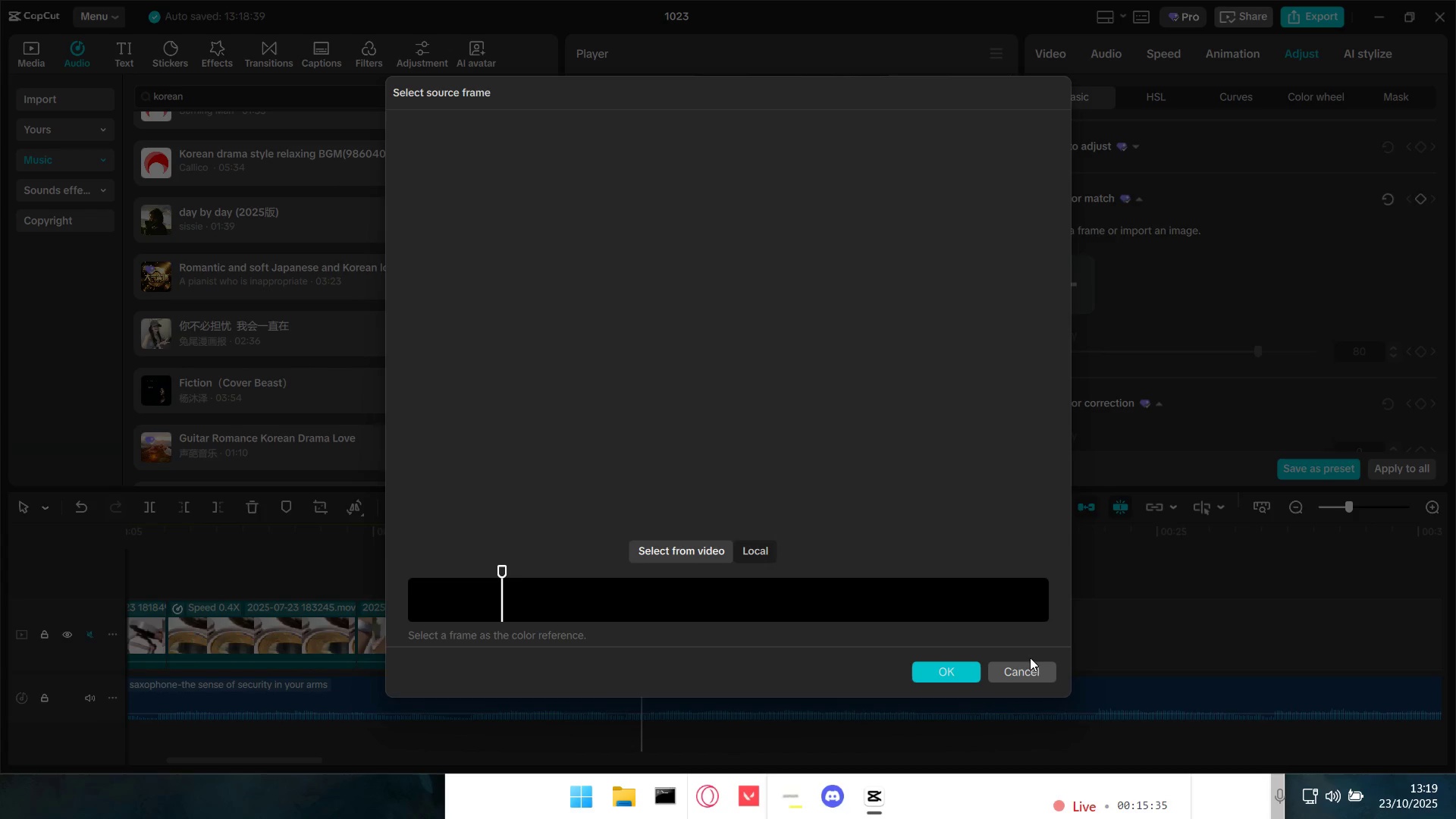 
triple_click([1036, 671])
 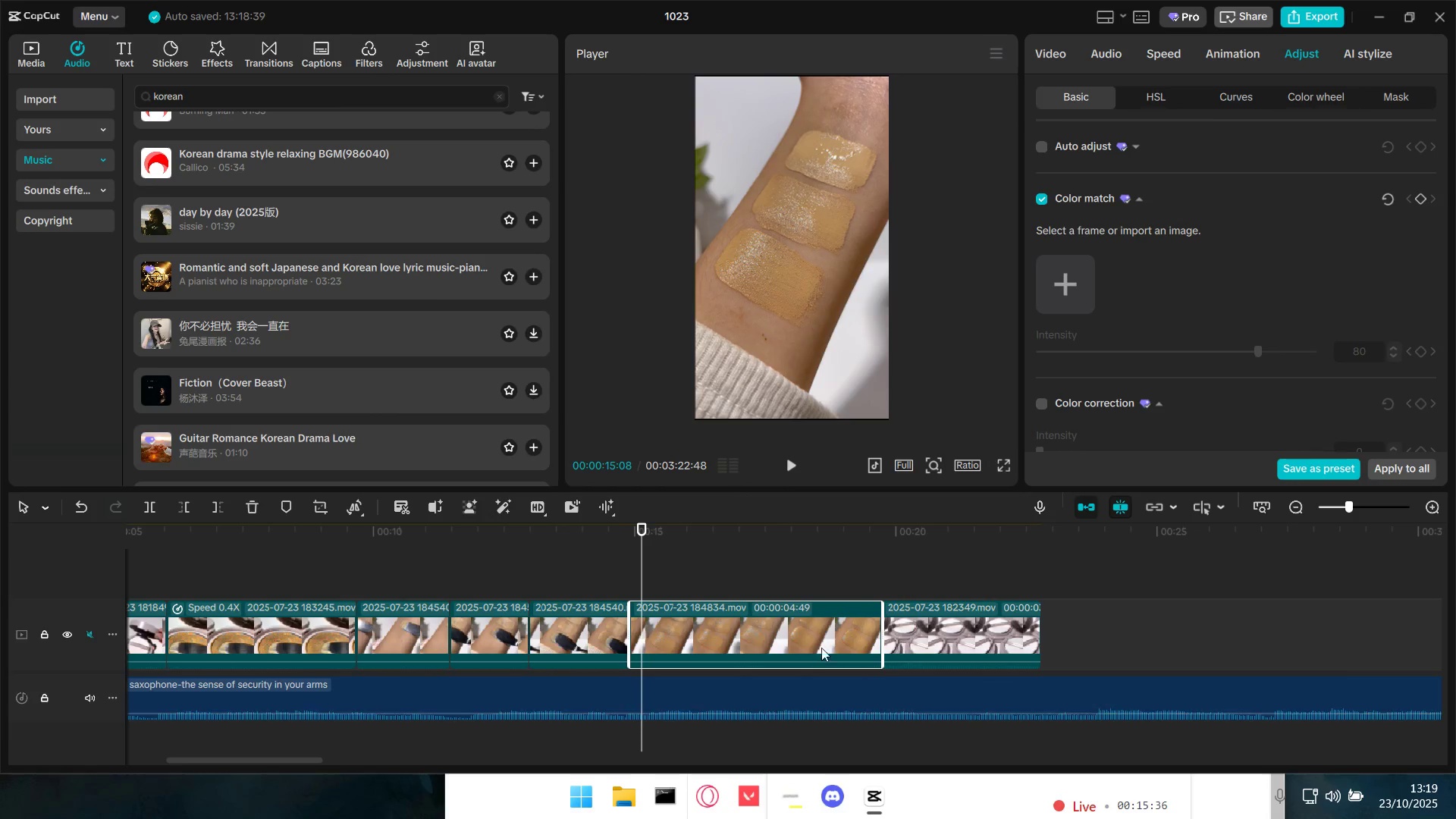 
triple_click([785, 611])
 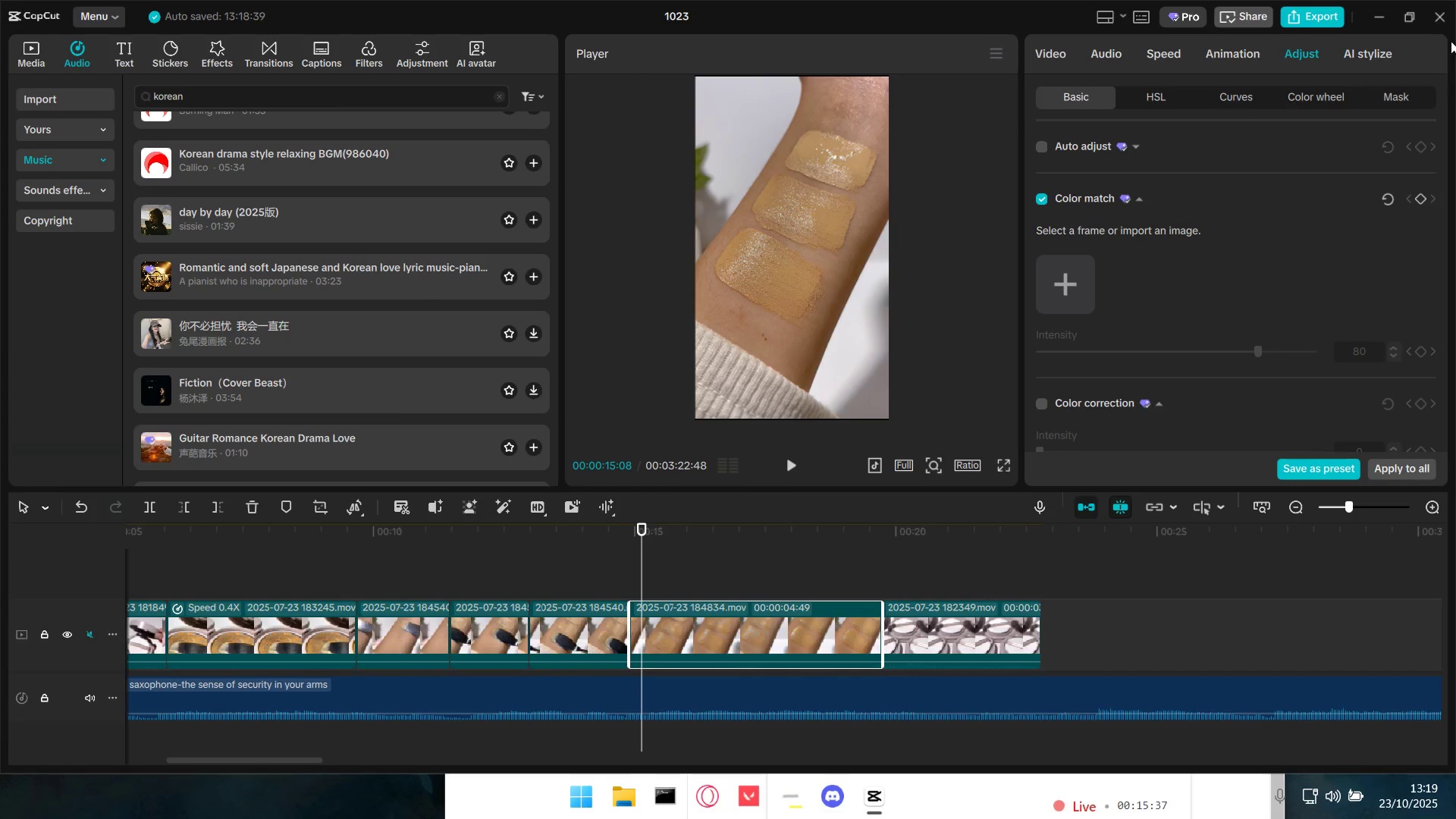 
left_click([1450, 16])
 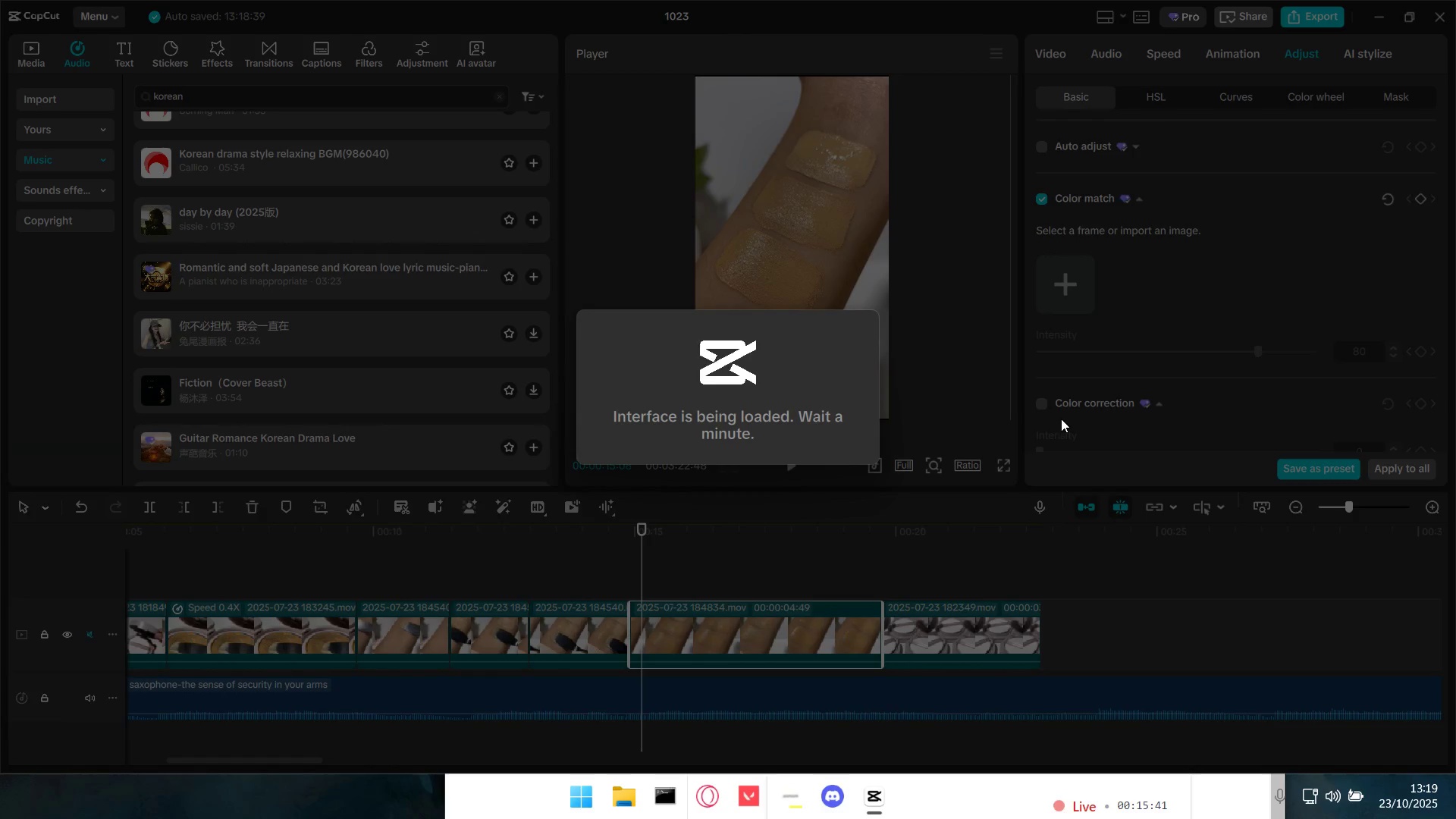 
wait(8.55)
 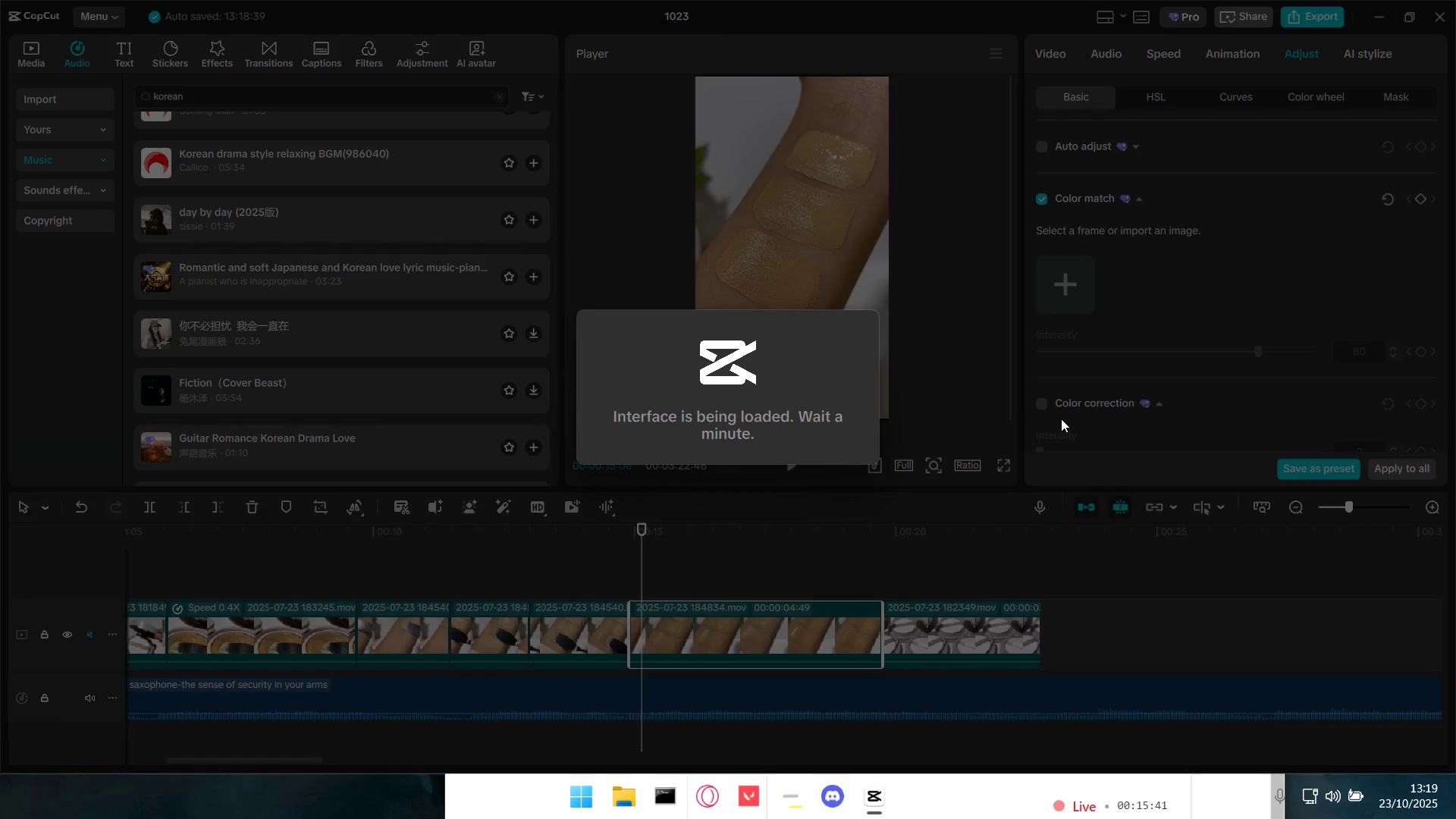 
left_click([460, 594])
 